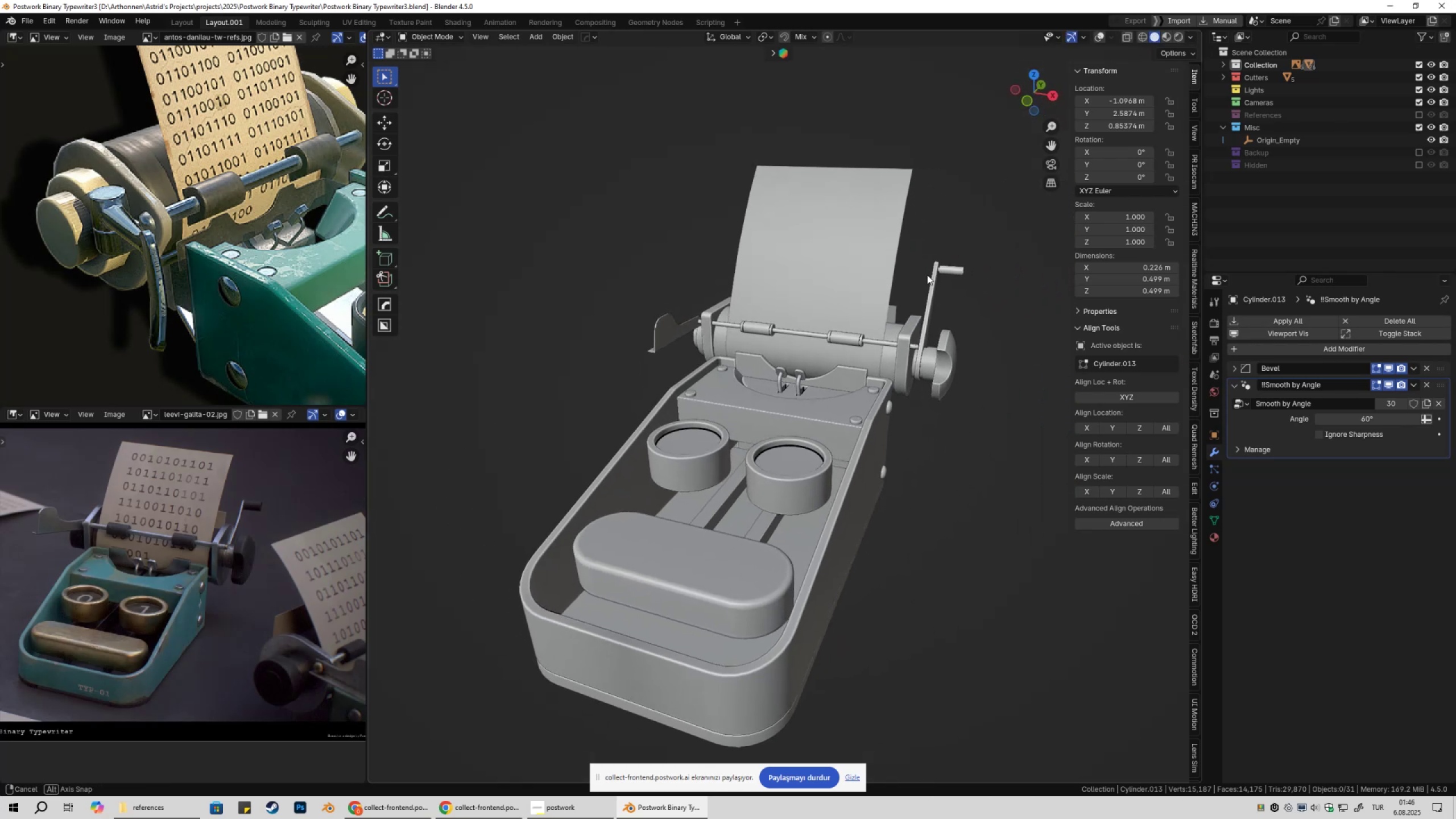 
key(Shift+ShiftLeft)
 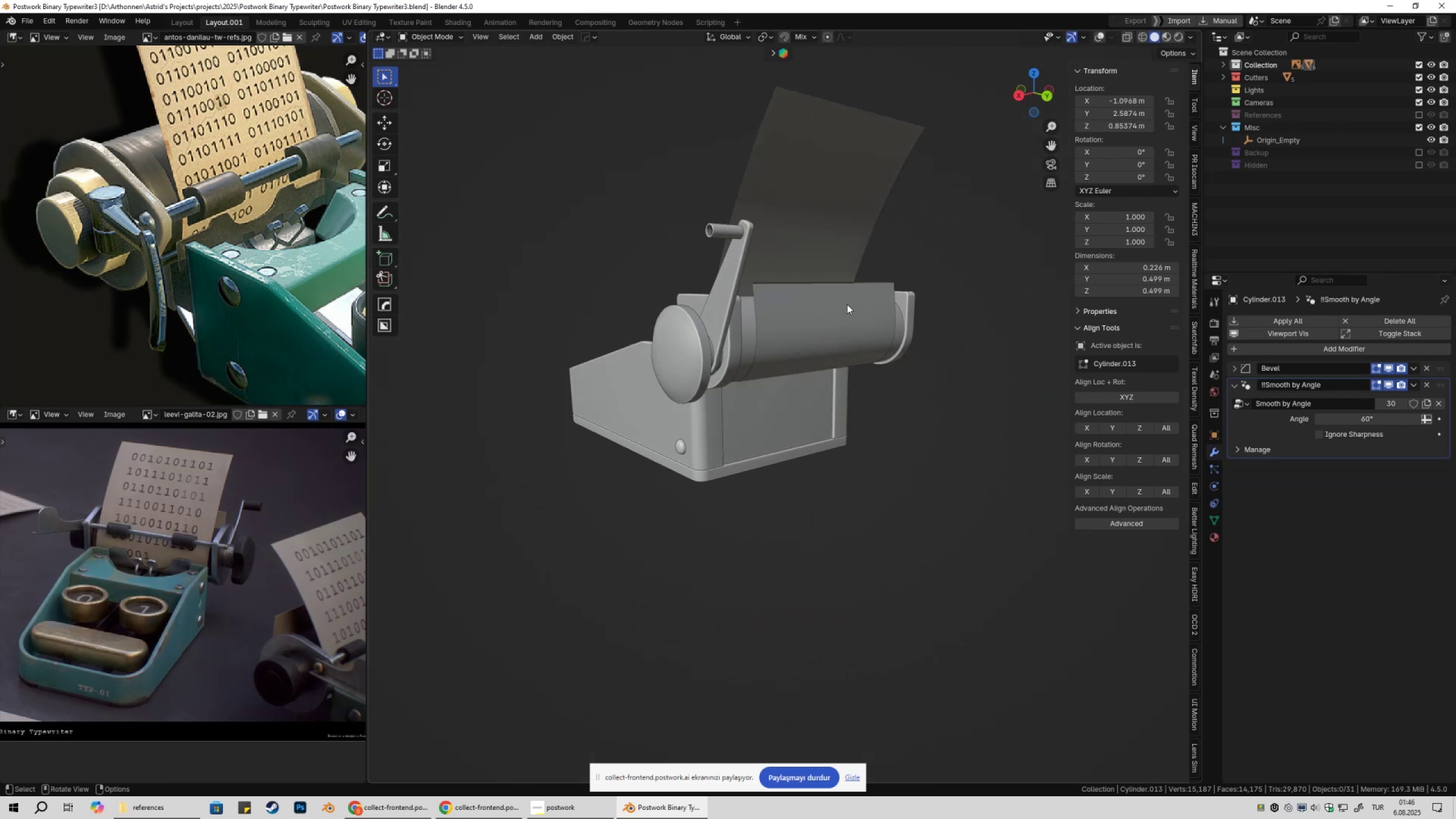 
left_click([754, 452])
 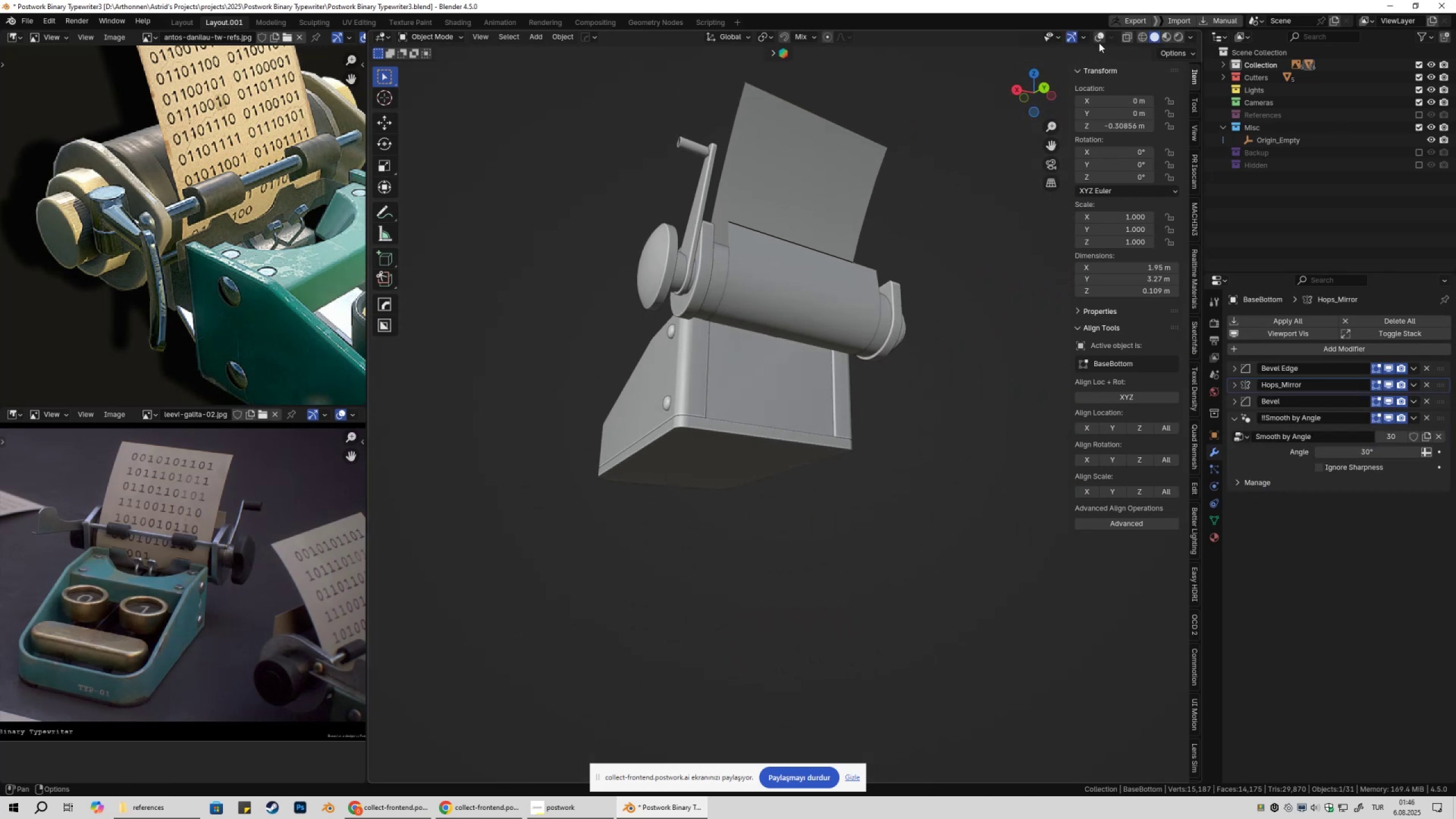 
double_click([1098, 43])
 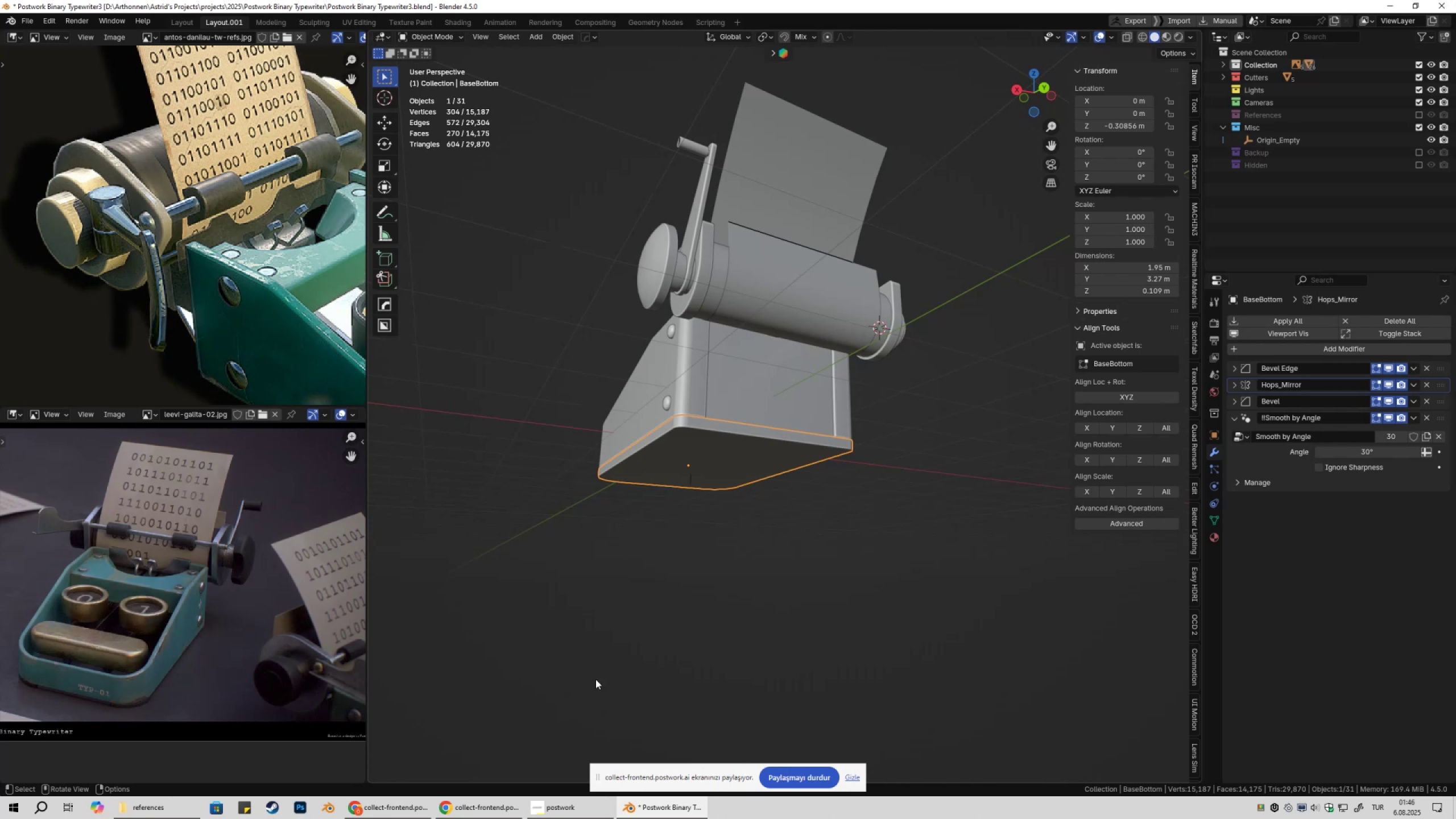 
left_click([388, 818])
 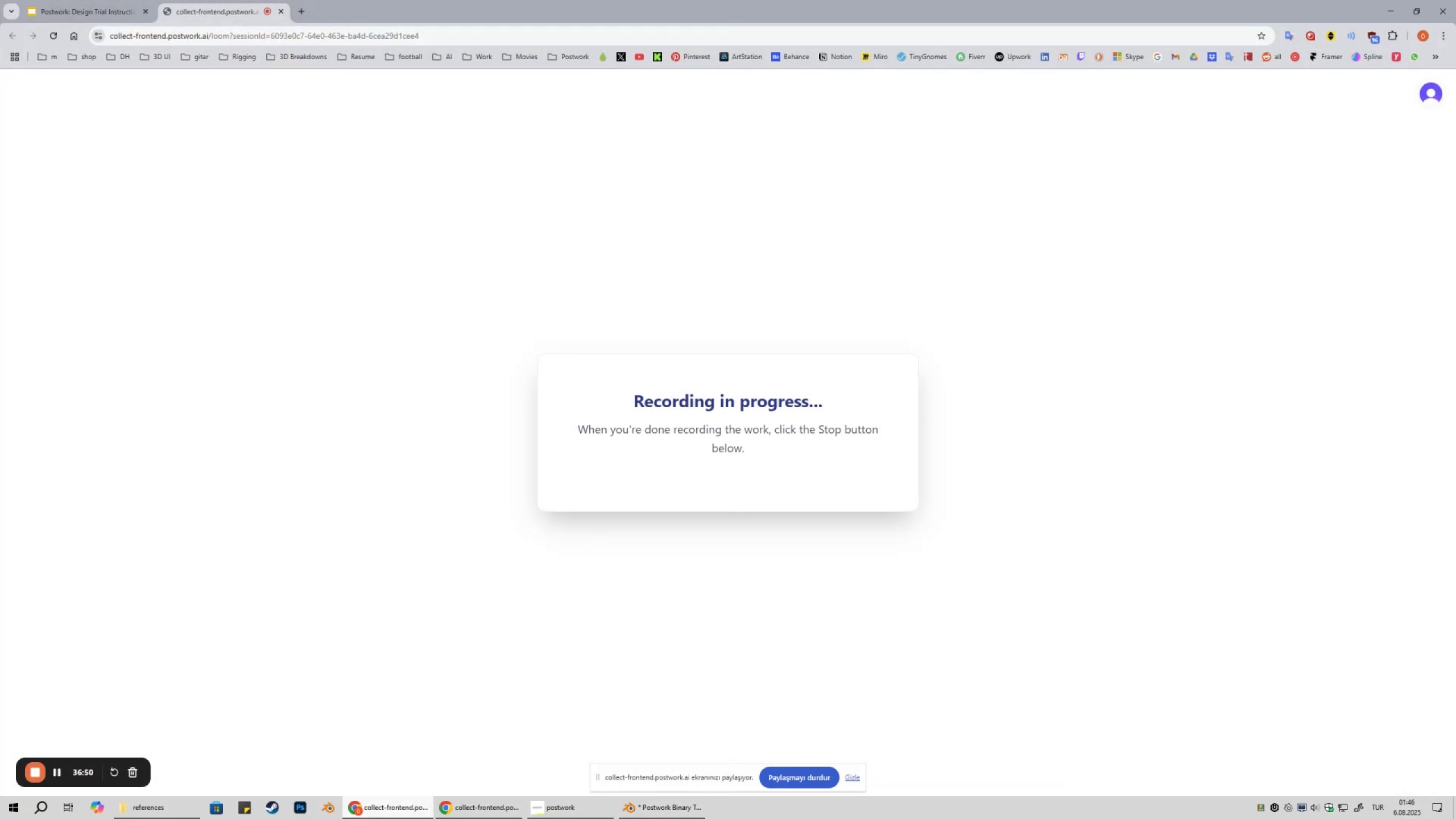 
left_click([376, 818])
 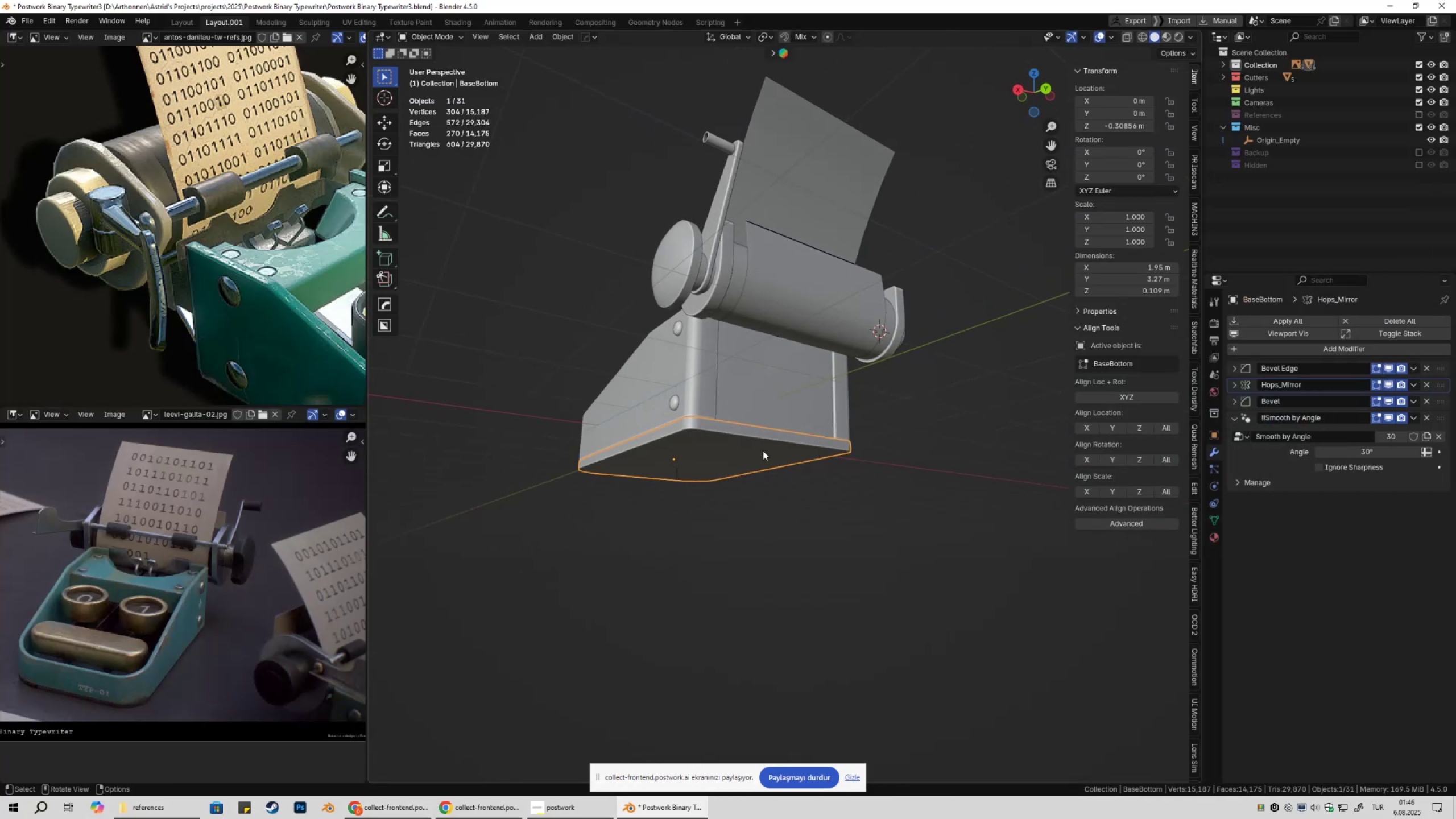 
left_click([874, 441])
 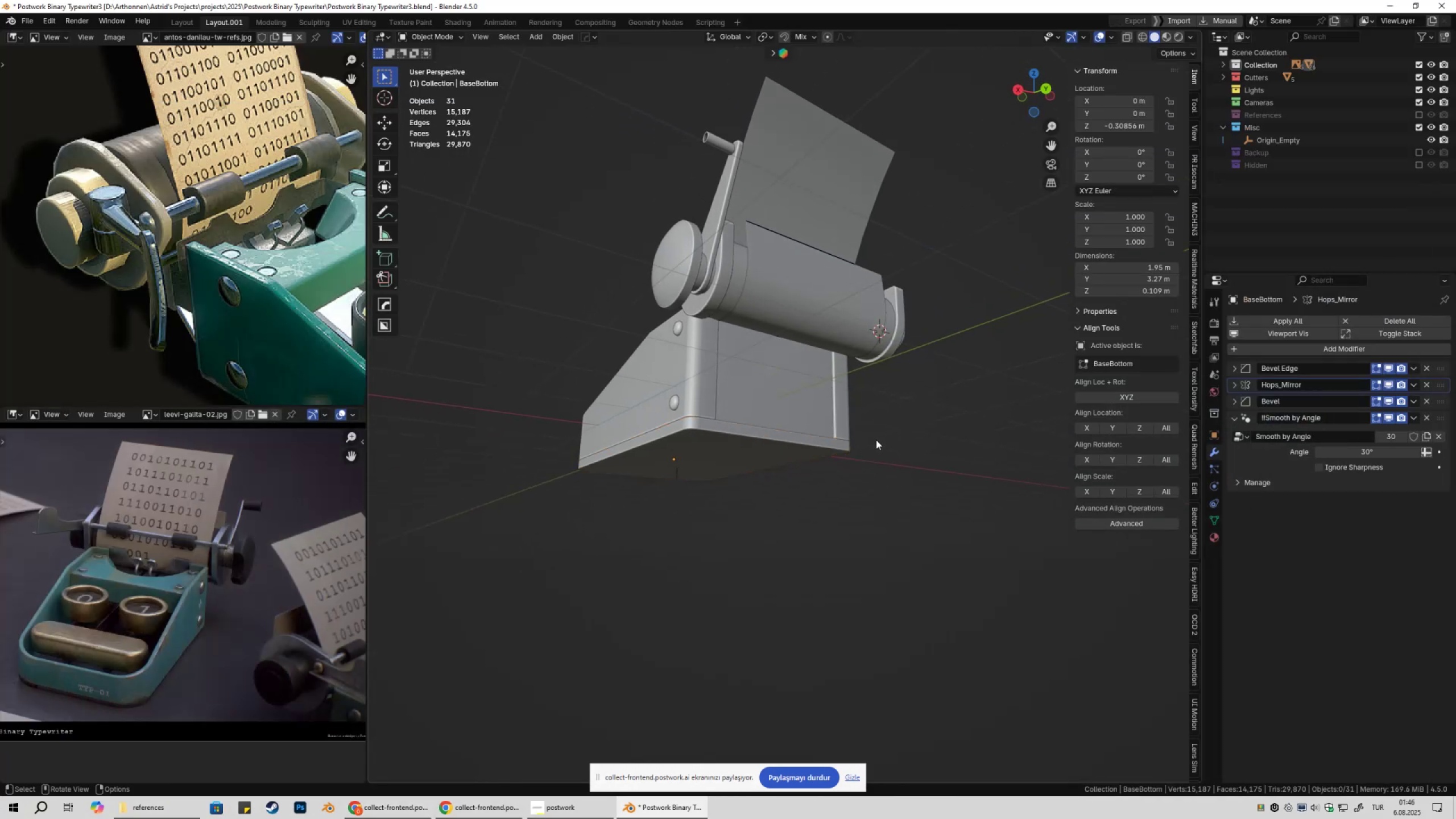 
scroll: coordinate [878, 437], scroll_direction: up, amount: 3.0
 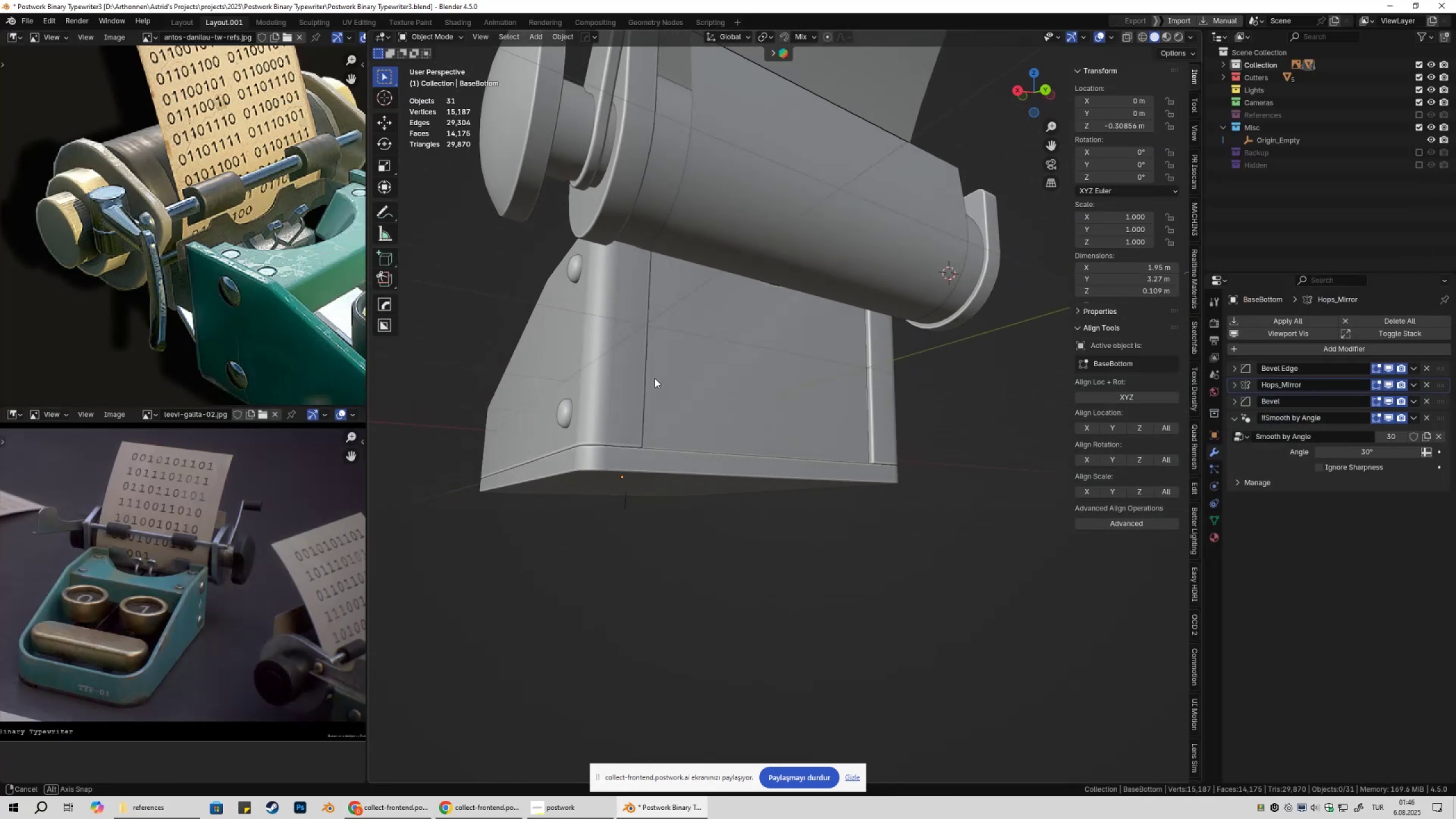 
scroll: coordinate [676, 408], scroll_direction: down, amount: 1.0
 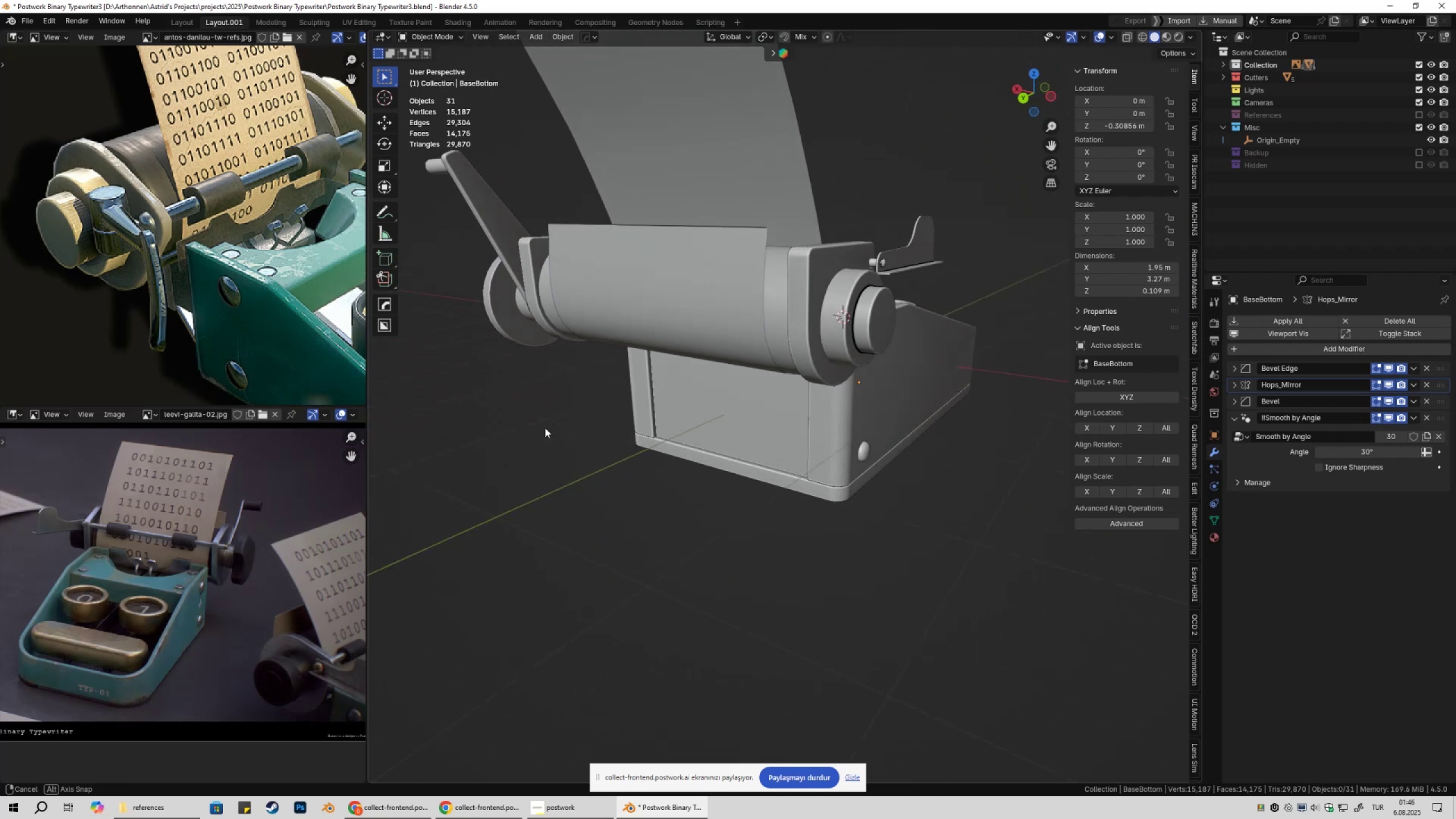 
wait(13.35)
 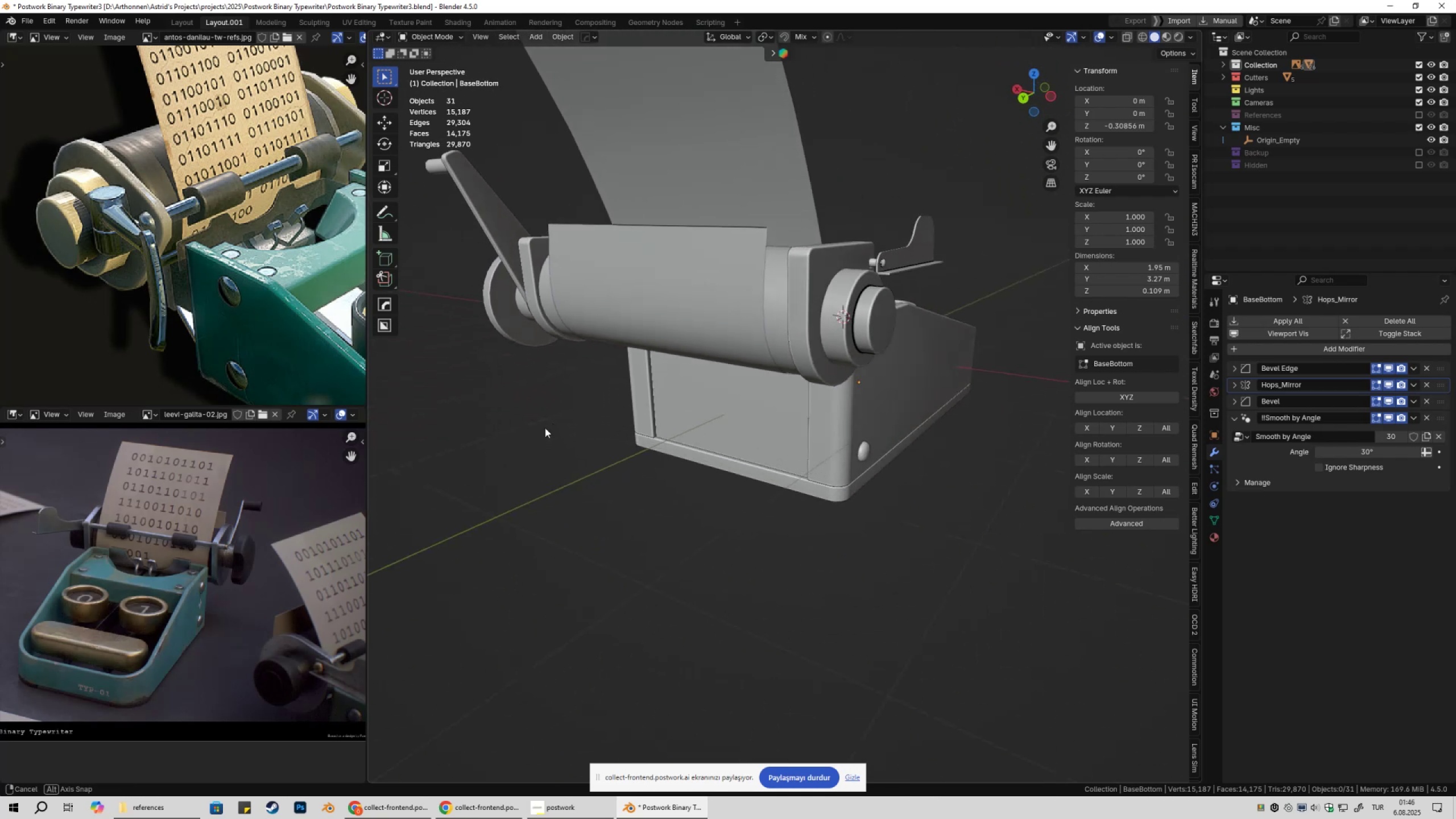 
left_click([730, 456])
 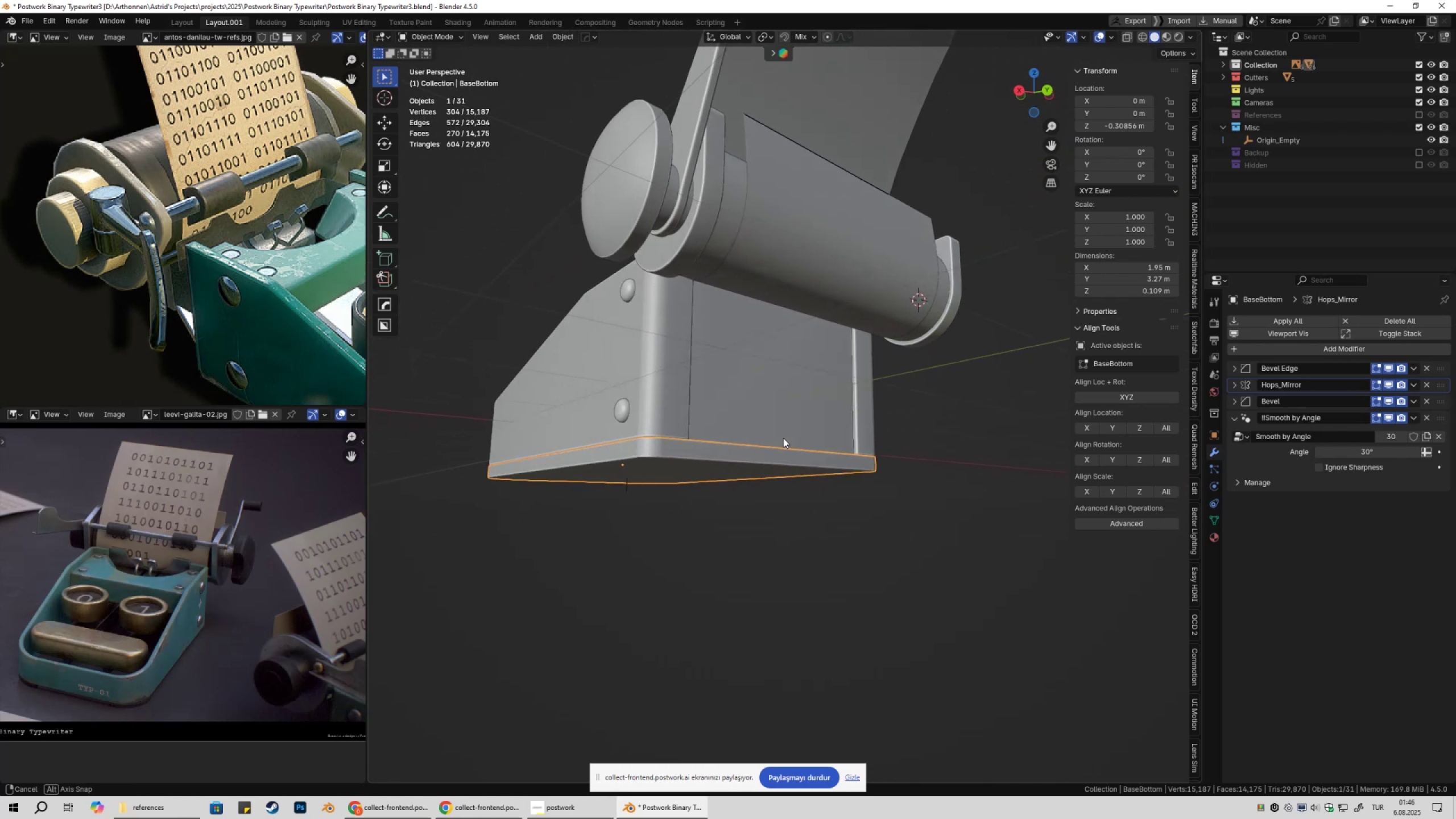 
key(Shift+ShiftLeft)
 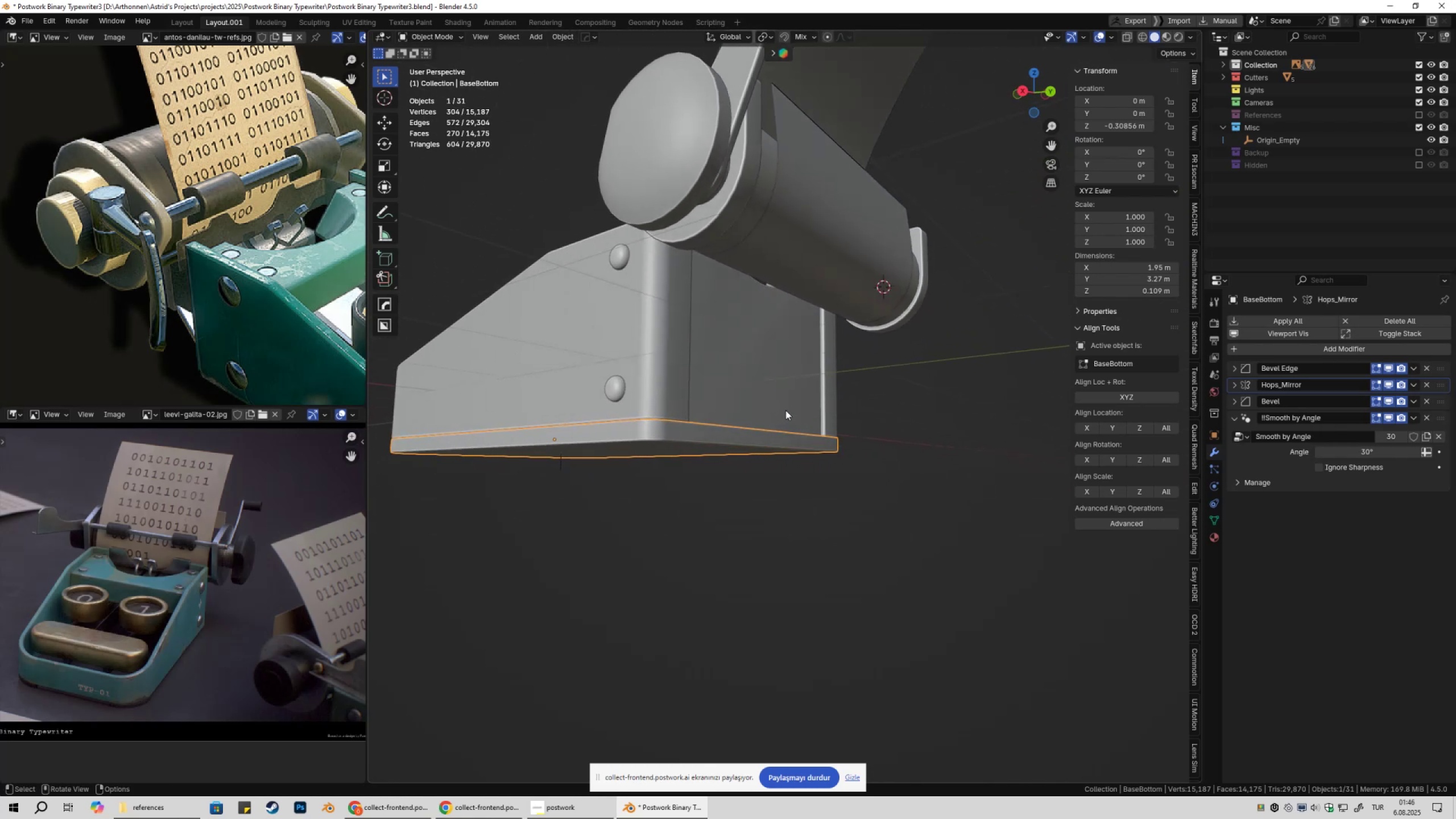 
scroll: coordinate [785, 410], scroll_direction: down, amount: 1.0
 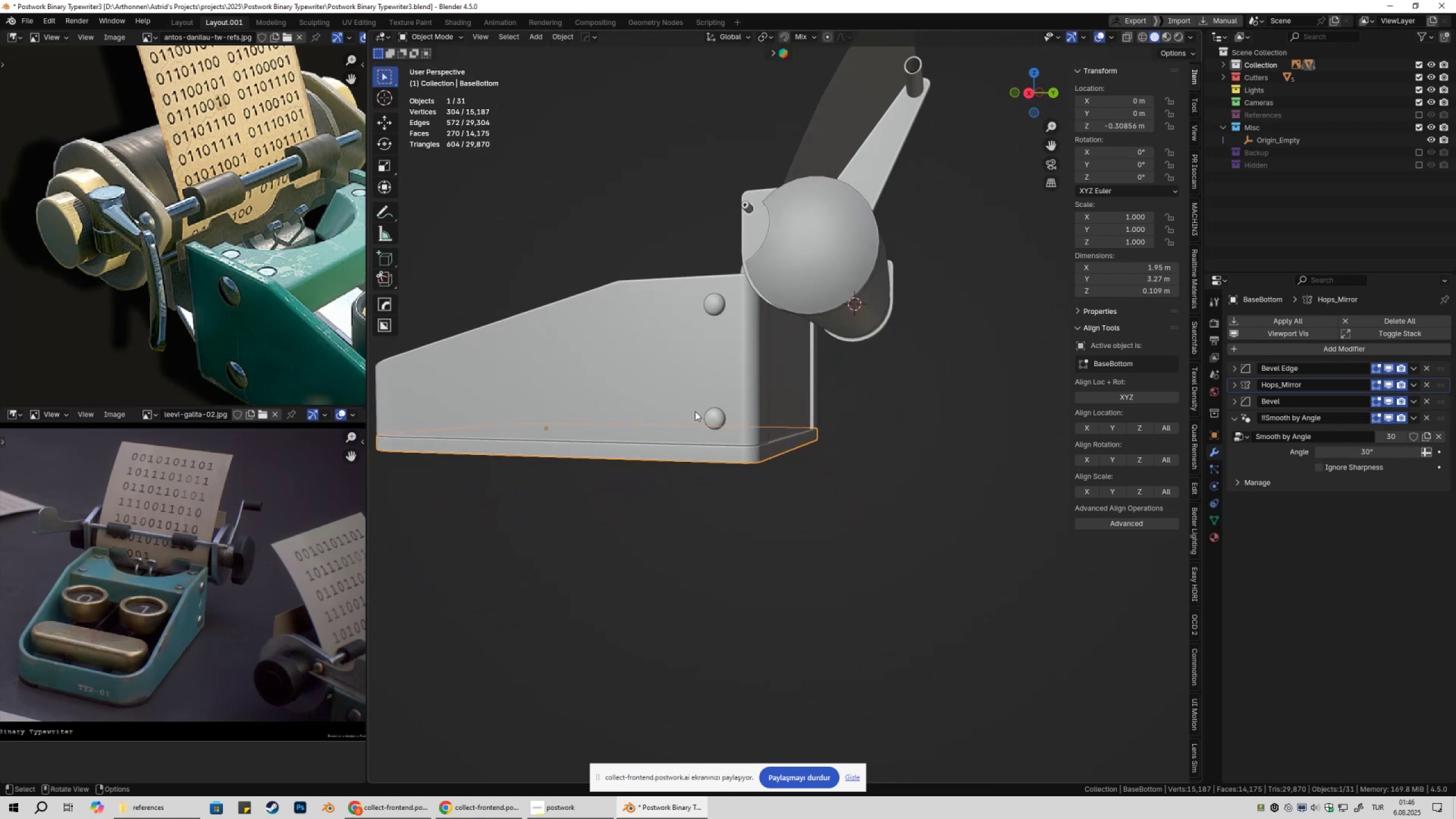 
wait(5.53)
 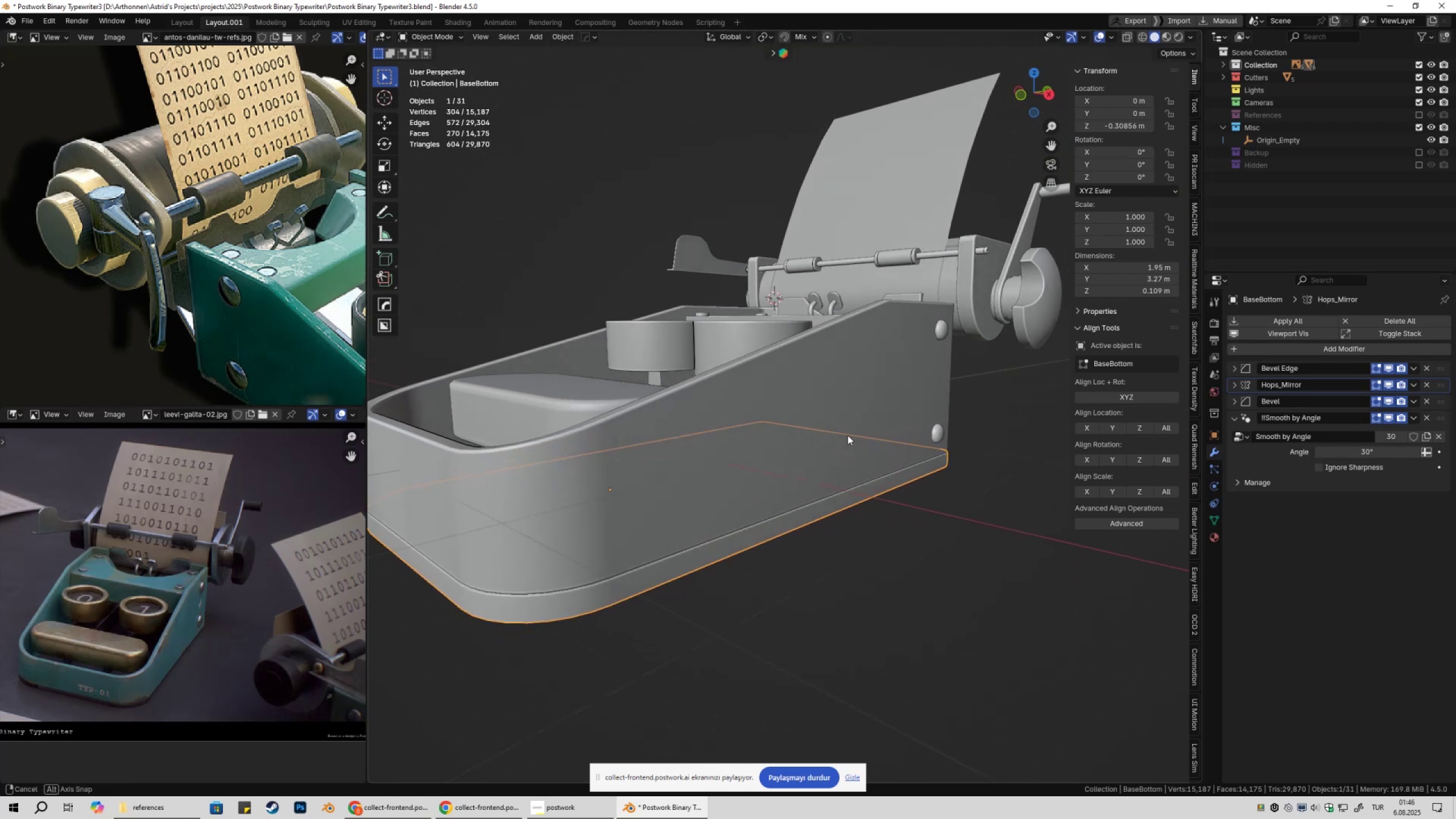 
key(Shift+ShiftLeft)
 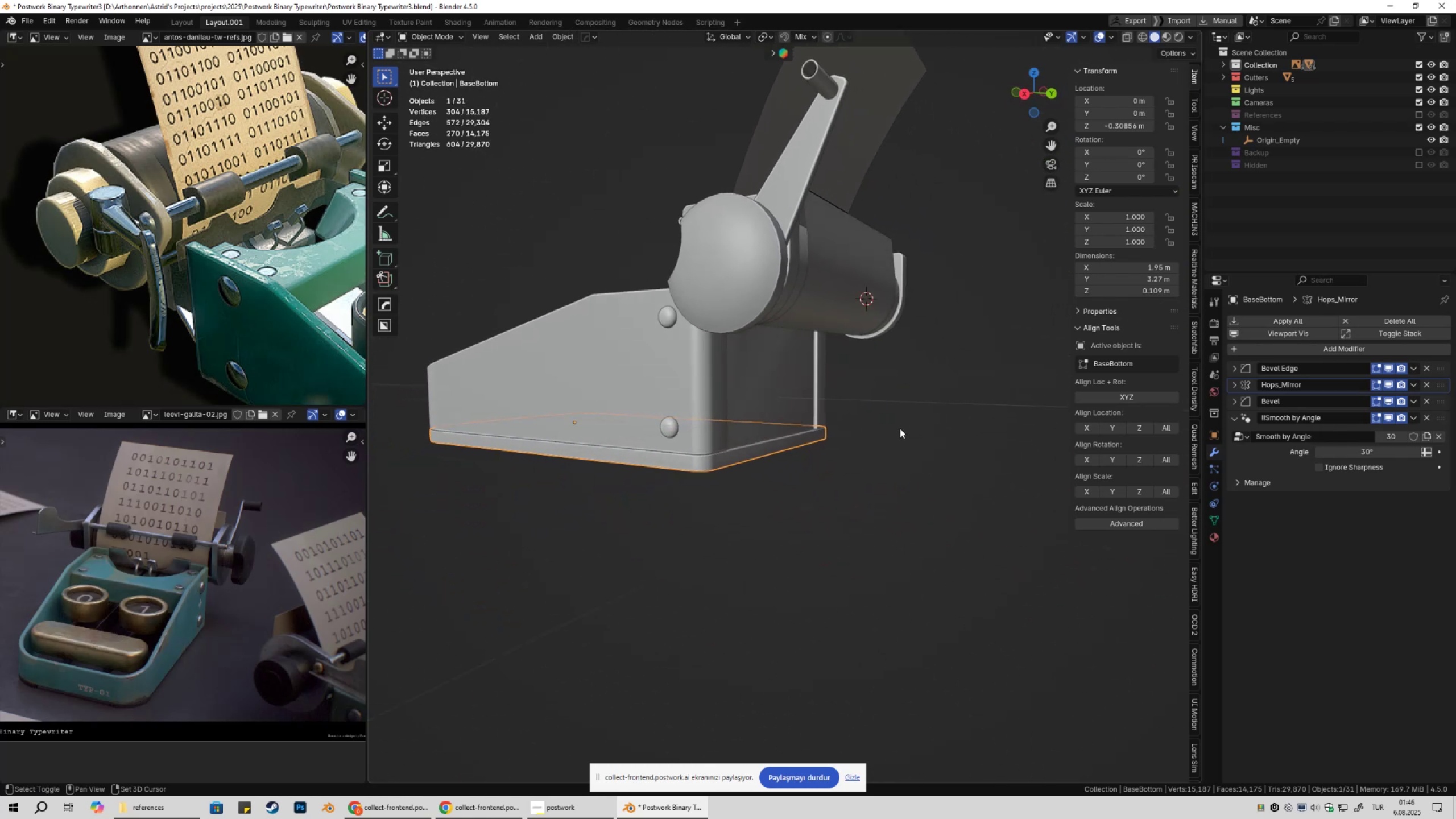 
key(Shift+A)
 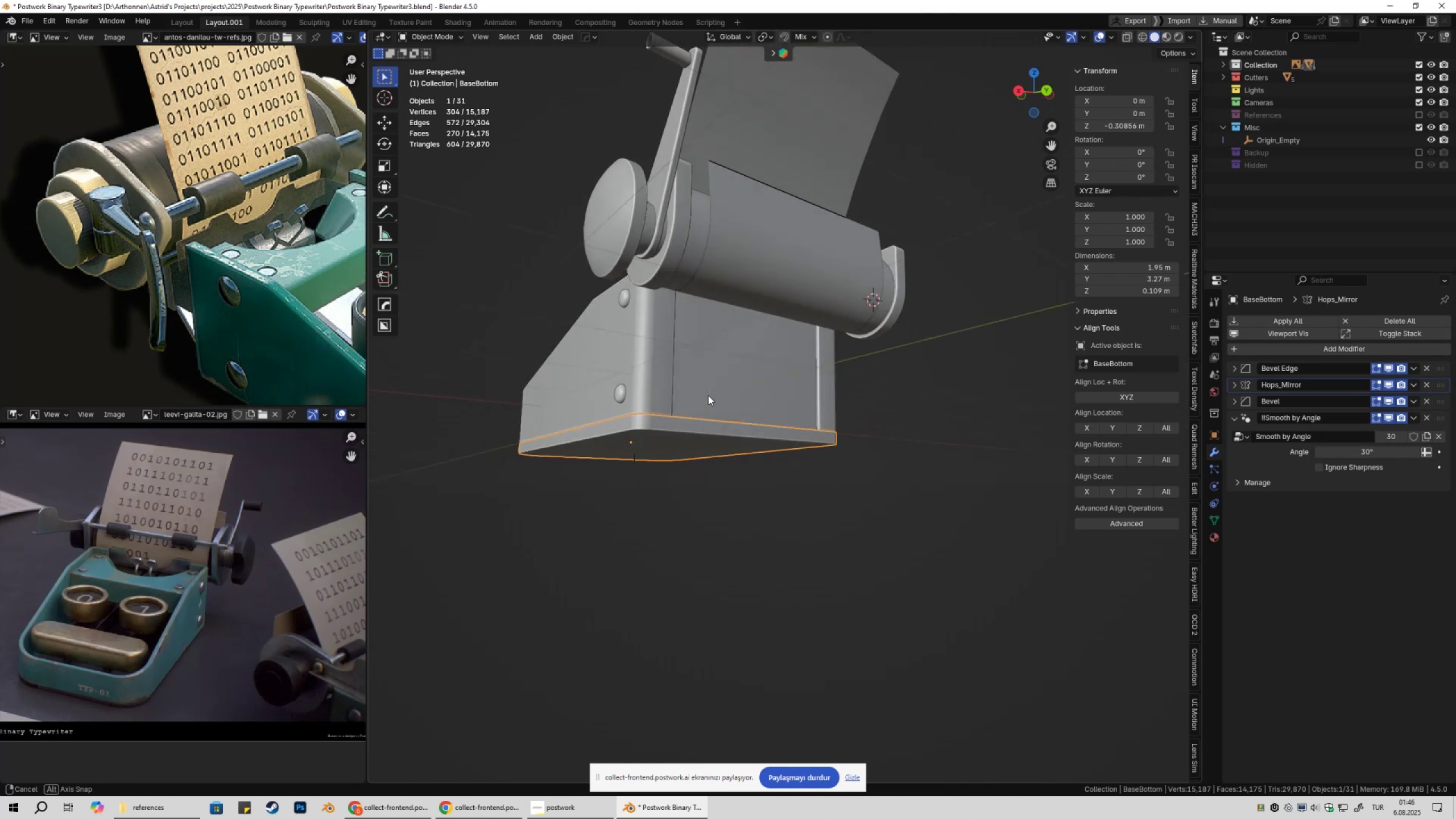 
left_click([713, 383])
 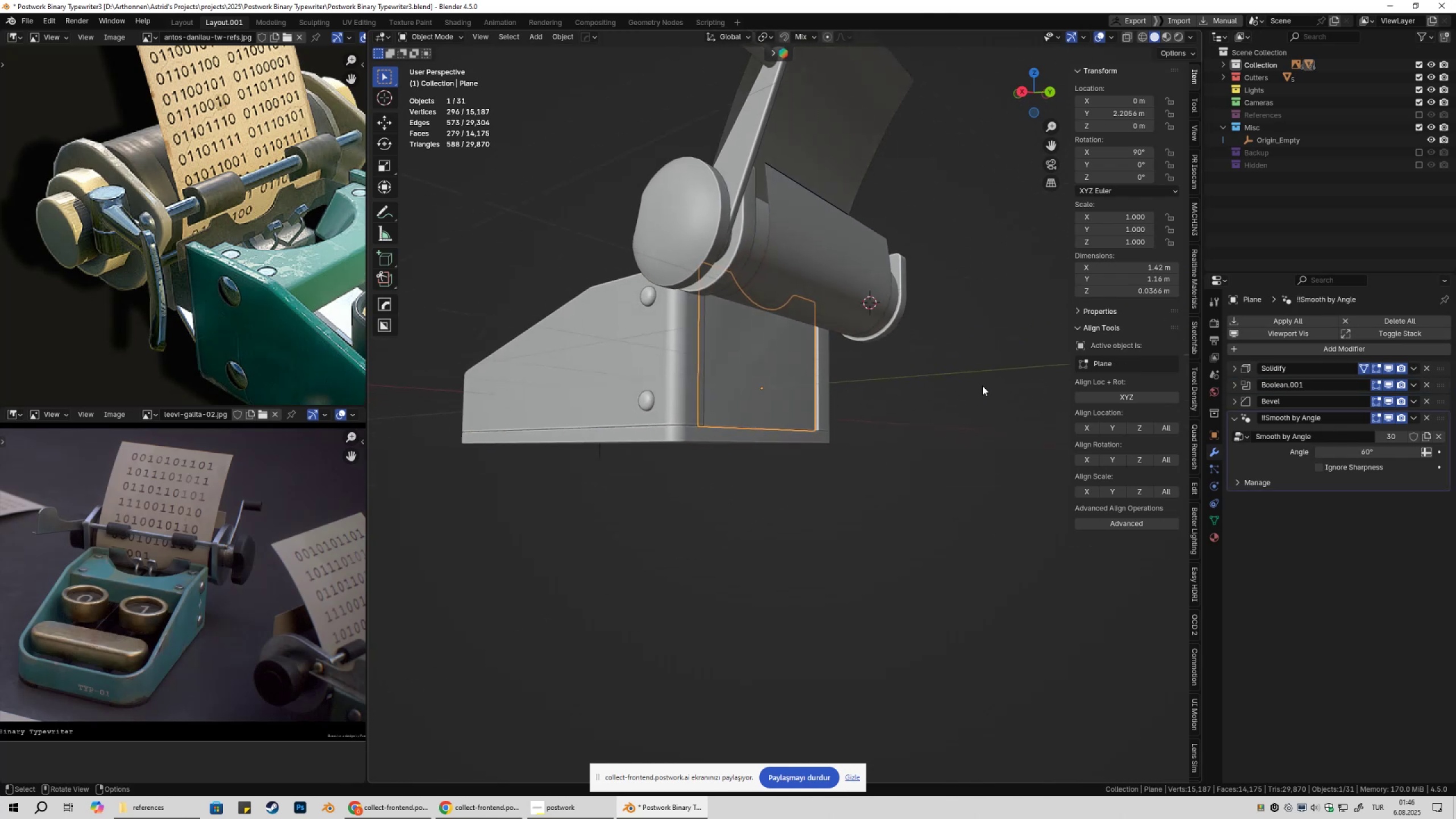 
scroll: coordinate [970, 406], scroll_direction: up, amount: 2.0
 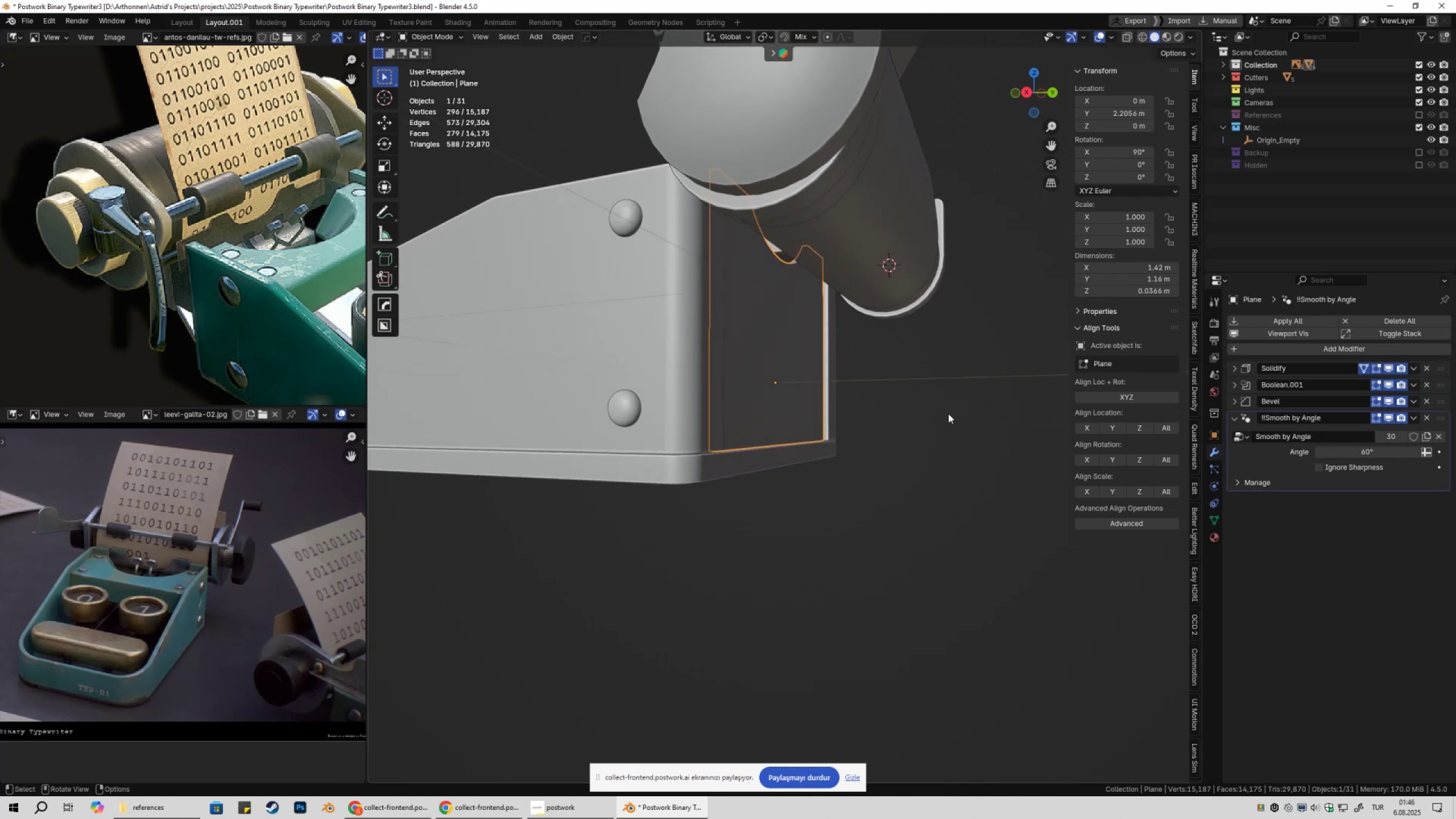 
key(NumpadDivide)
 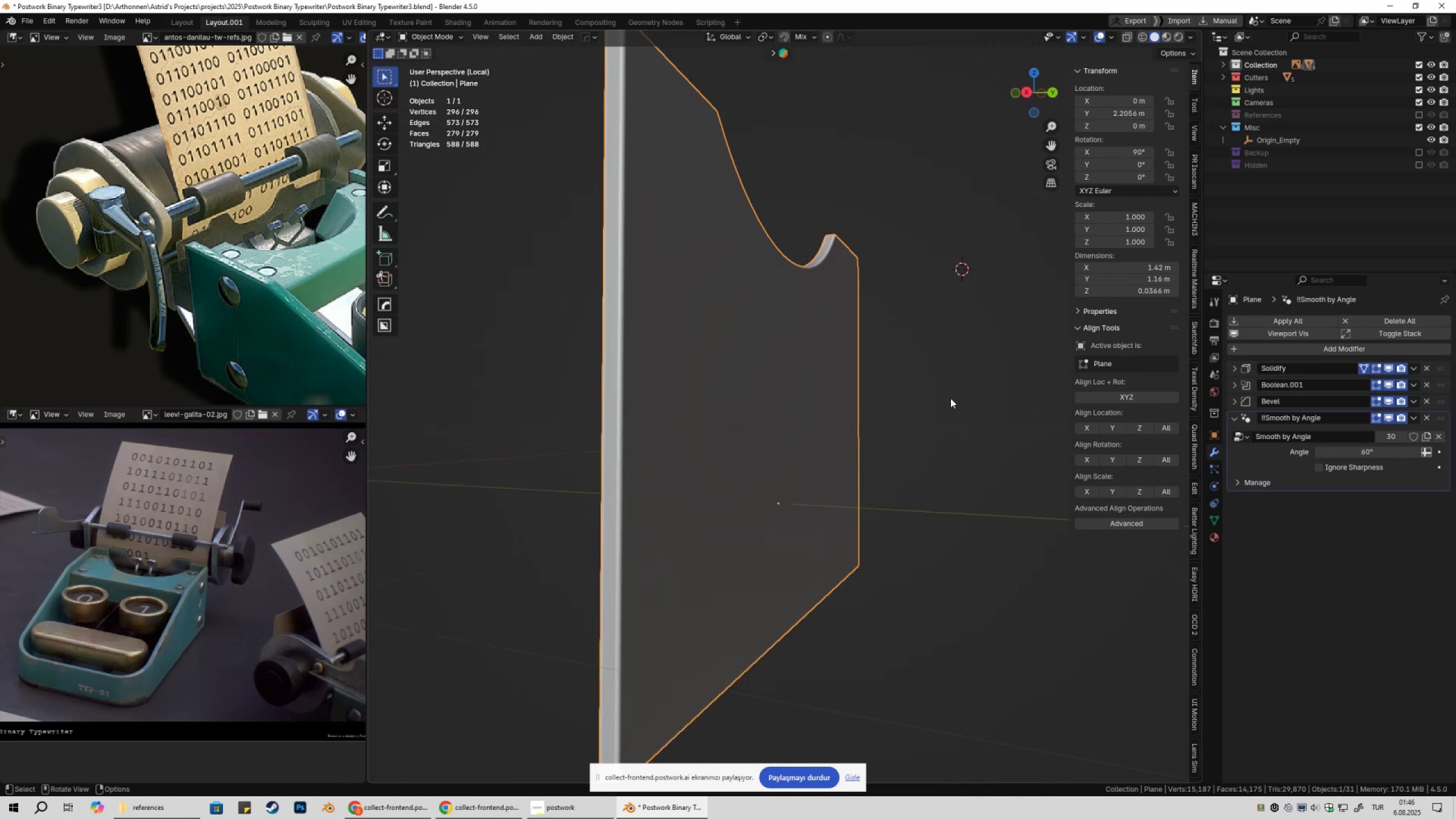 
scroll: coordinate [867, 397], scroll_direction: up, amount: 1.0
 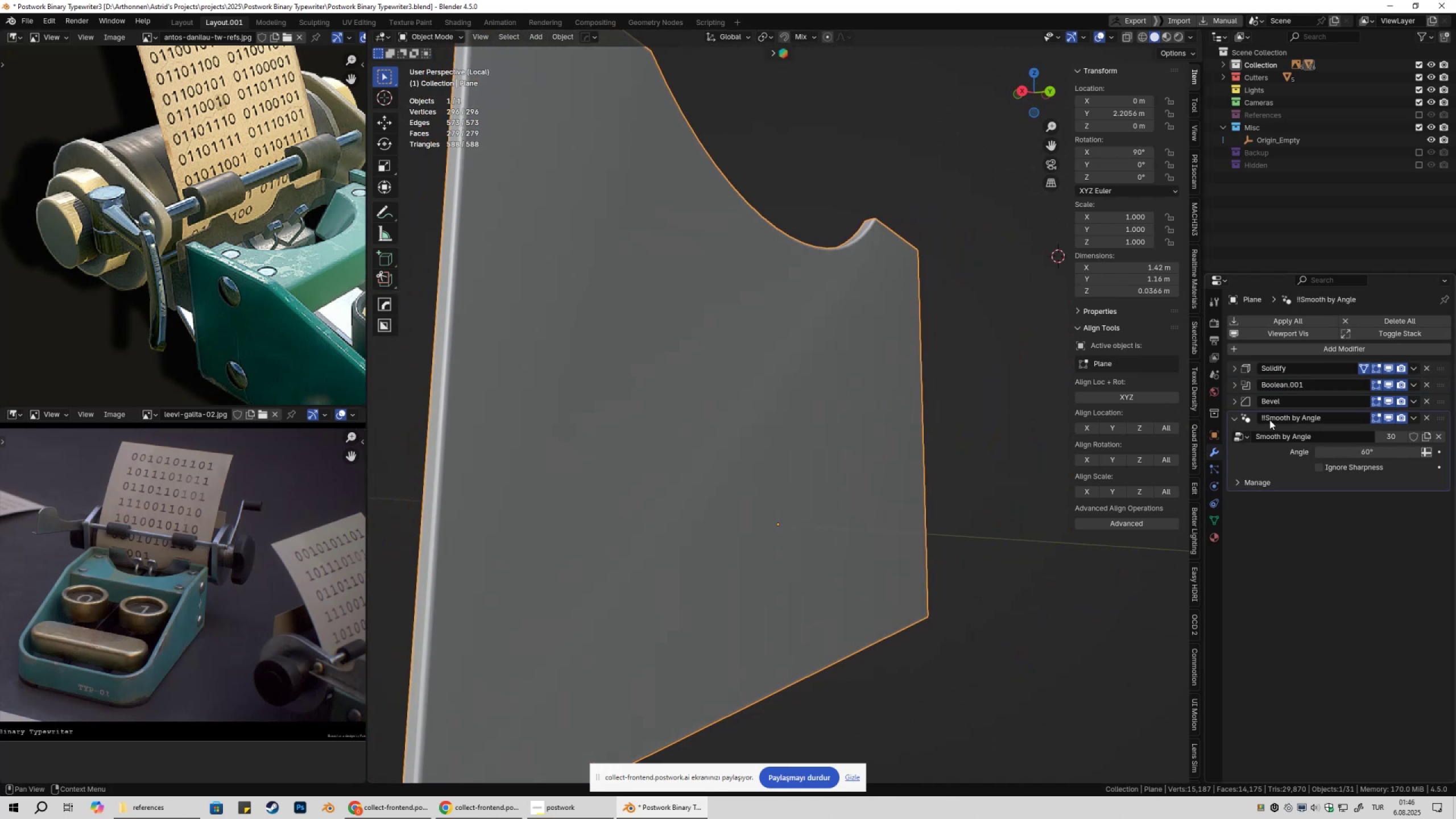 
left_click([1238, 399])
 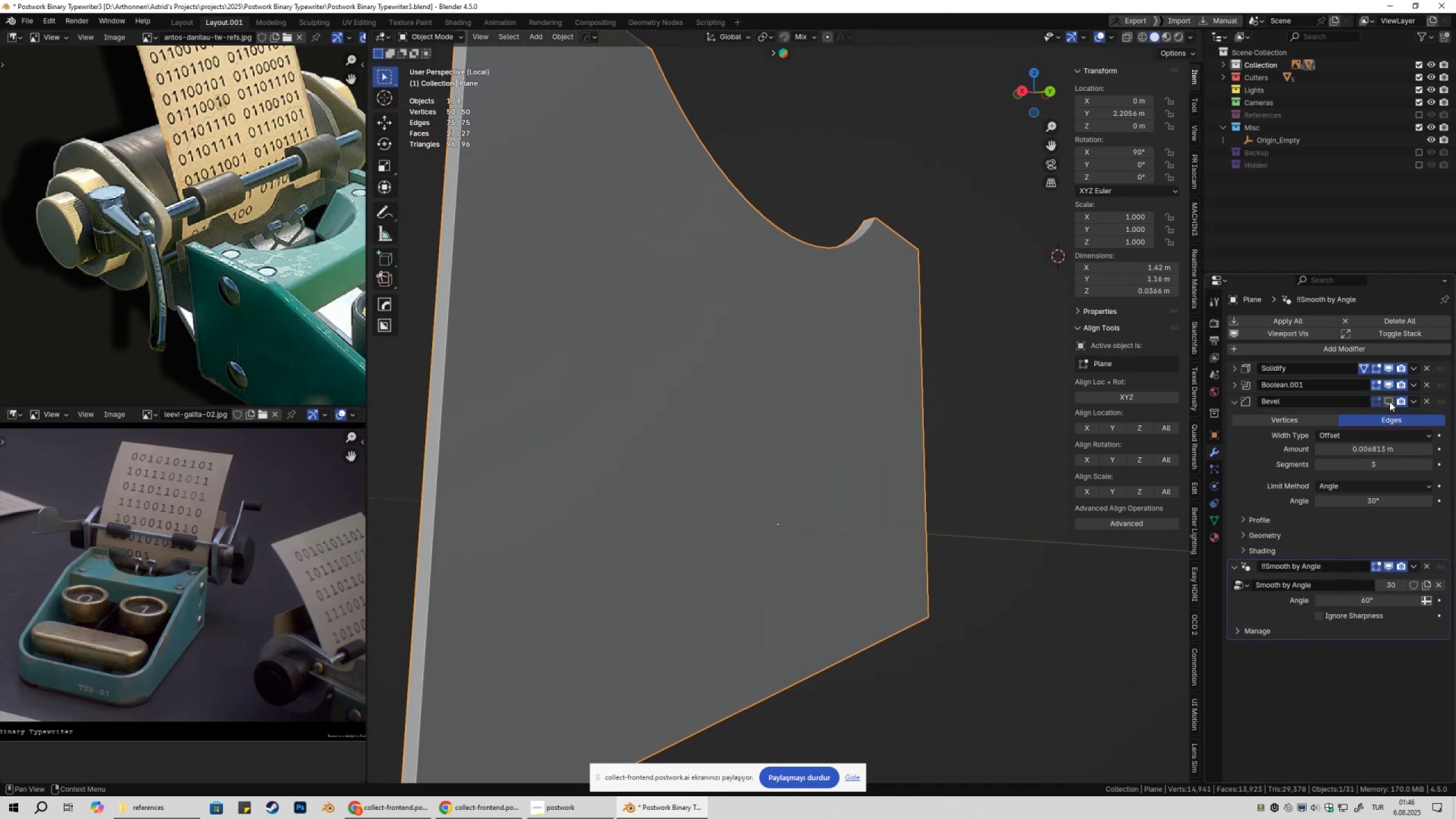 
double_click([1389, 402])
 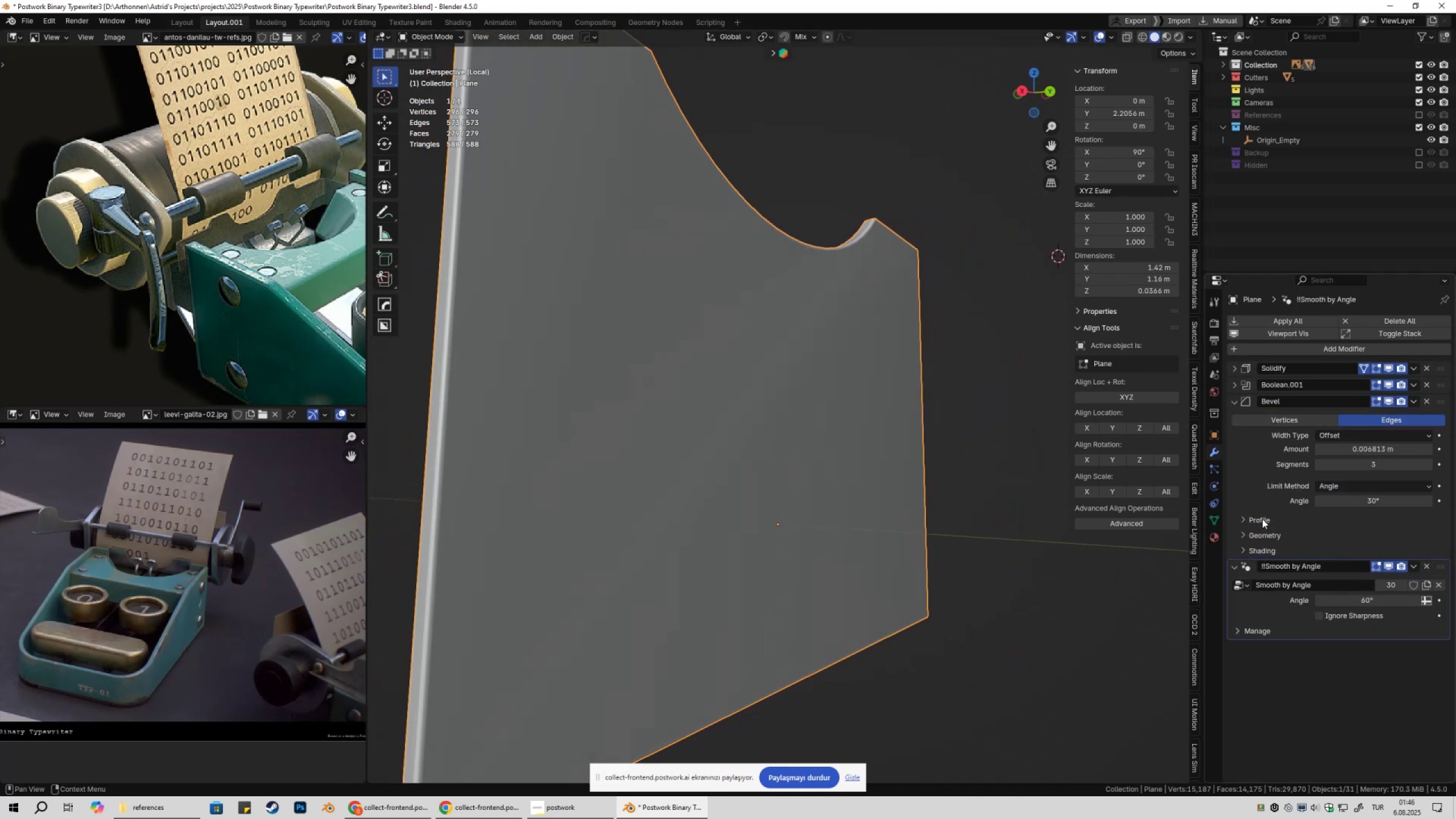 
left_click([1260, 549])
 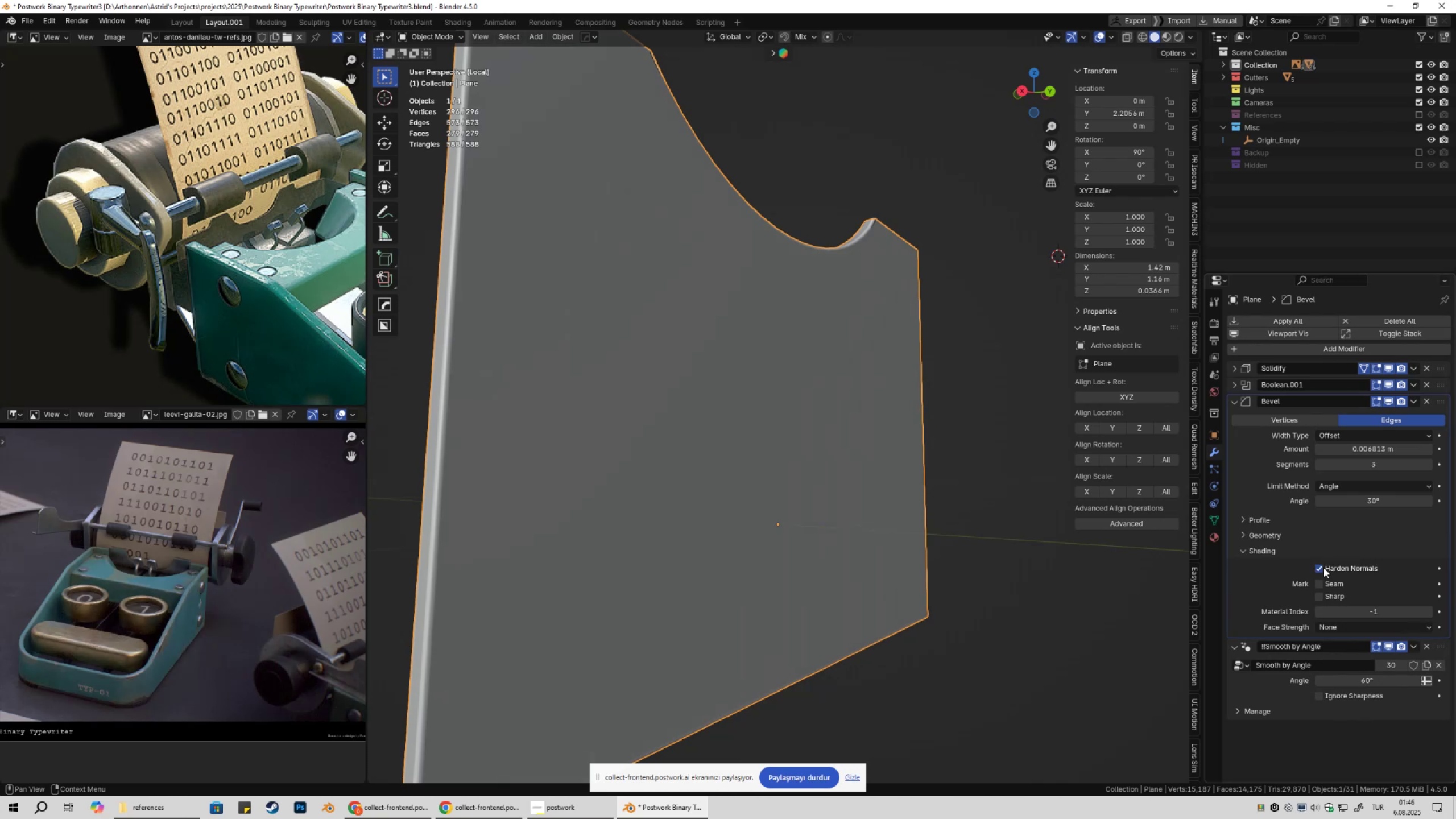 
double_click([1323, 568])
 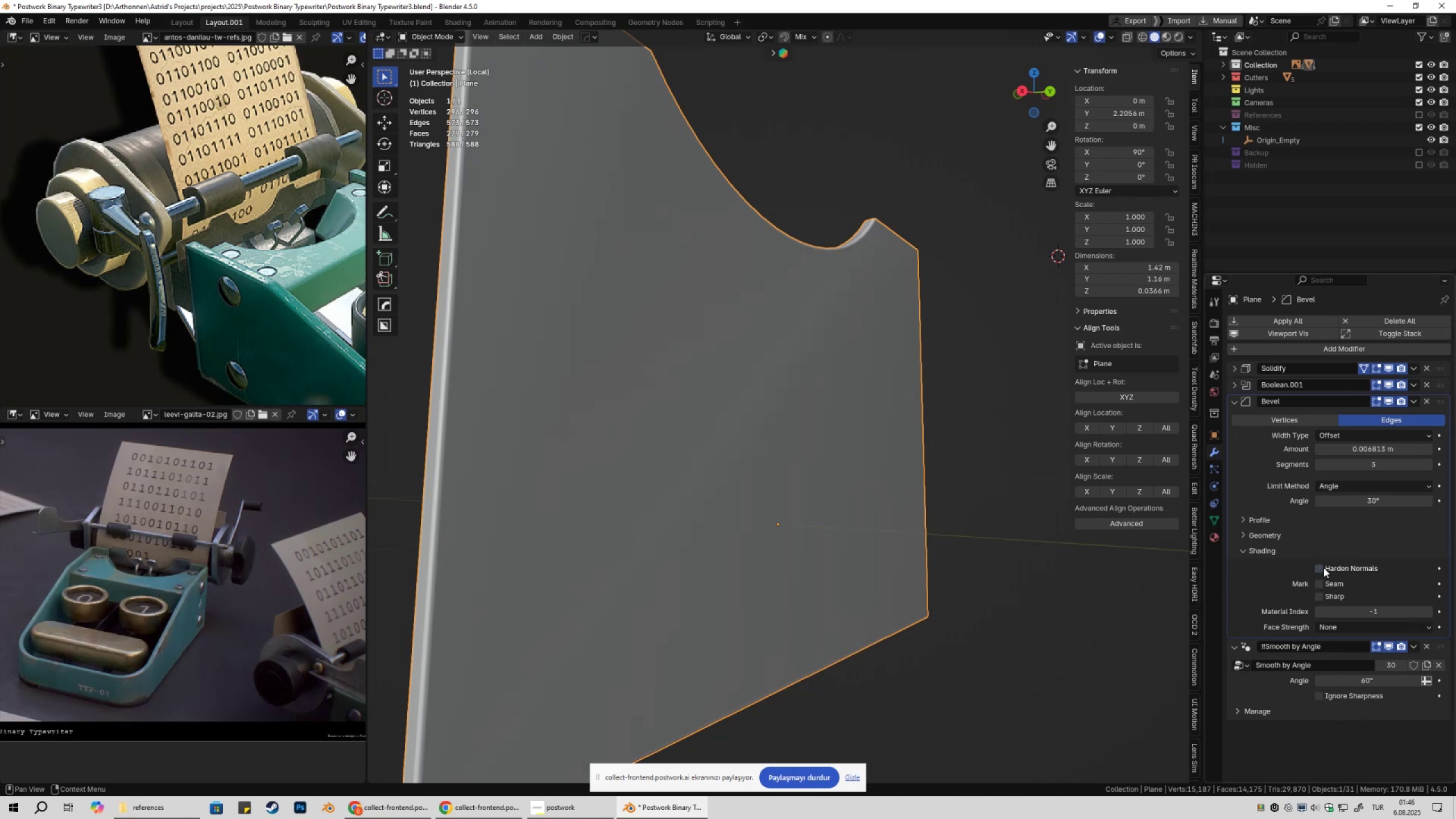 
triple_click([1323, 568])
 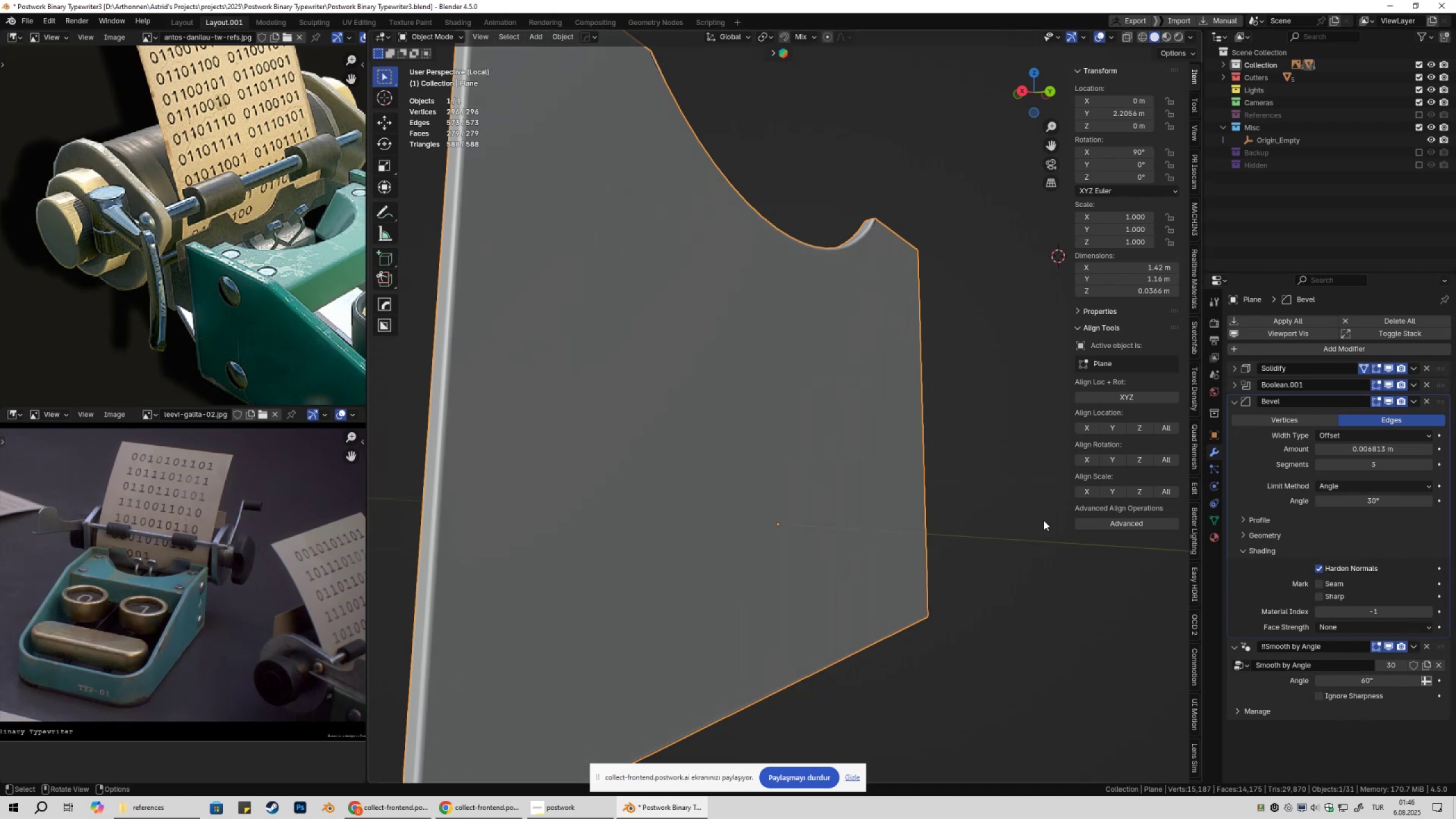 
scroll: coordinate [1034, 524], scroll_direction: down, amount: 4.0
 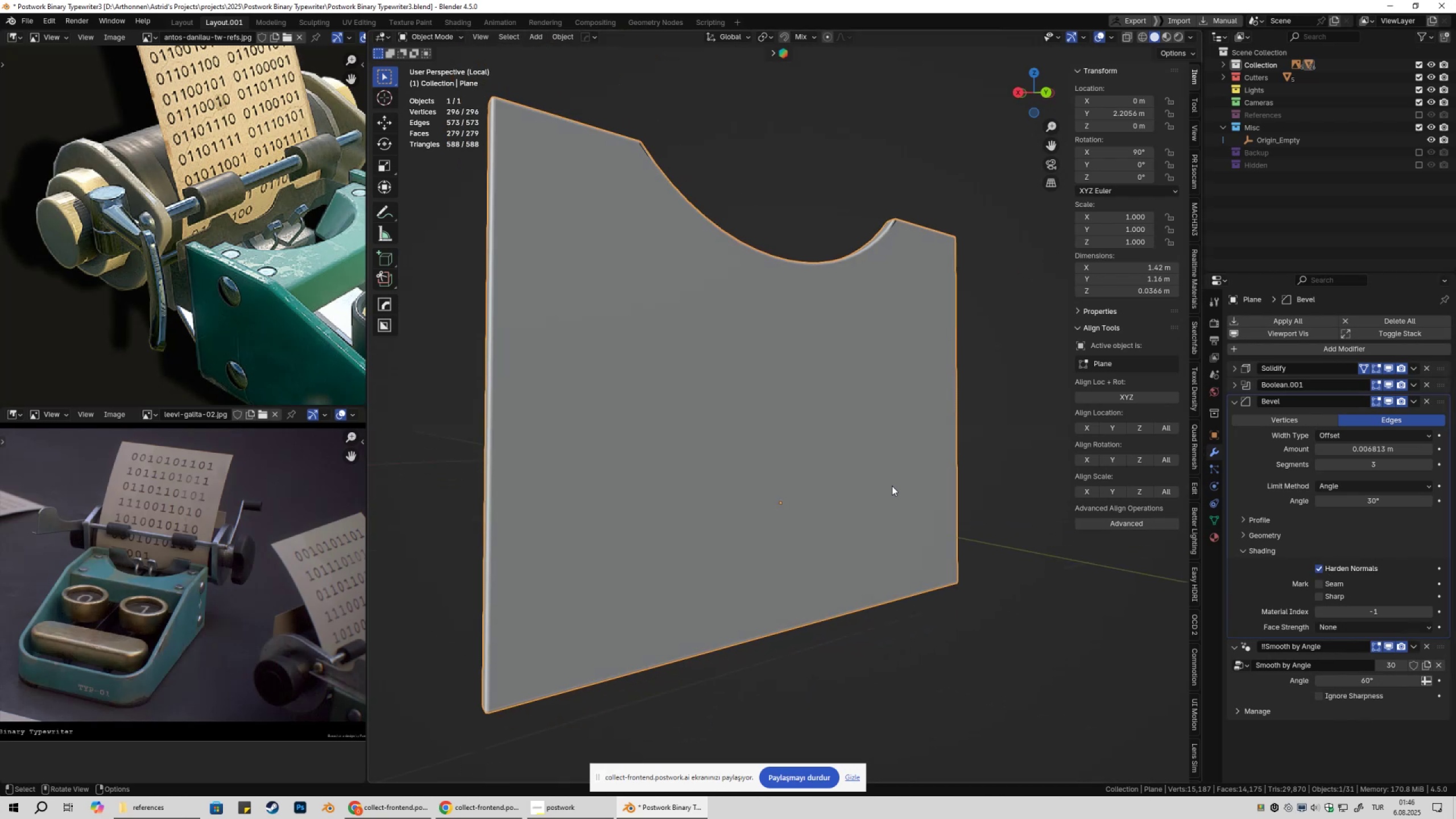 
key(NumpadDivide)
 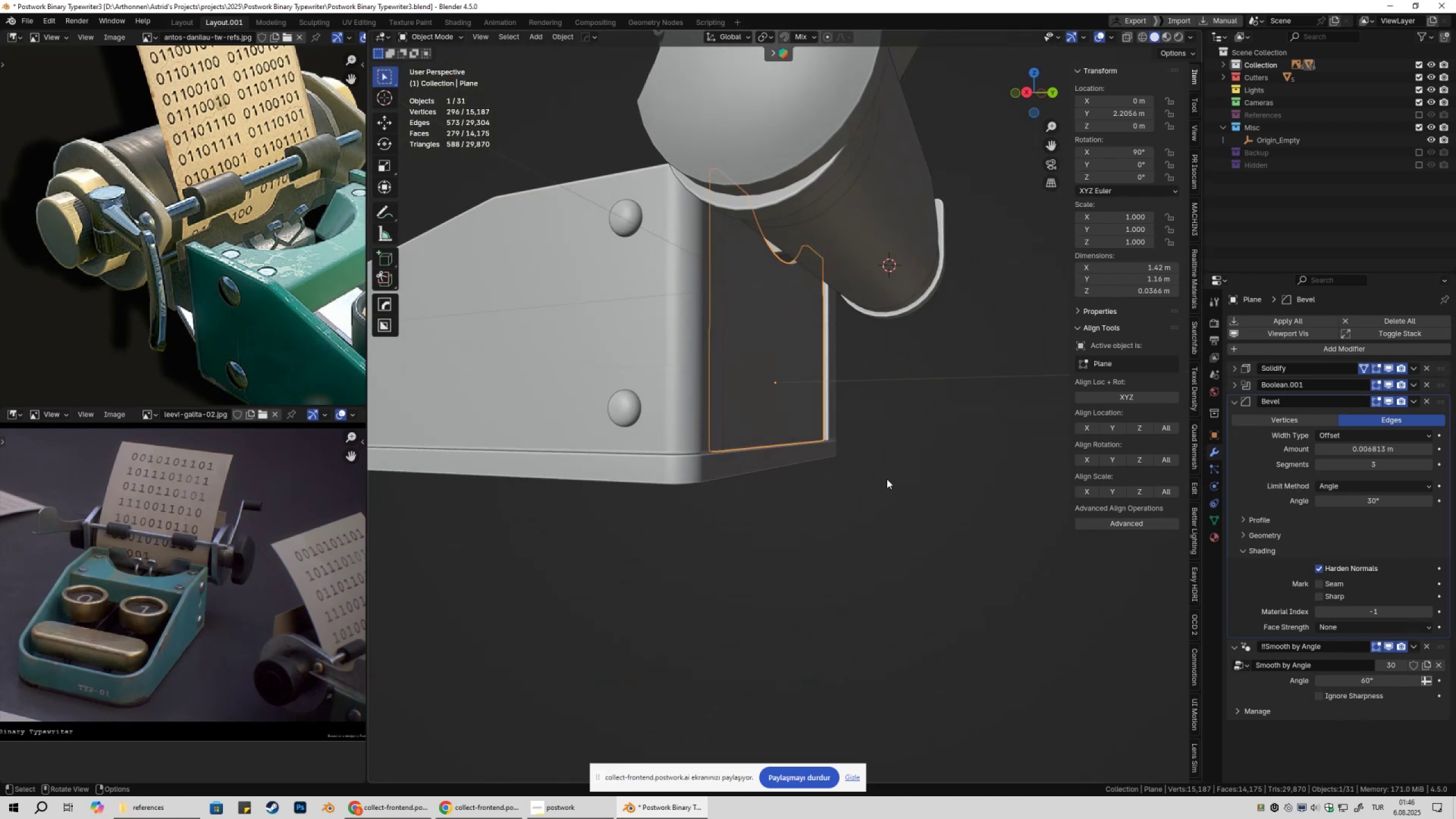 
left_click([889, 474])
 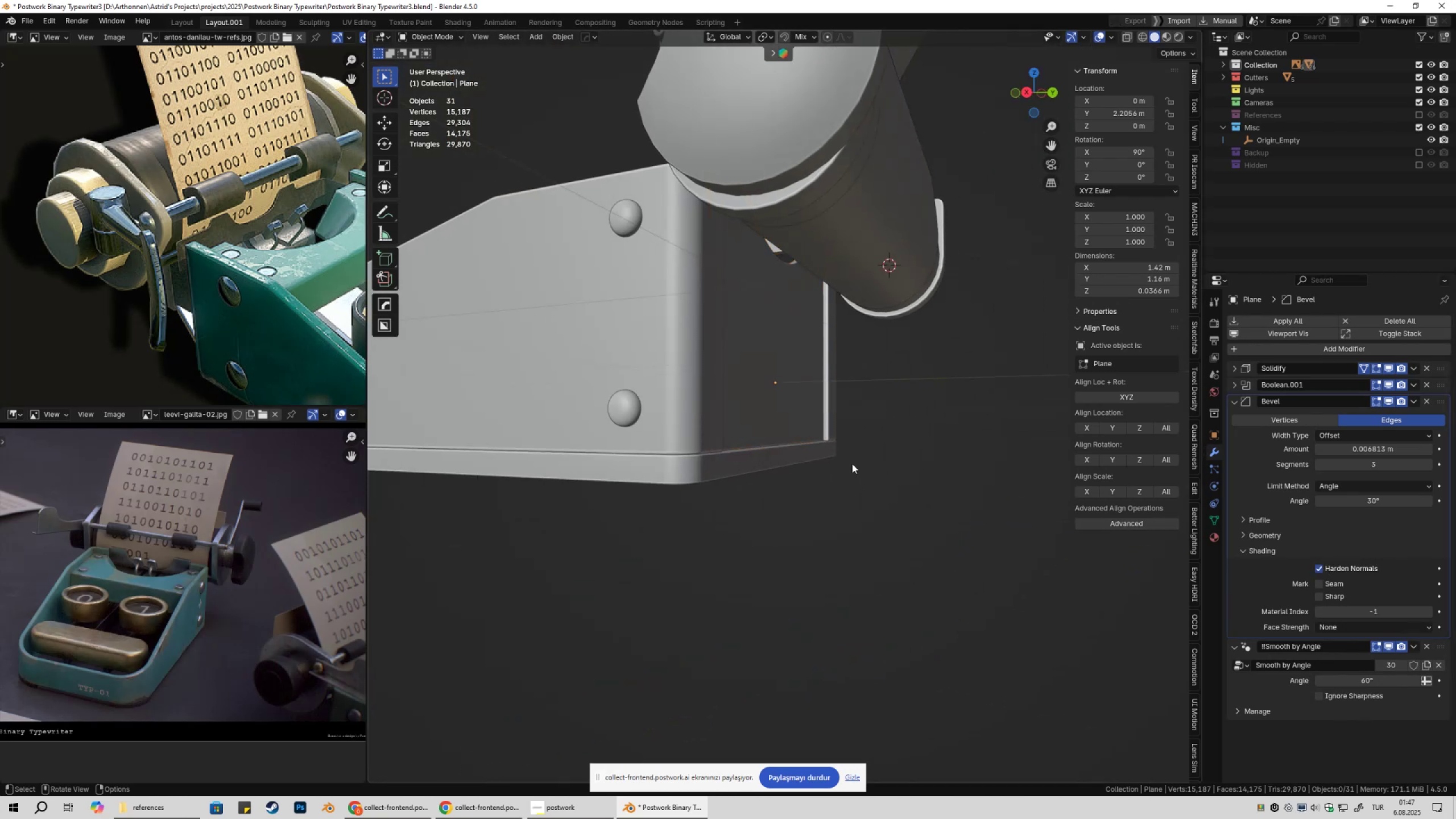 
key(Shift+ShiftLeft)
 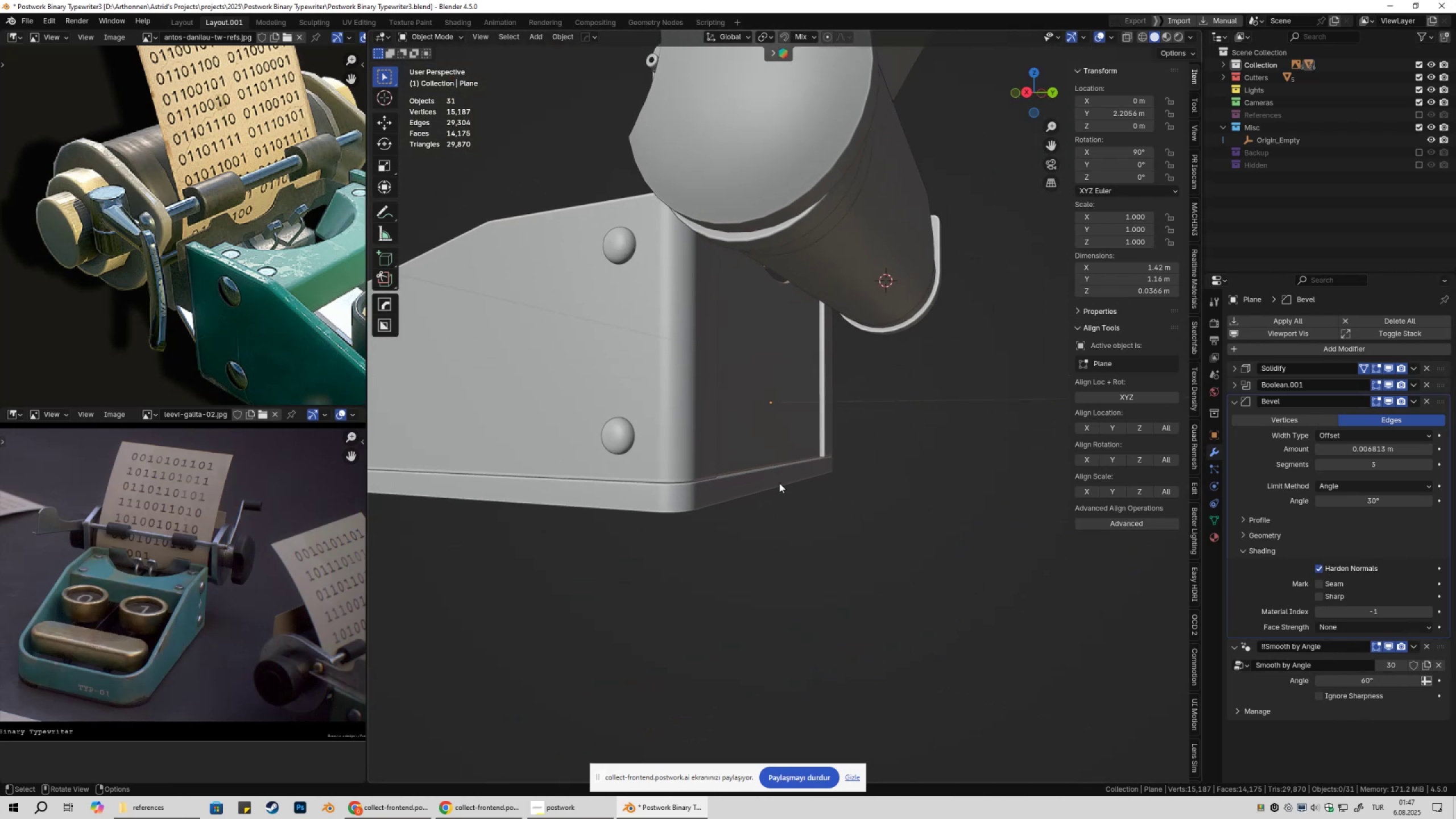 
left_click([779, 483])
 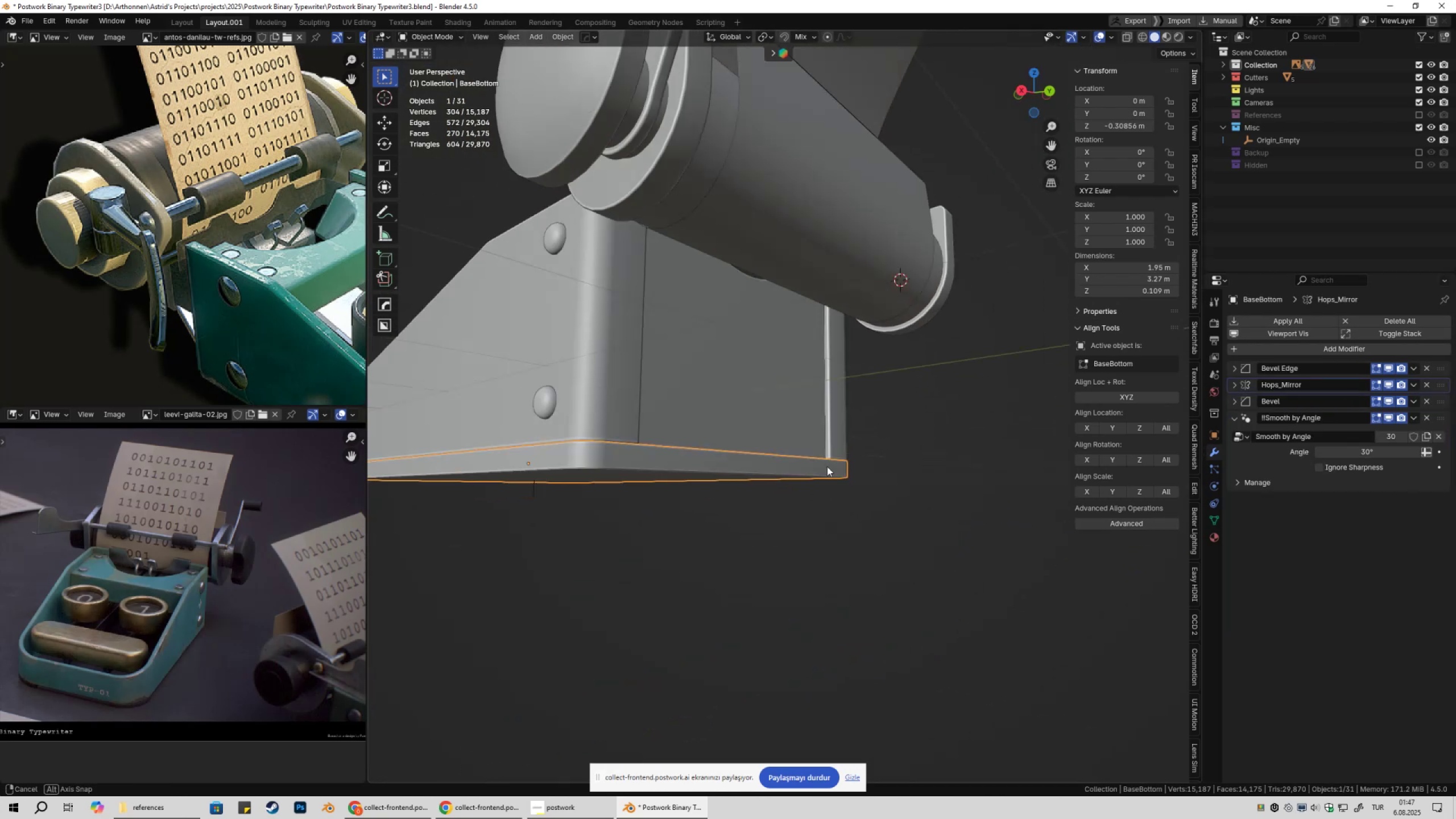 
key(Tab)
 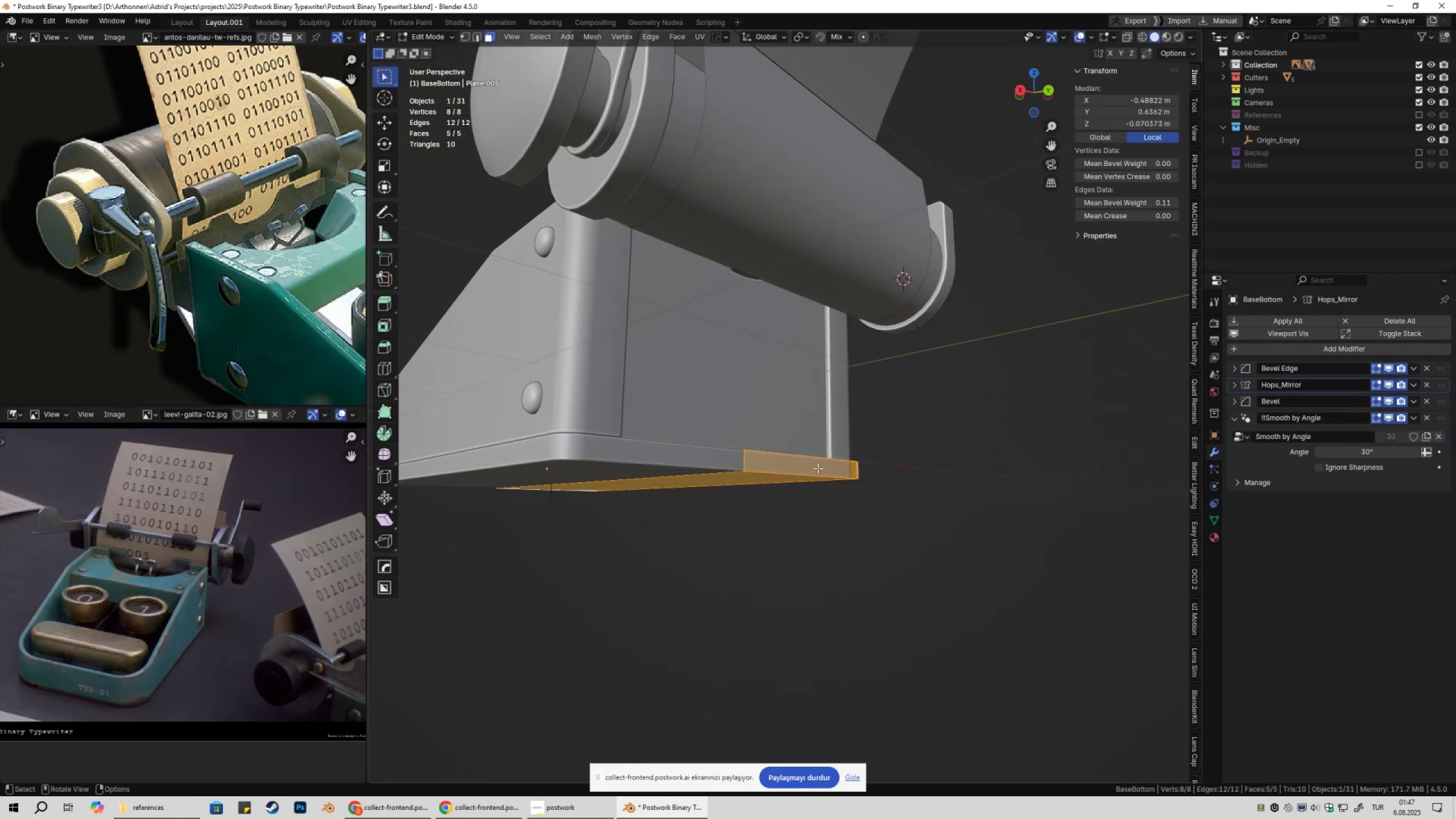 
key(1)
 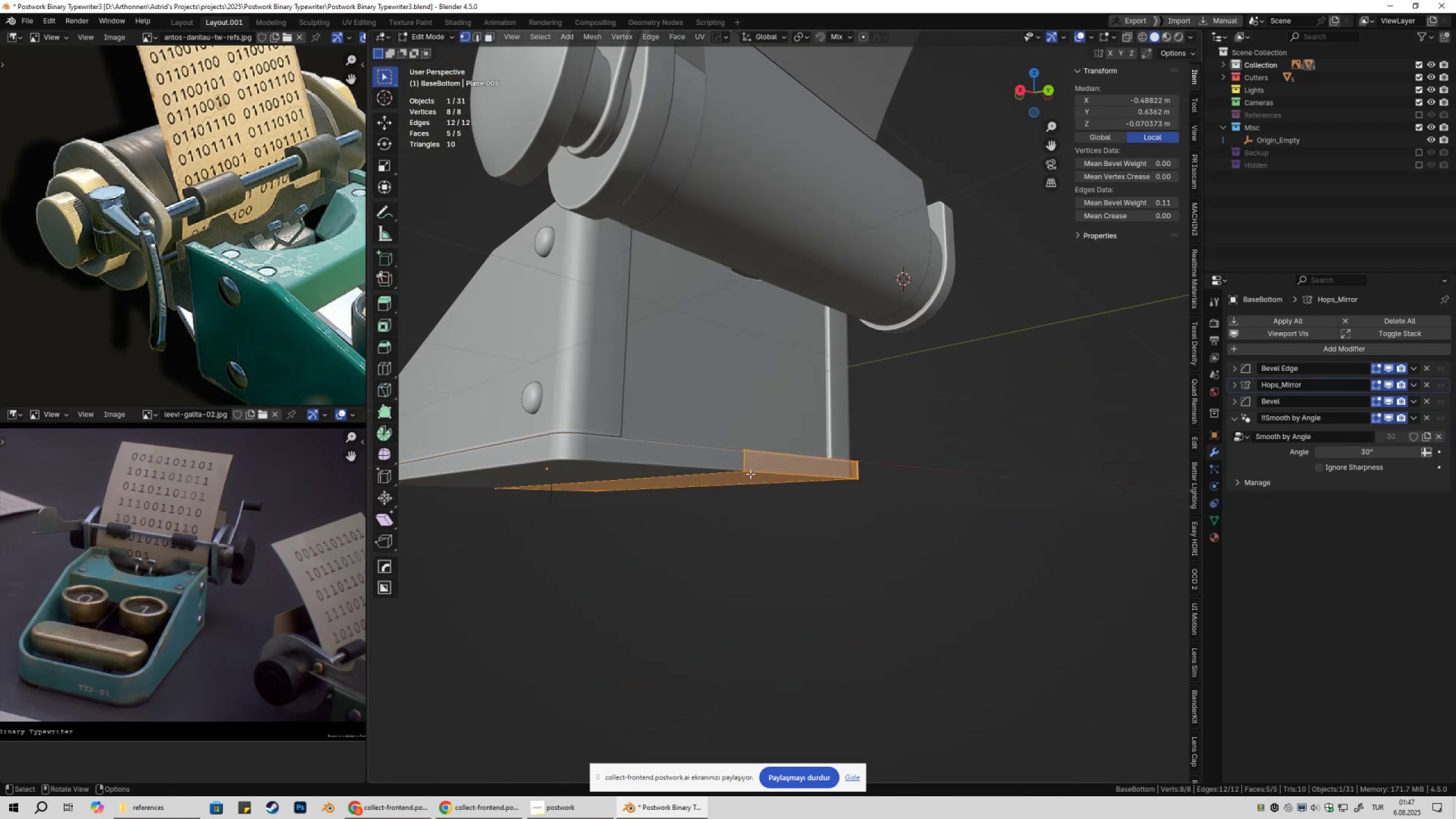 
left_click([750, 474])
 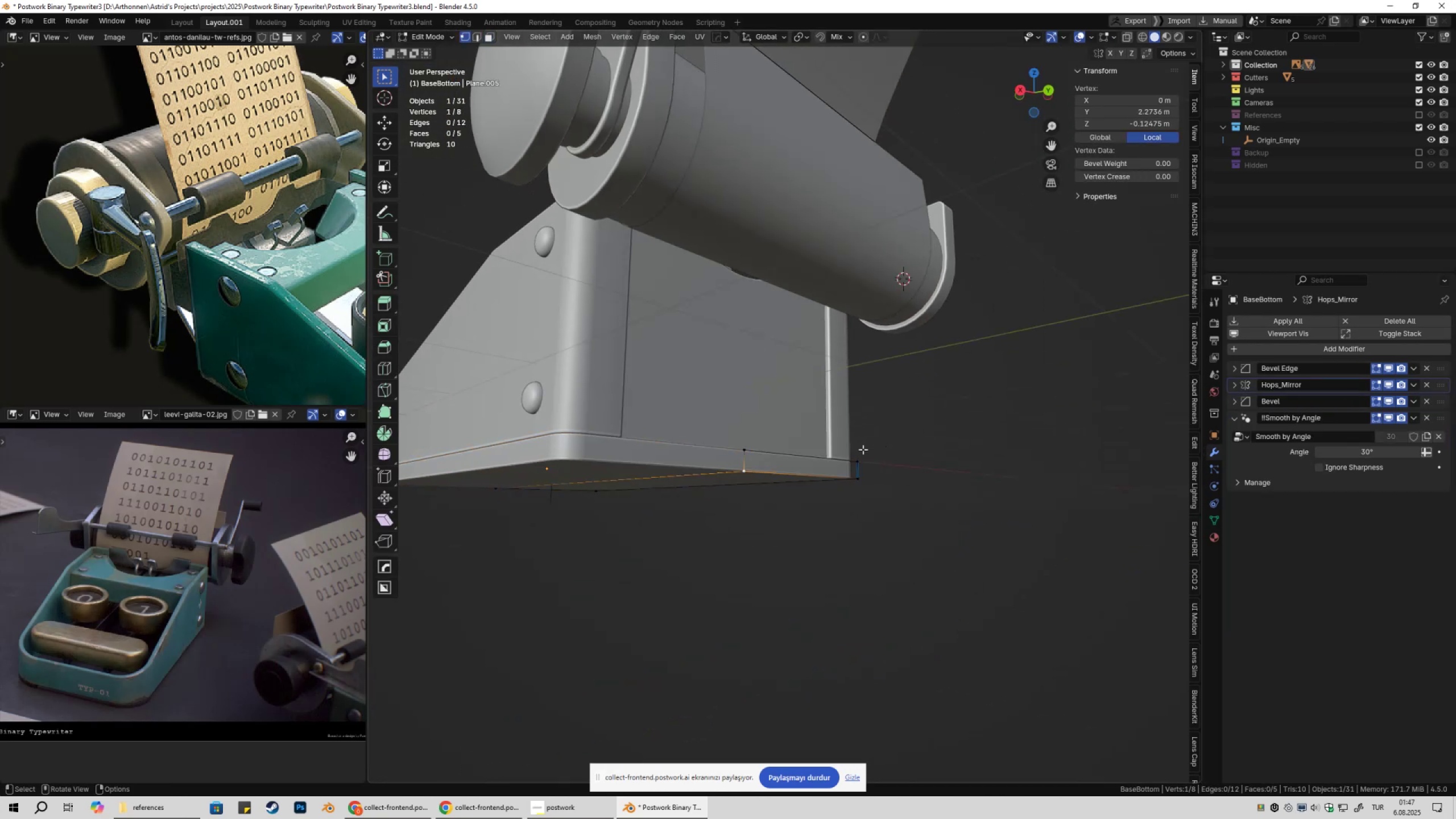 
key(Tab)
 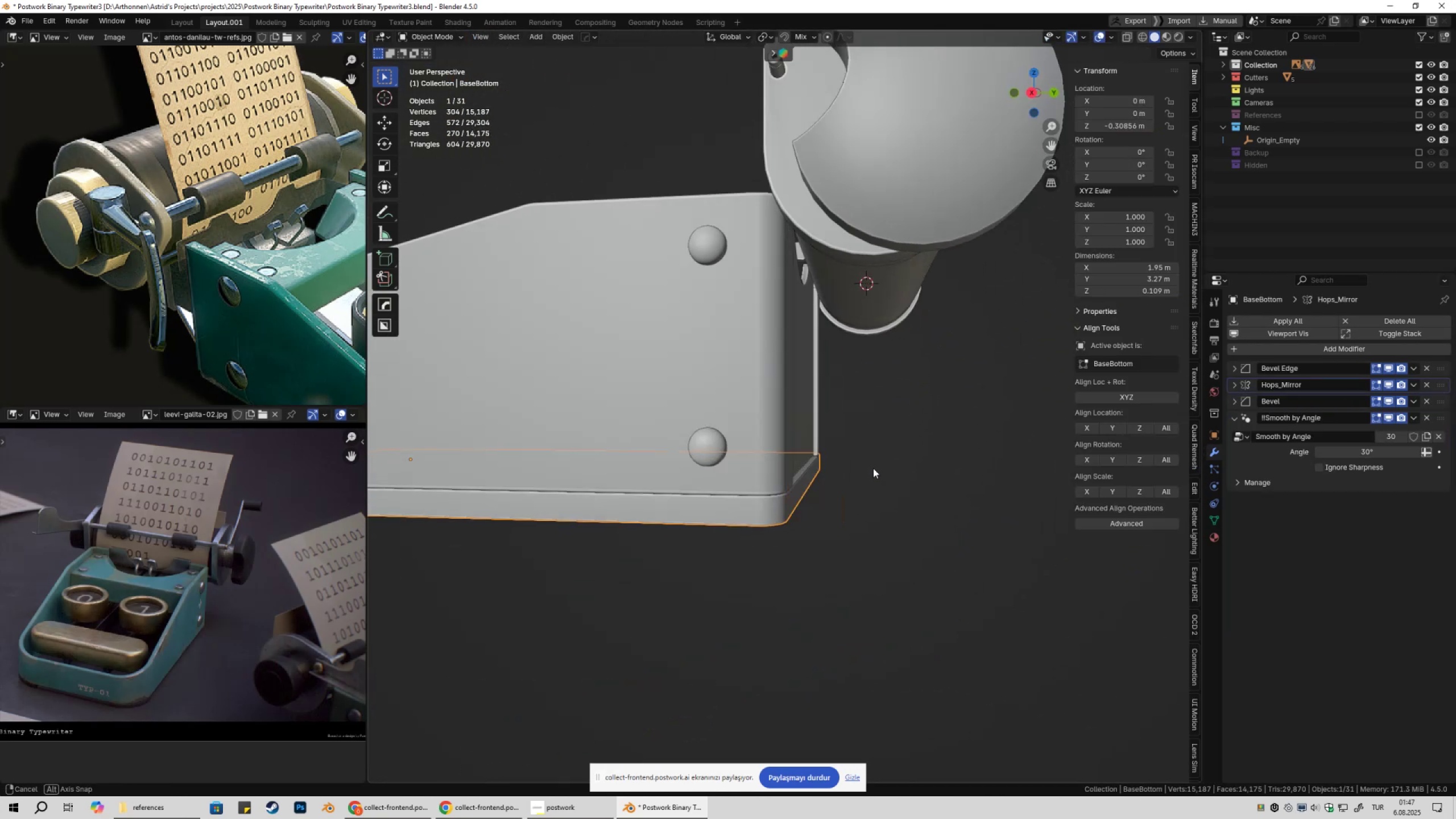 
key(Tab)
 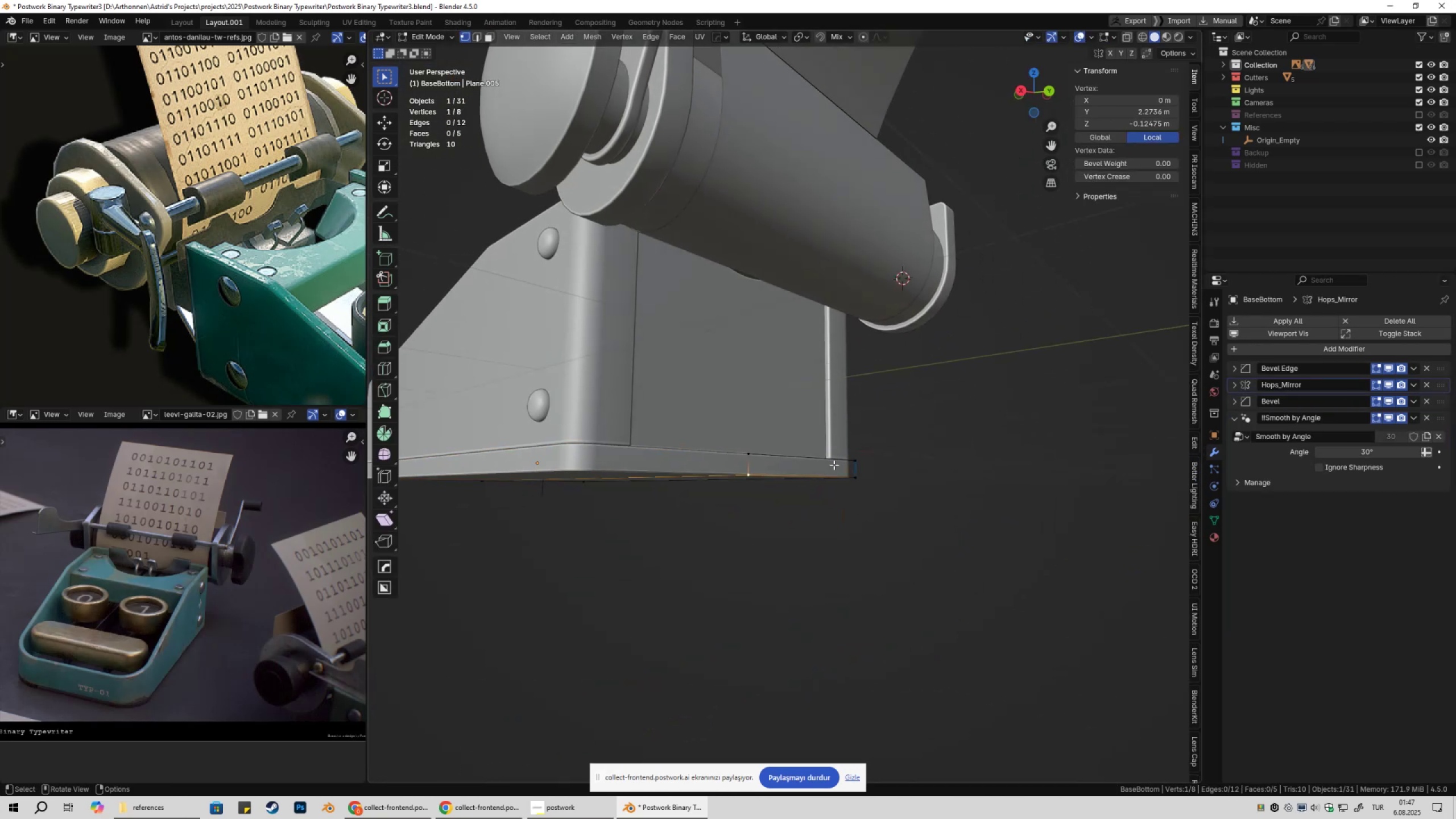 
key(Shift+S)
 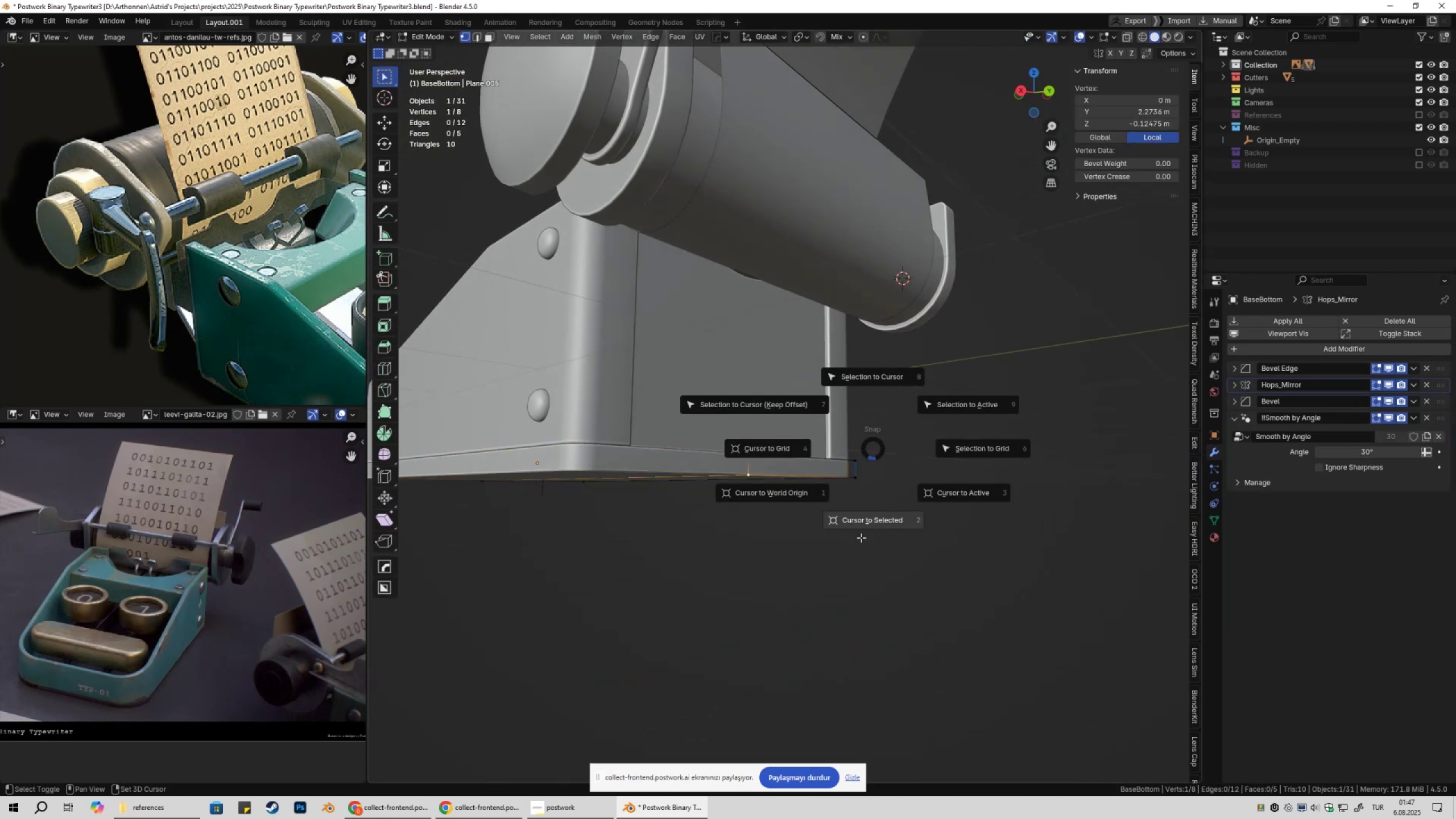 
key(Tab)
 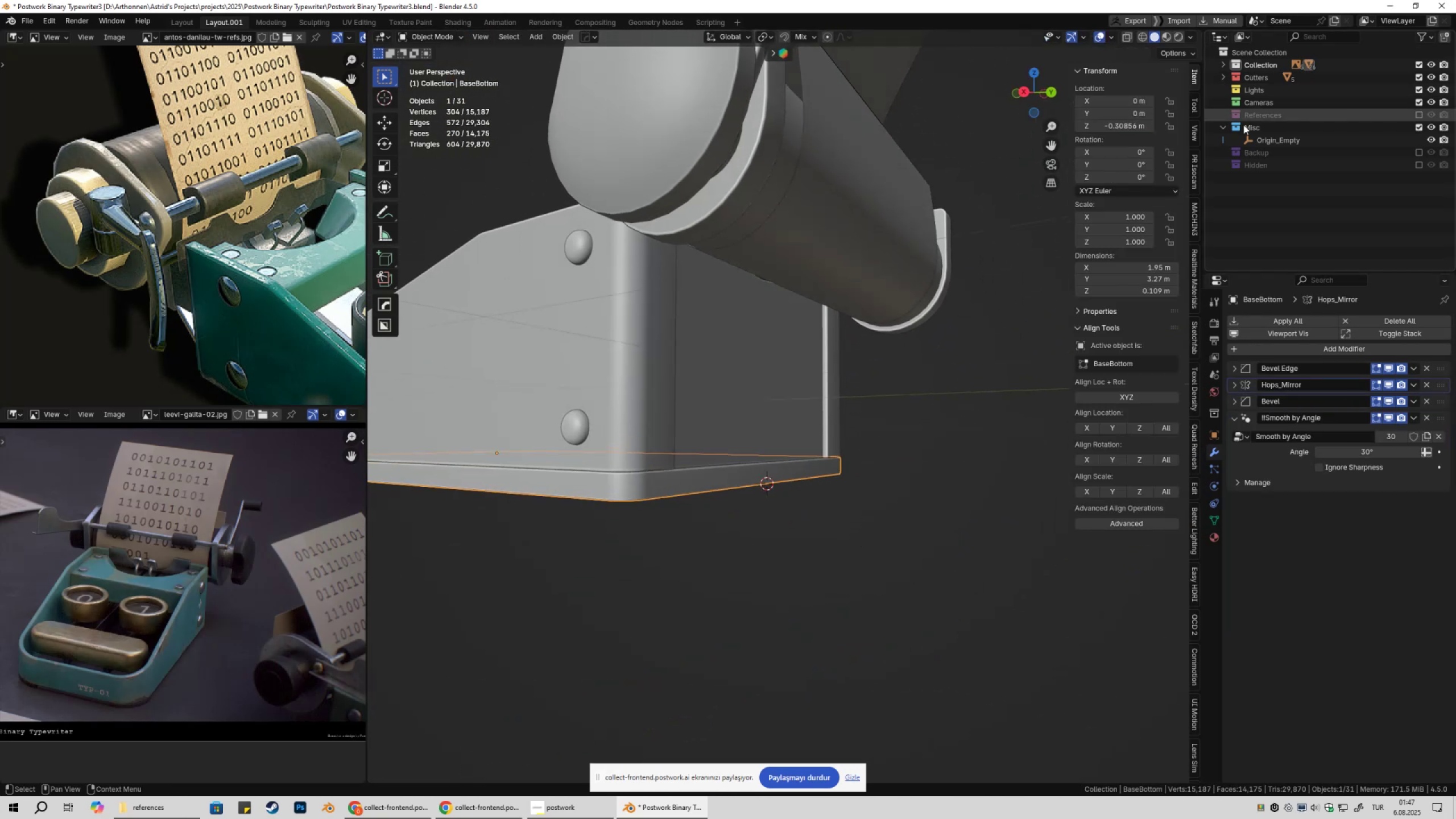 
left_click([1221, 128])
 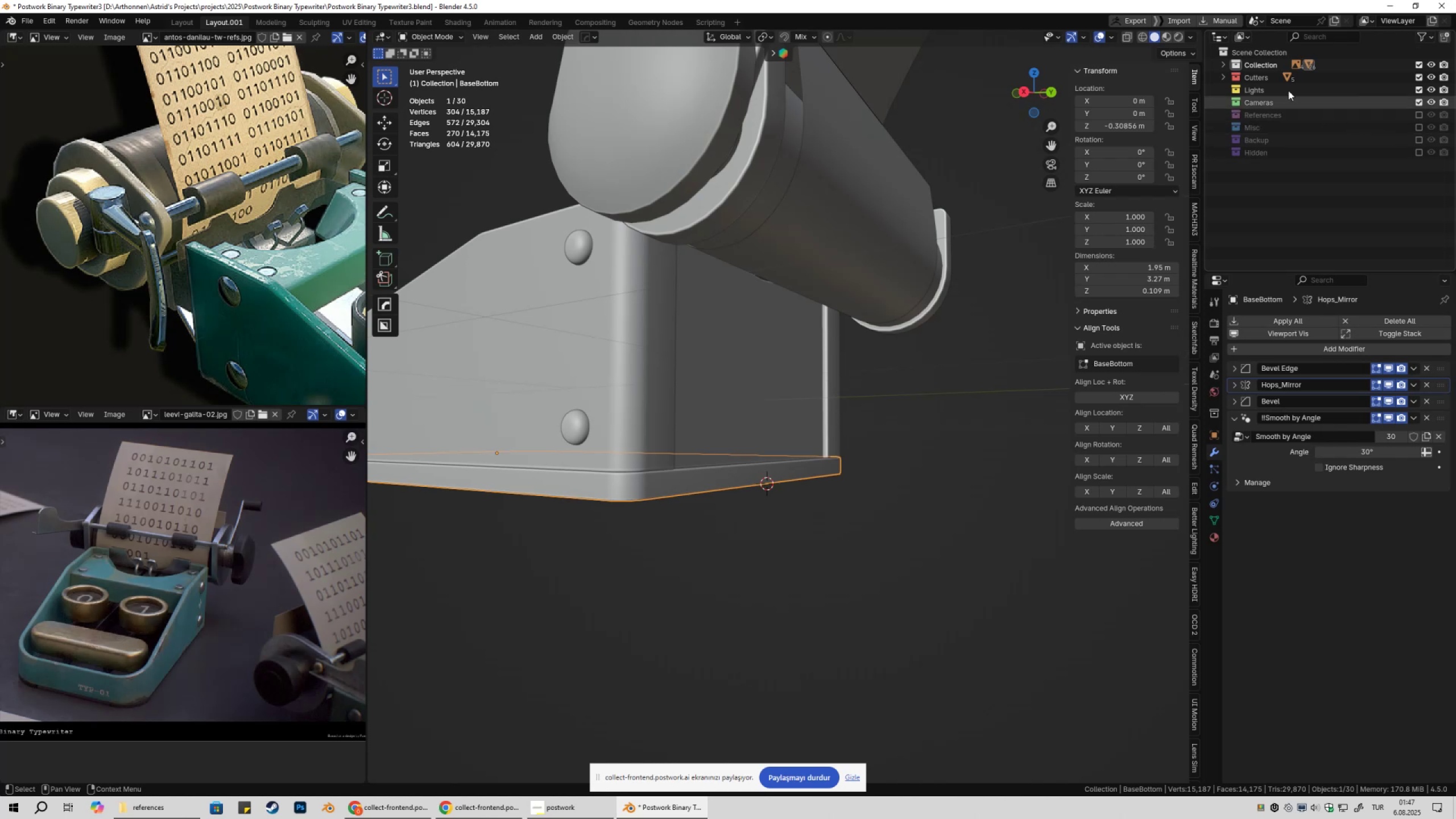 
left_click([1258, 67])
 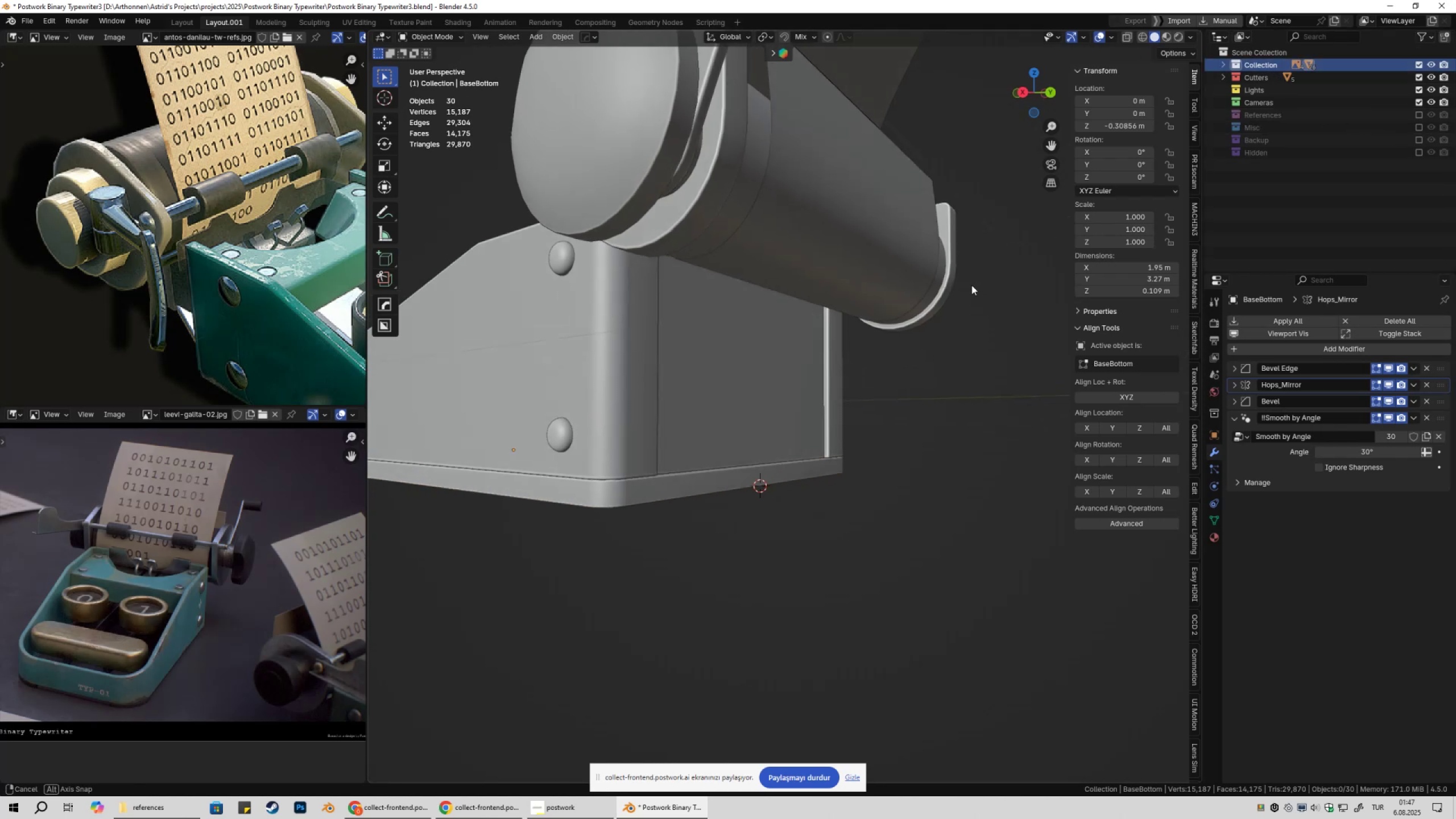 
key(Shift+ShiftLeft)
 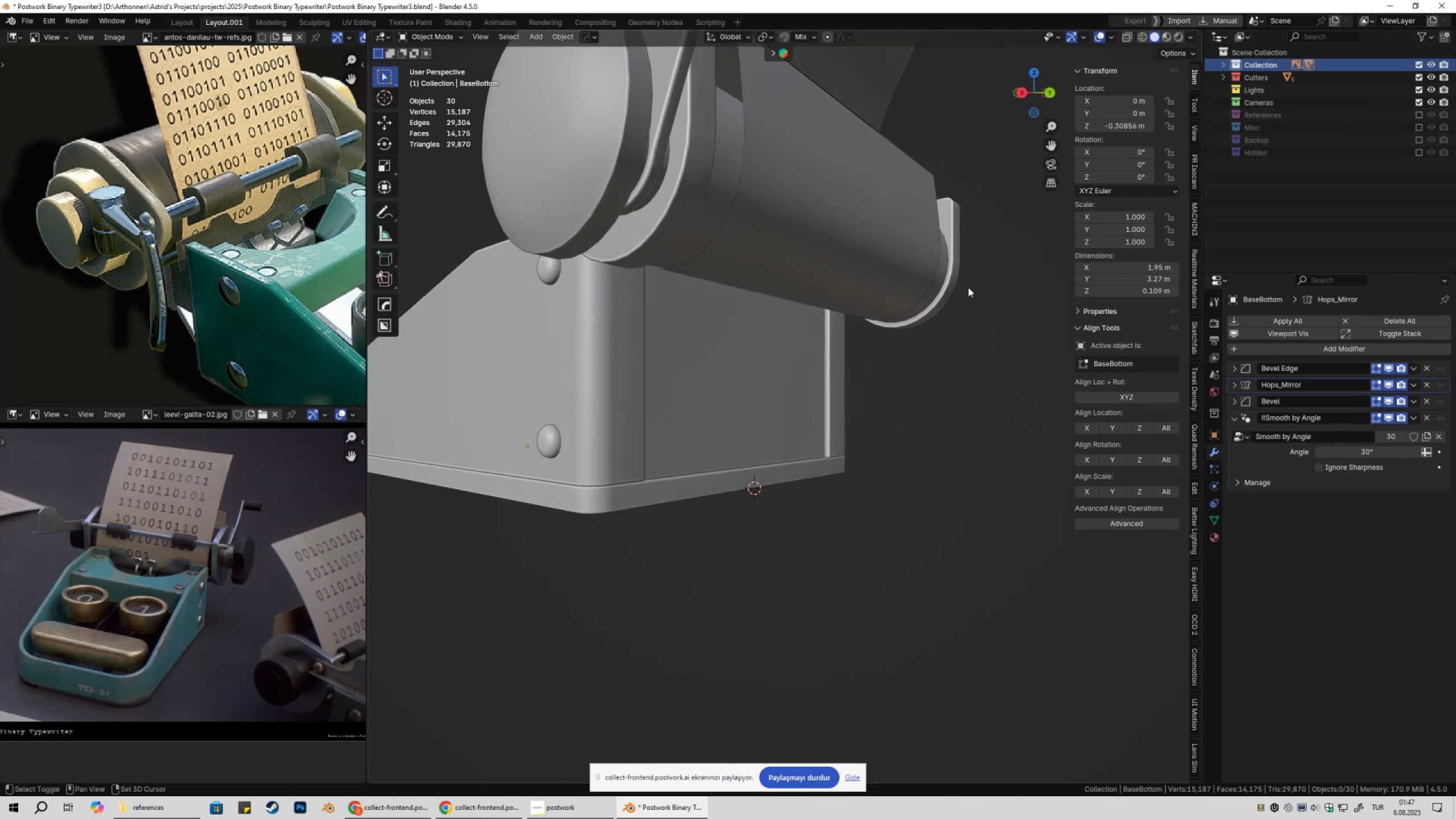 
key(Shift+A)
 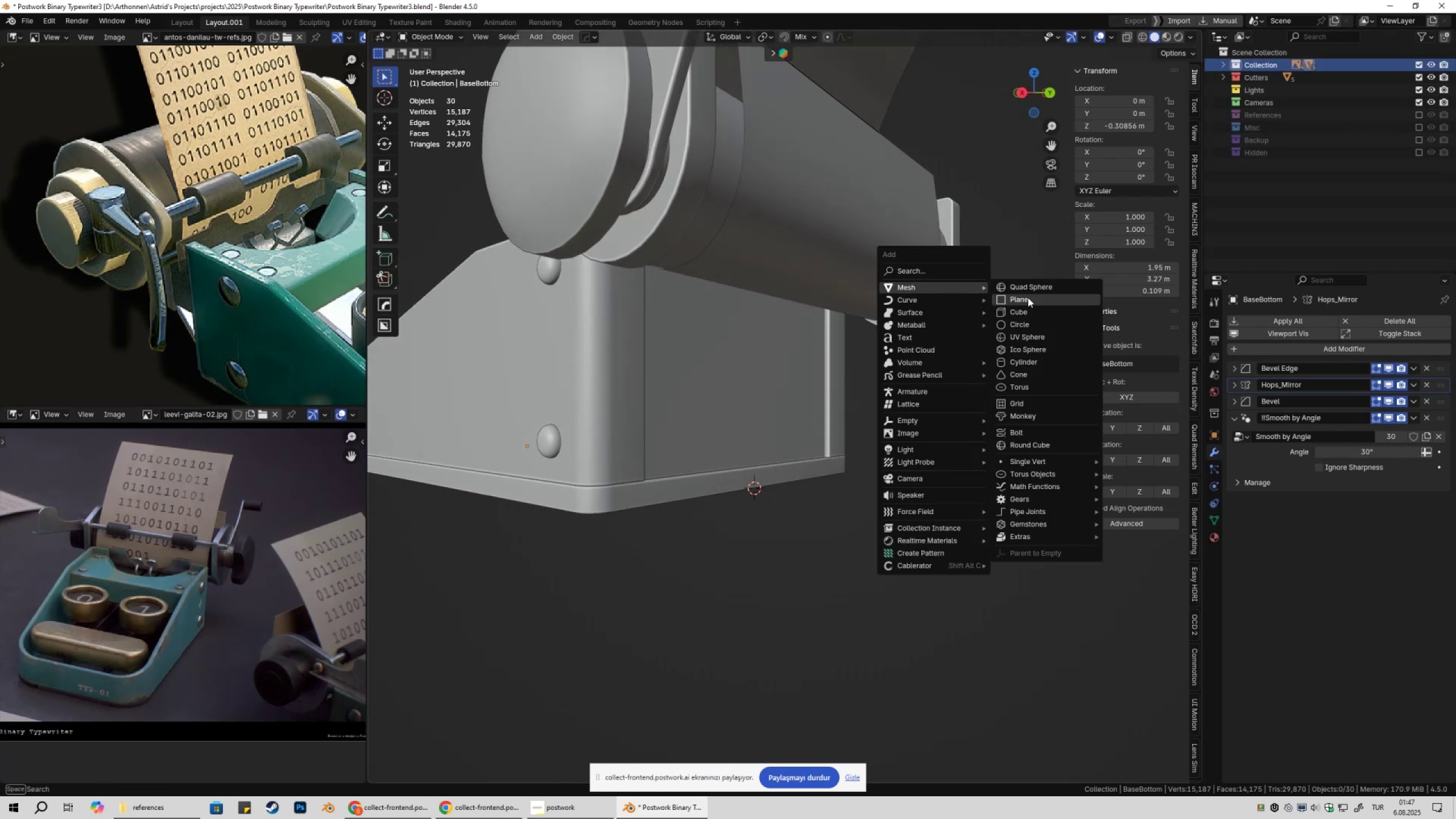 
left_click([1028, 298])
 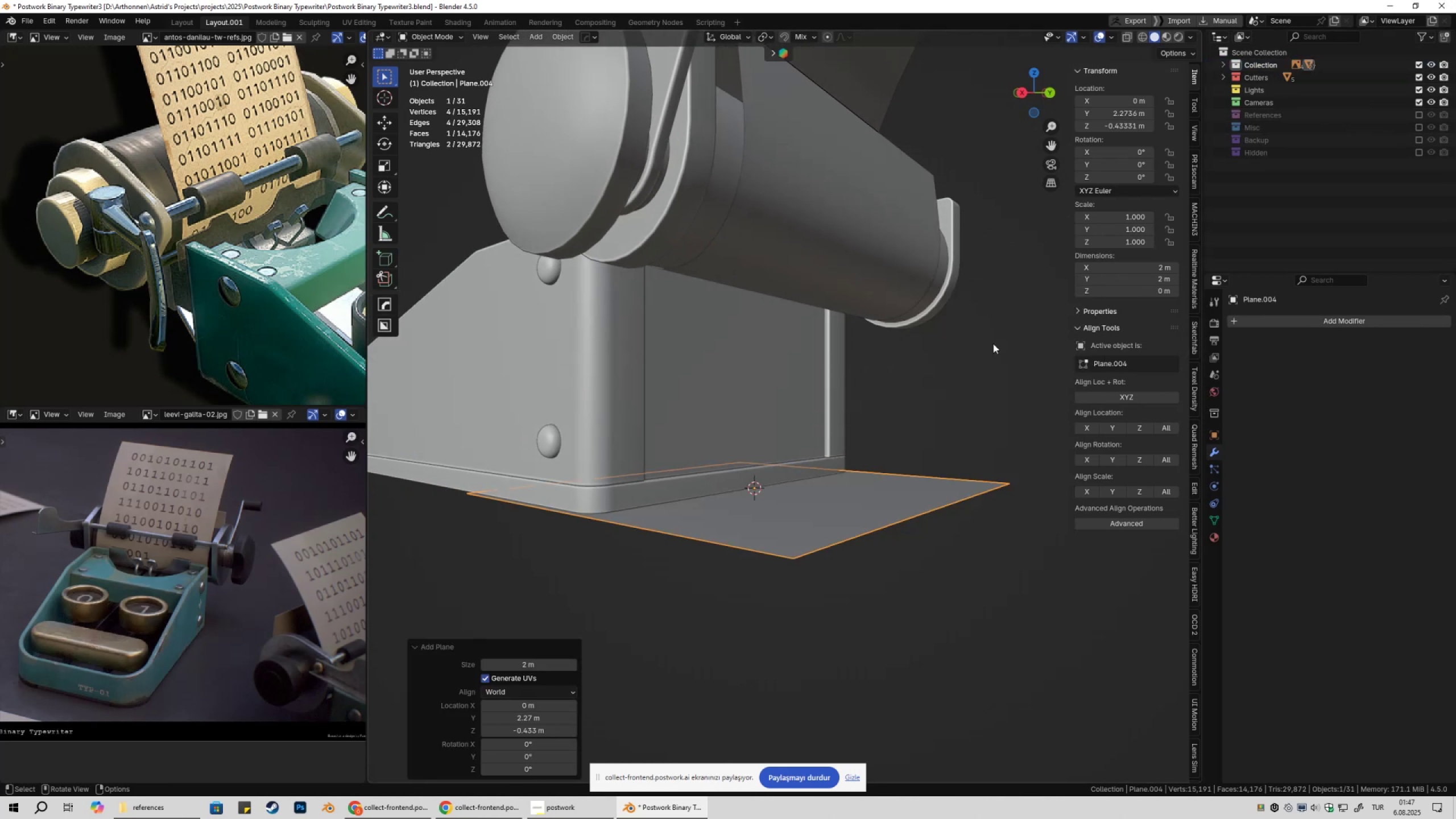 
scroll: coordinate [963, 391], scroll_direction: down, amount: 3.0
 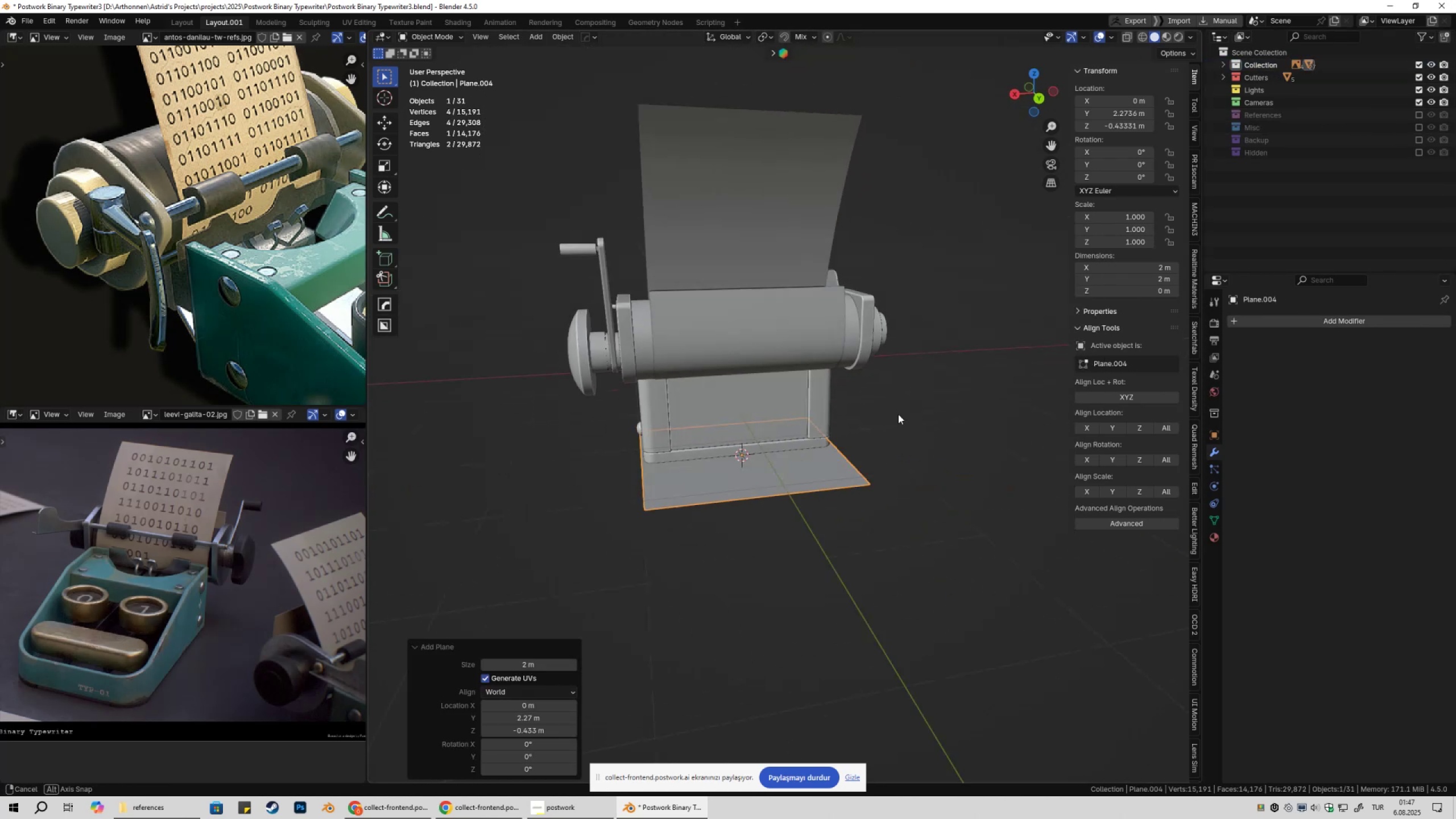 
type(sx)
 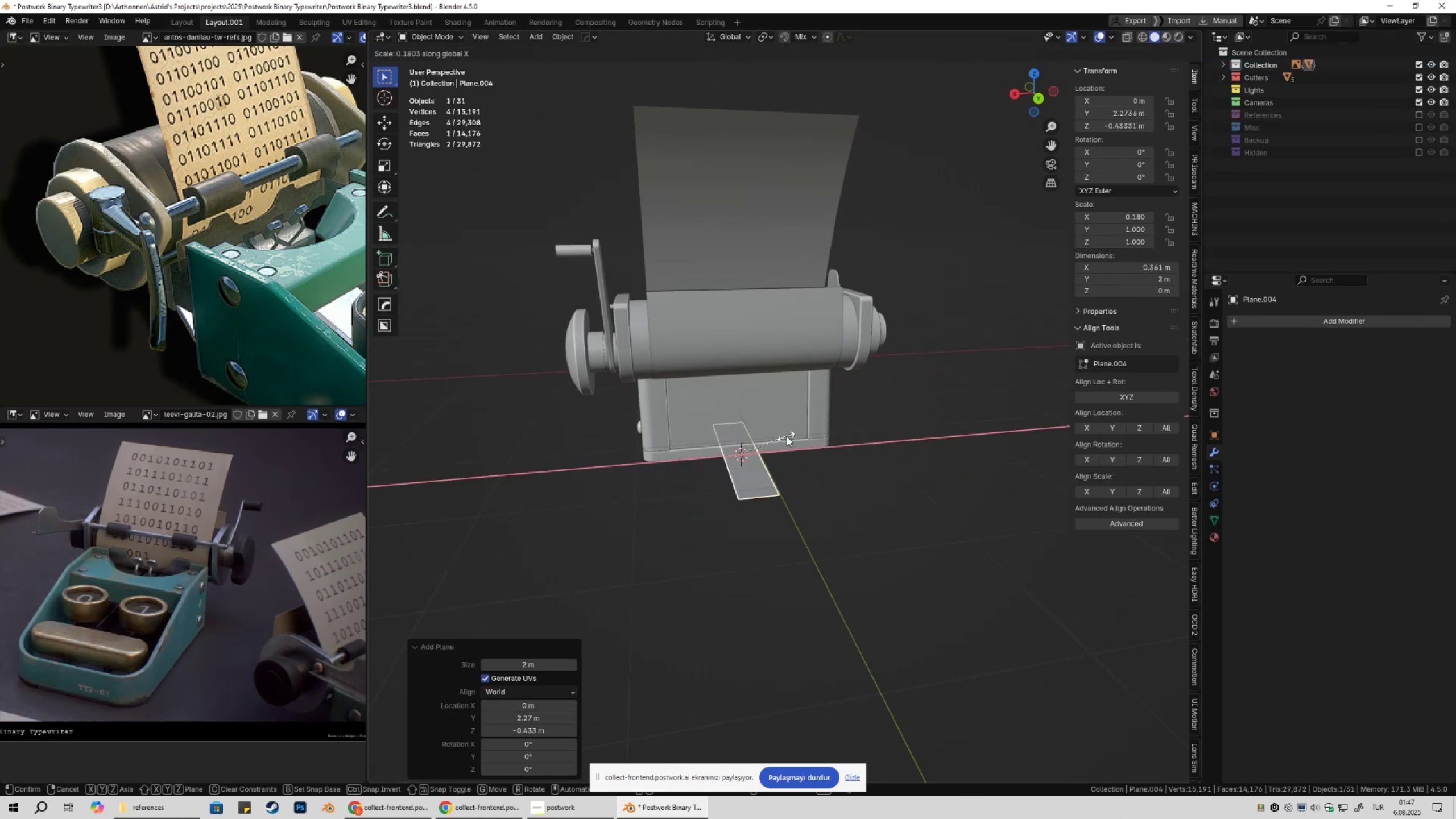 
left_click([788, 437])
 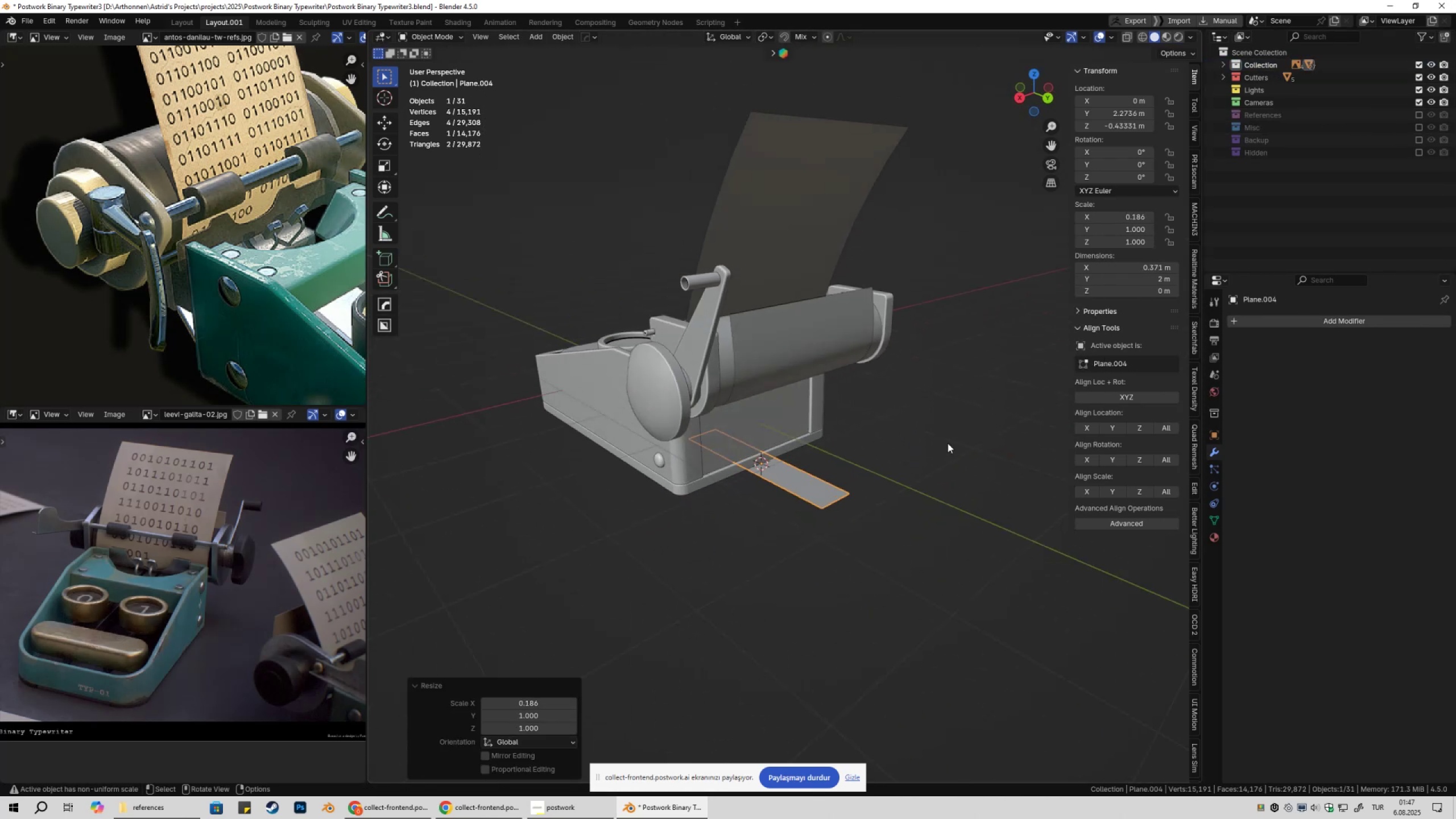 
type(sxy)
 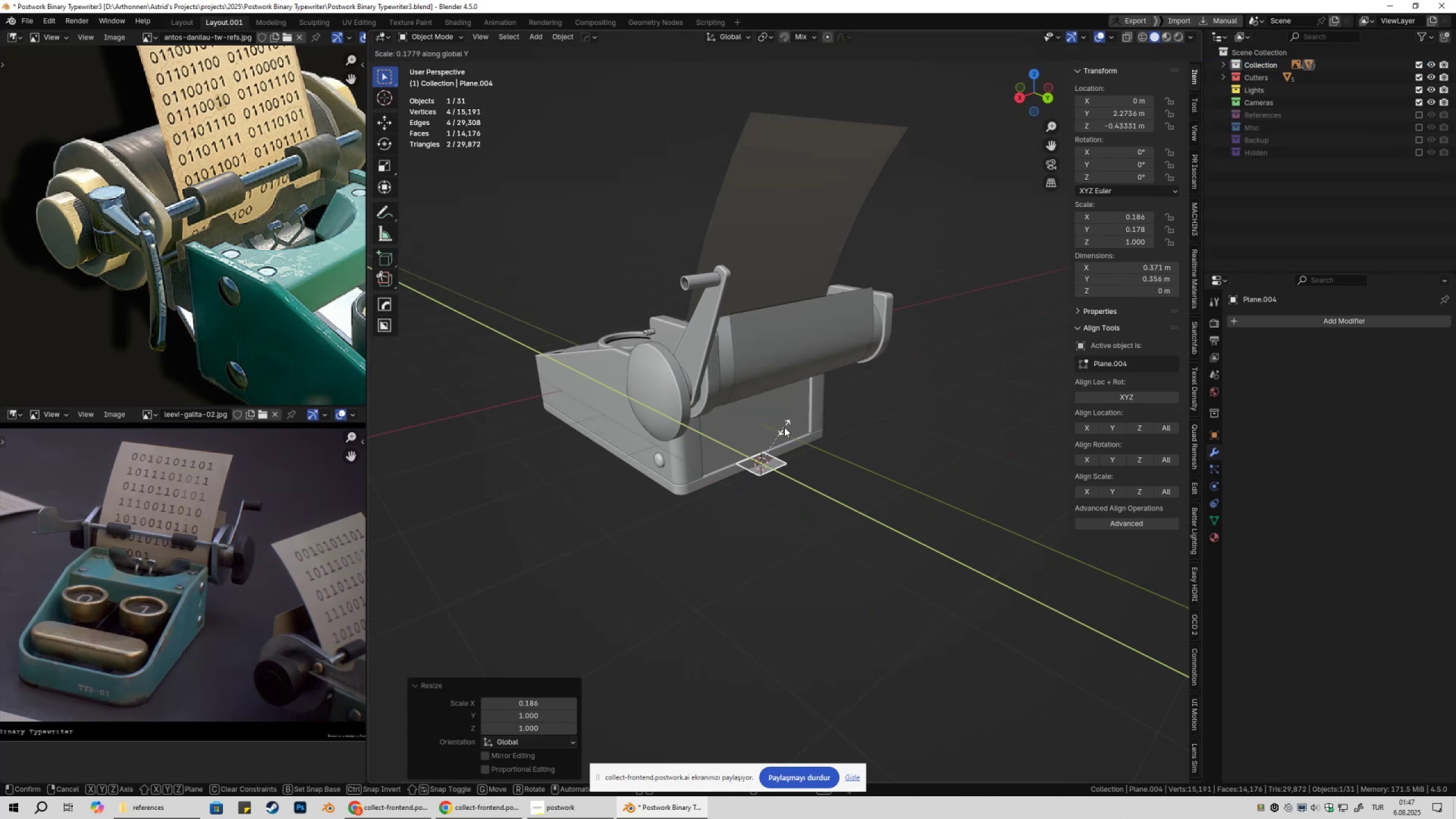 
left_click([782, 428])
 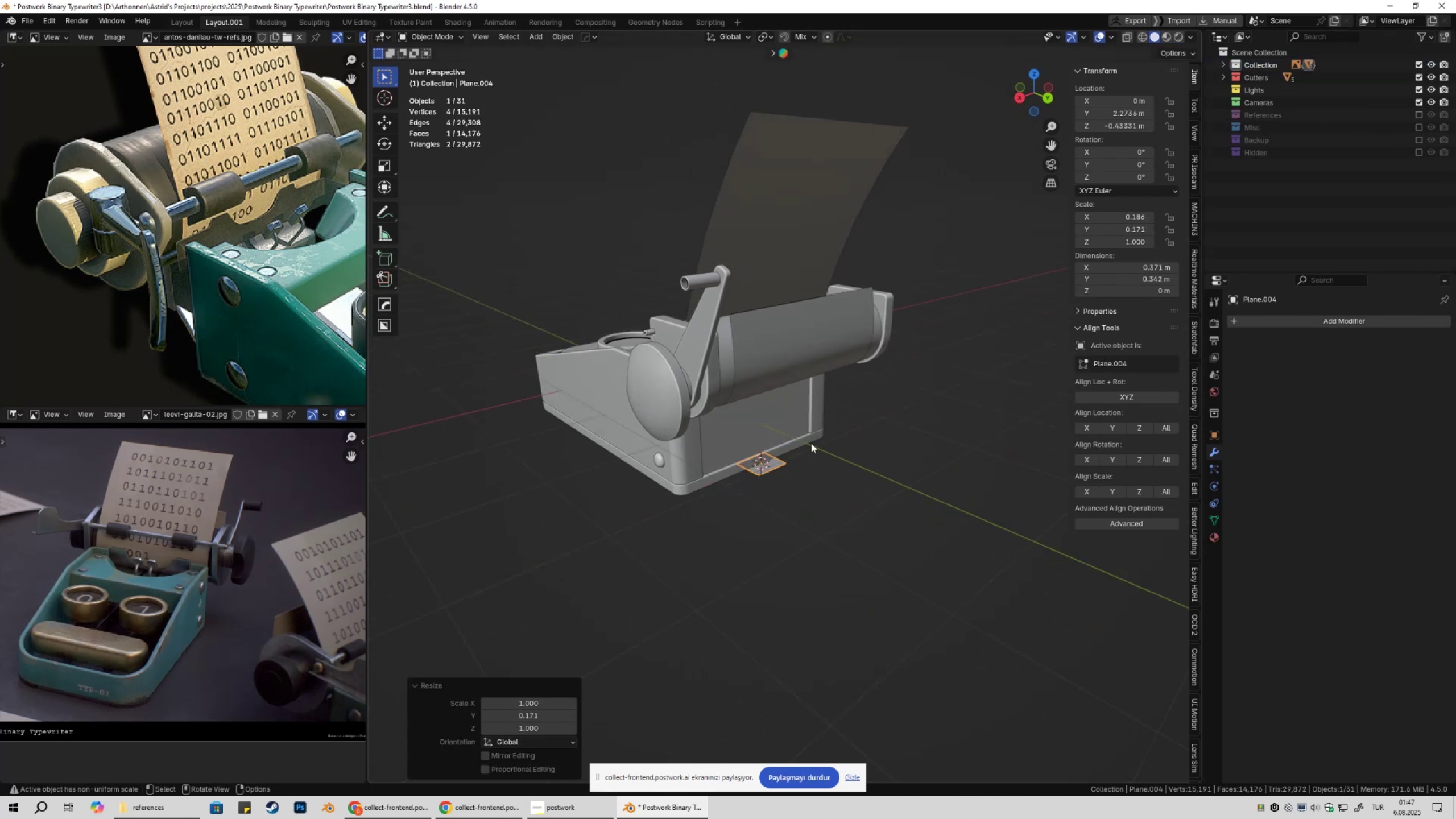 
scroll: coordinate [822, 452], scroll_direction: up, amount: 2.0
 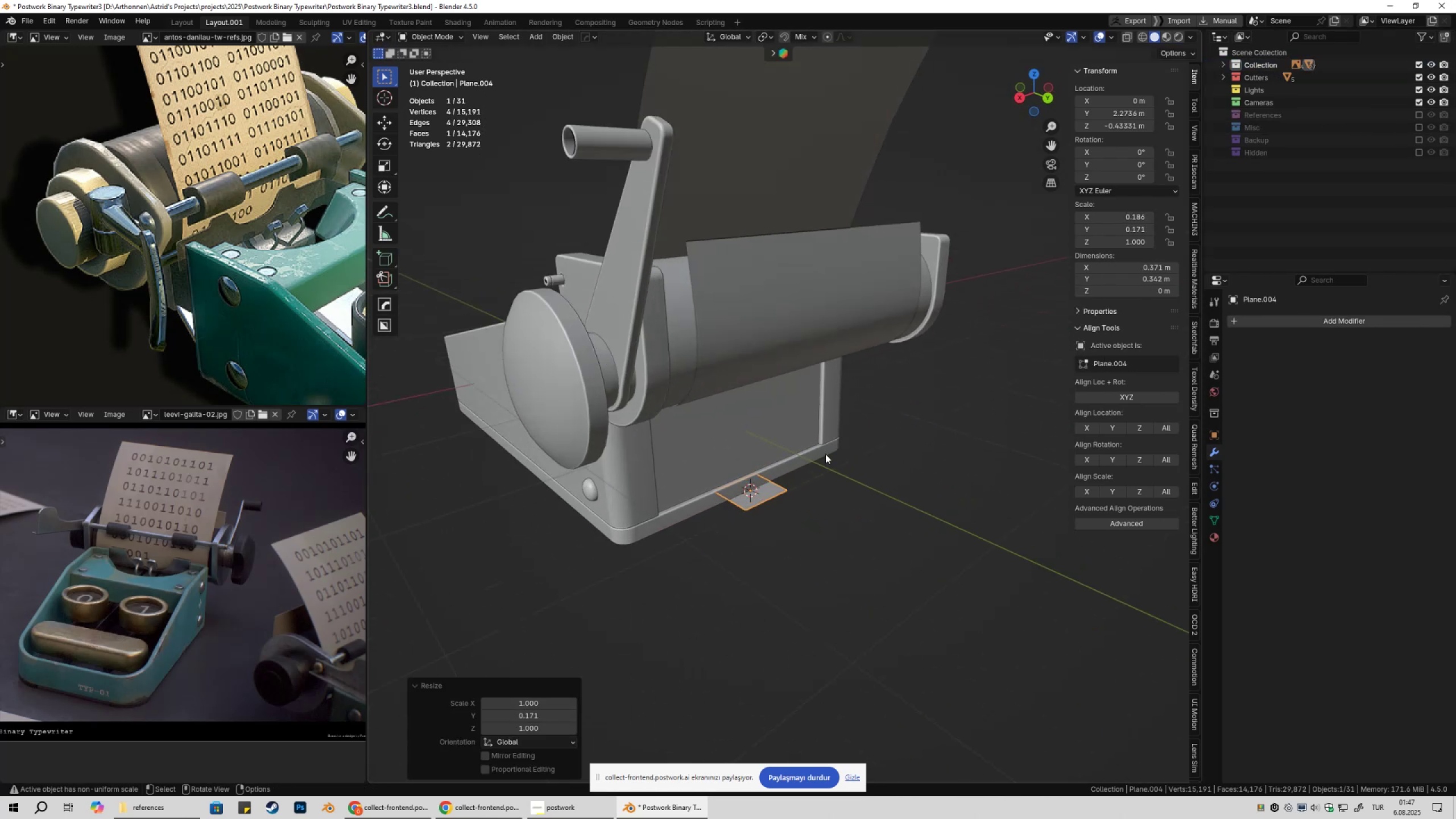 
type(gy)
 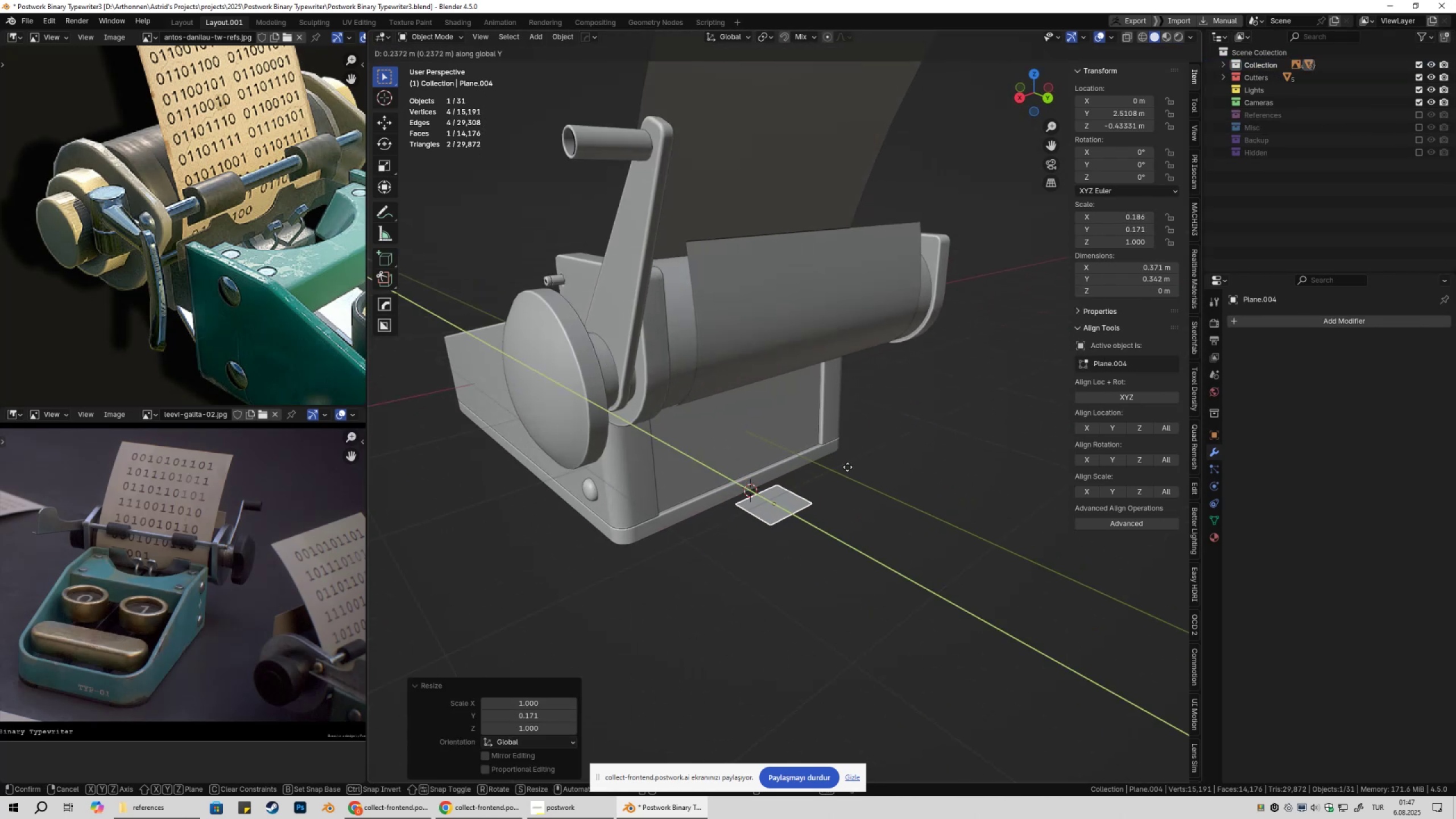 
left_click([847, 466])
 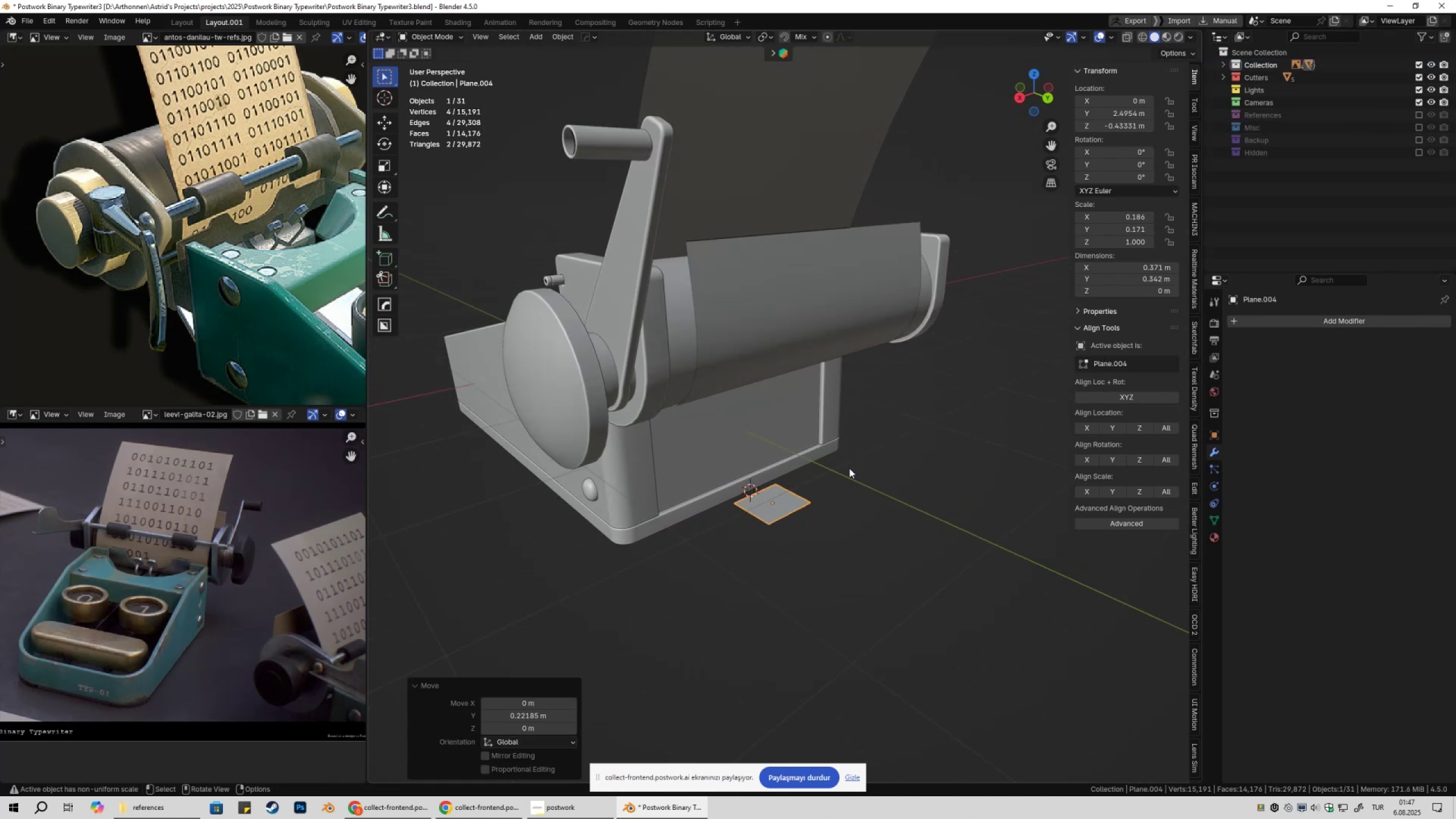 
hold_key(key=ShiftLeft, duration=0.34)
 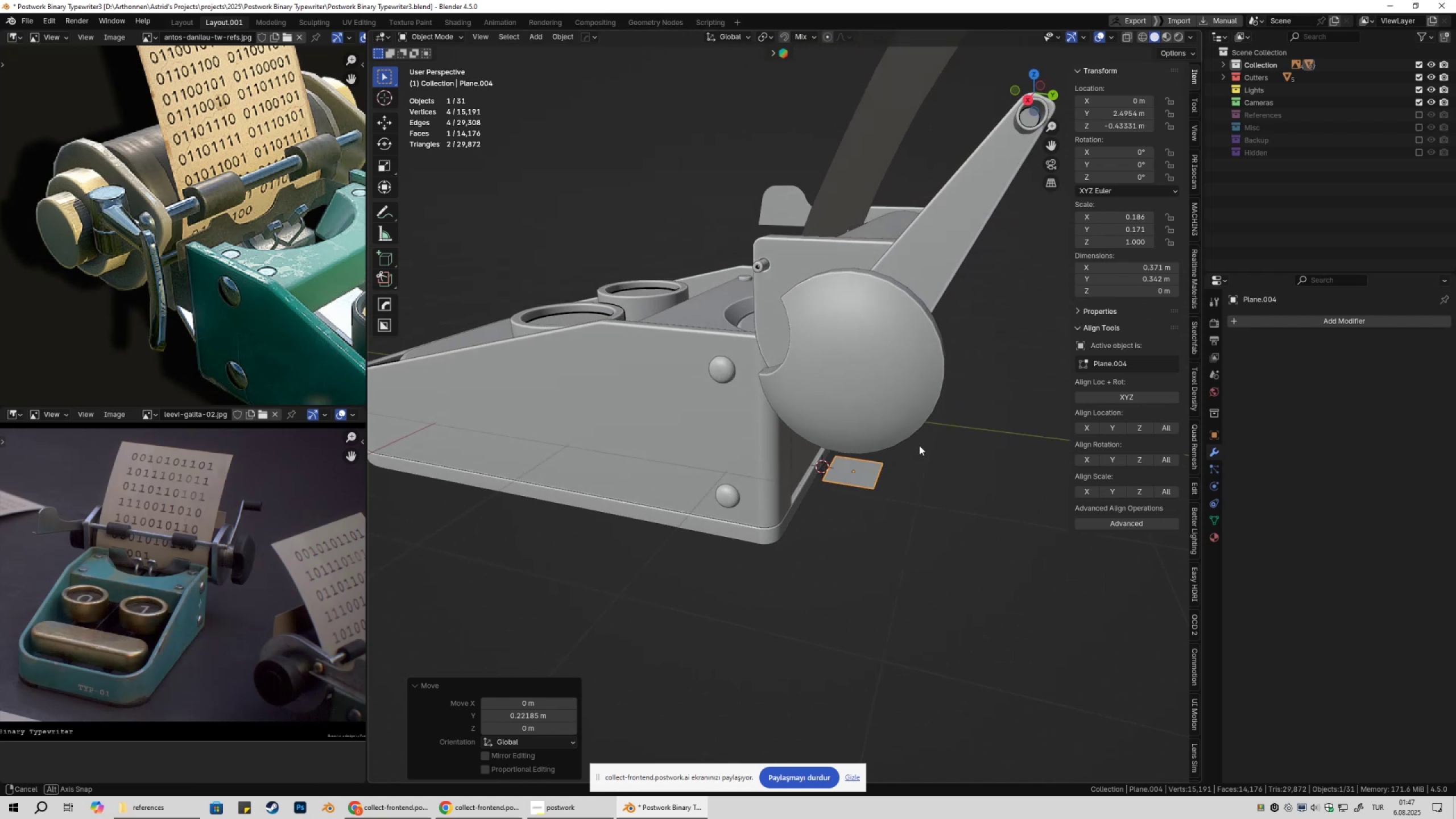 
type(sxy)
 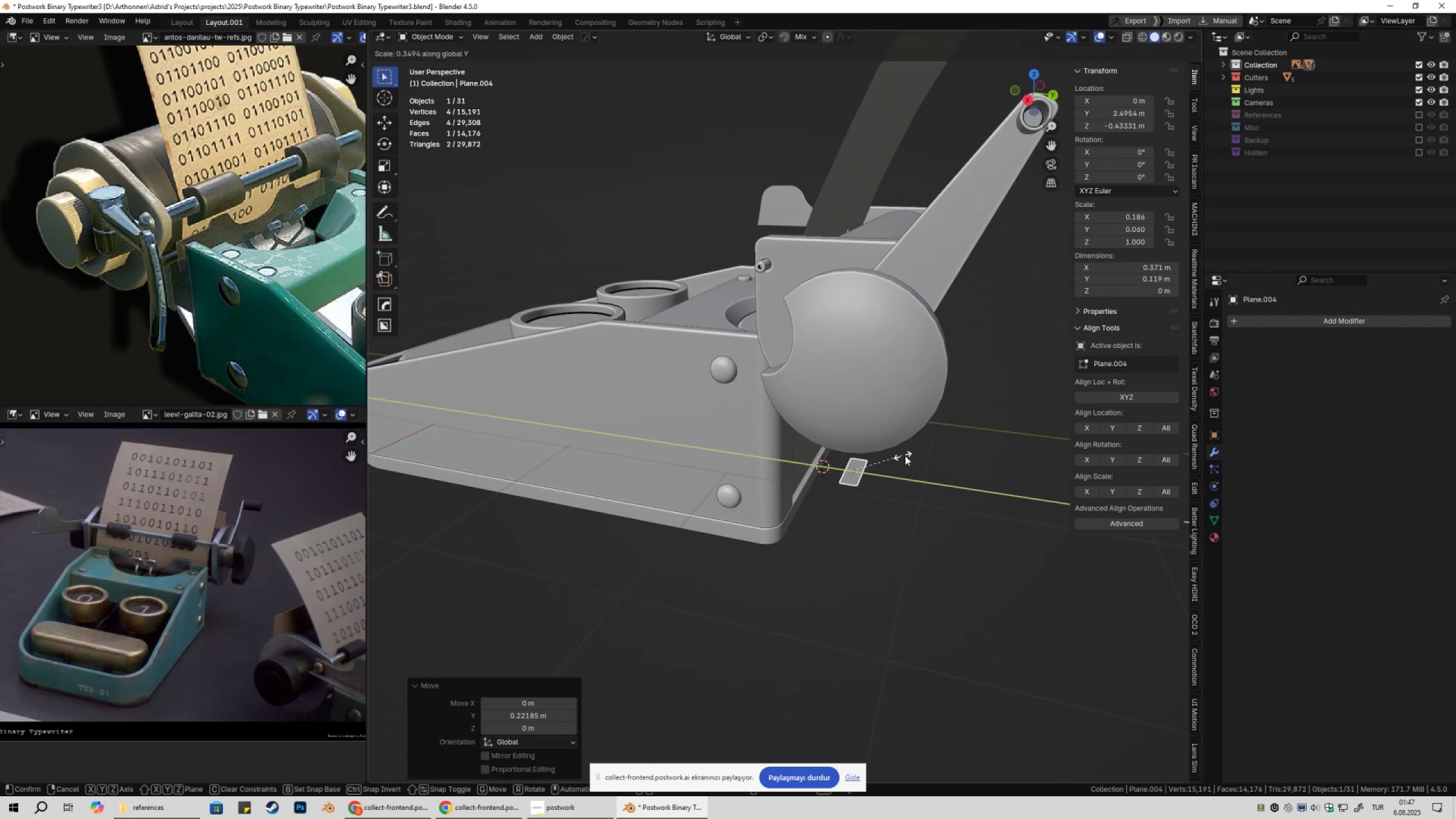 
left_click([911, 457])
 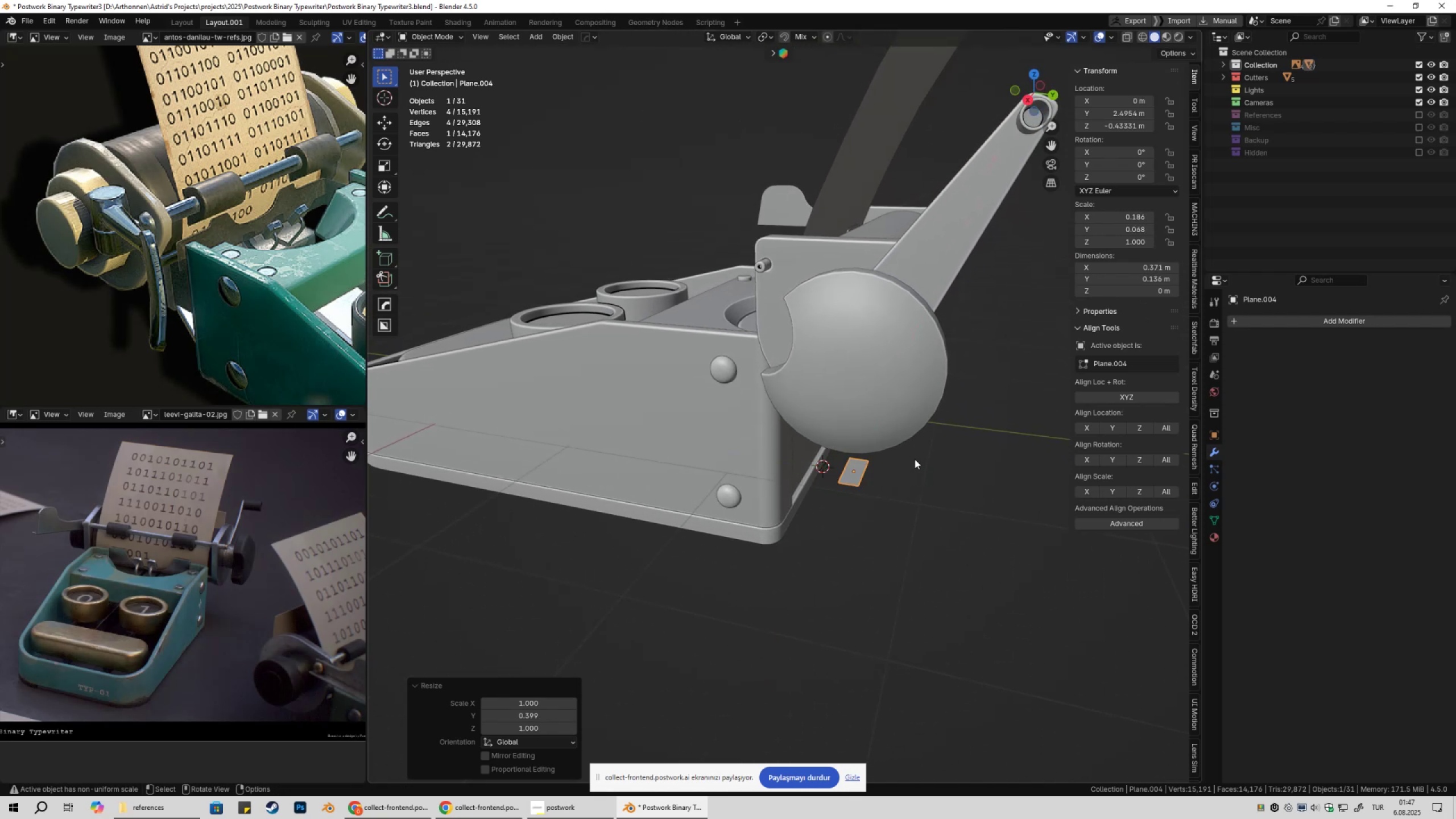 
key(Shift+ShiftLeft)
 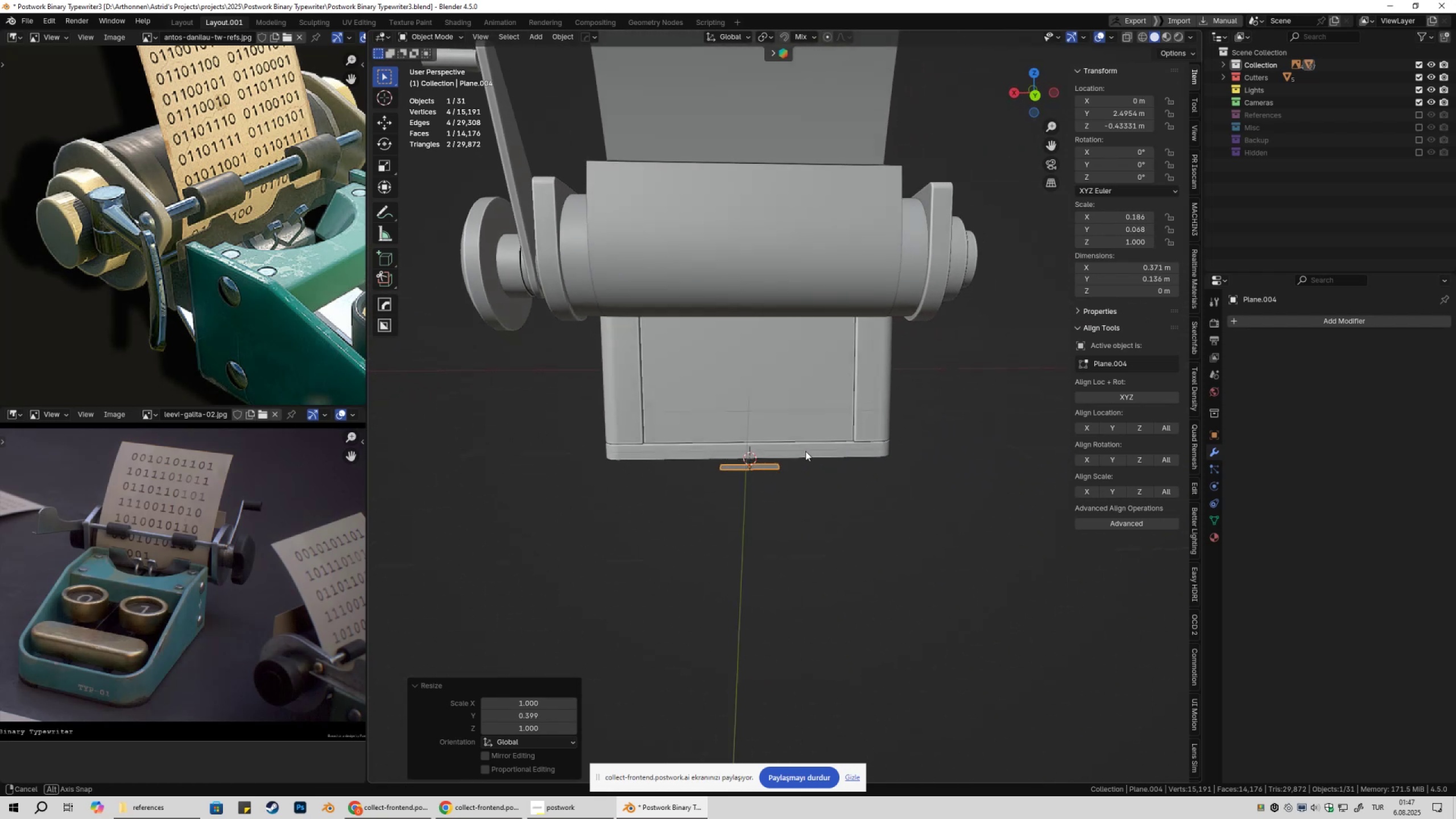 
key(Shift+ShiftLeft)
 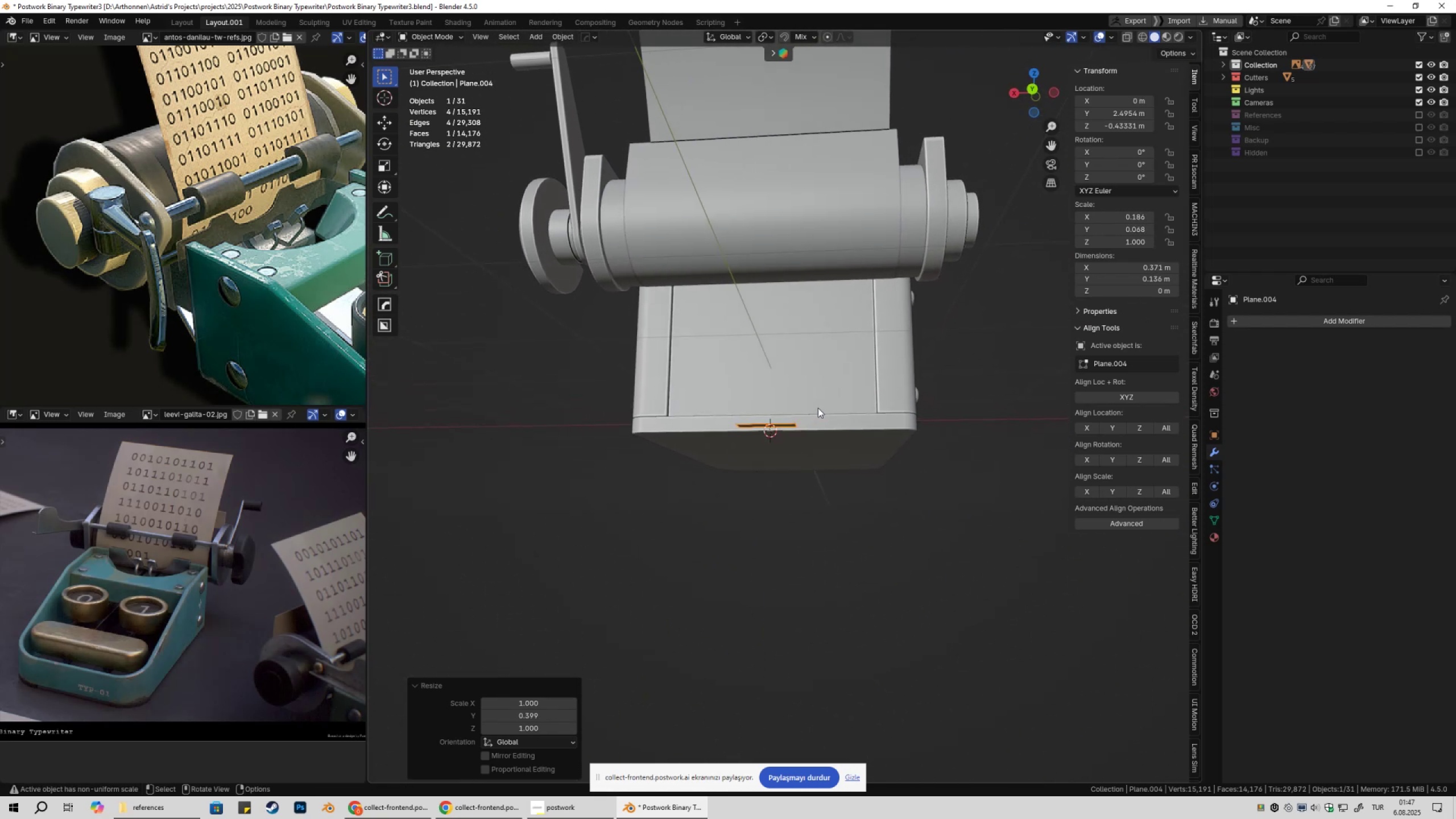 
wait(6.26)
 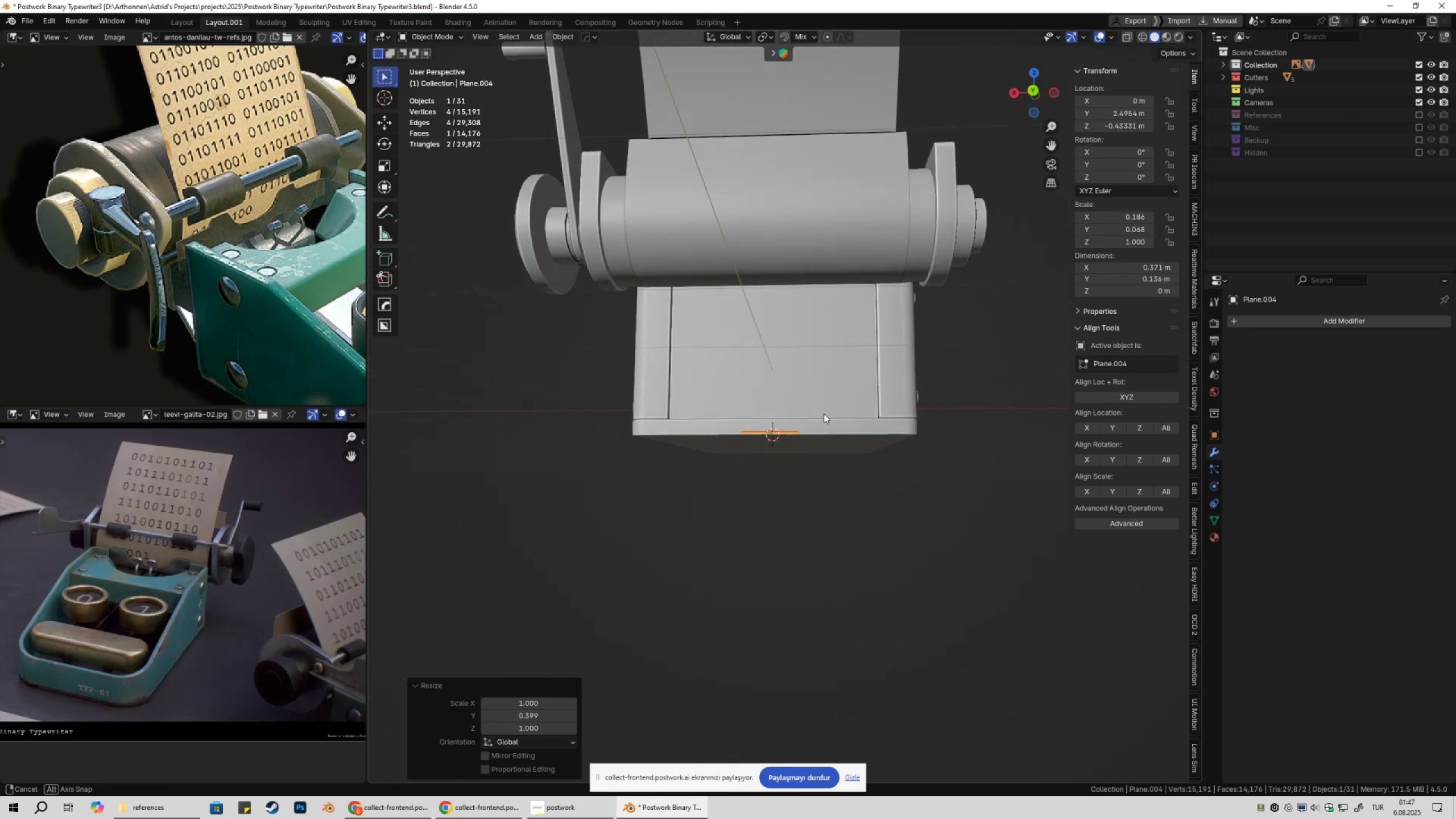 
type(rxy90)
key(NumpadEnter)
key(Tab)
 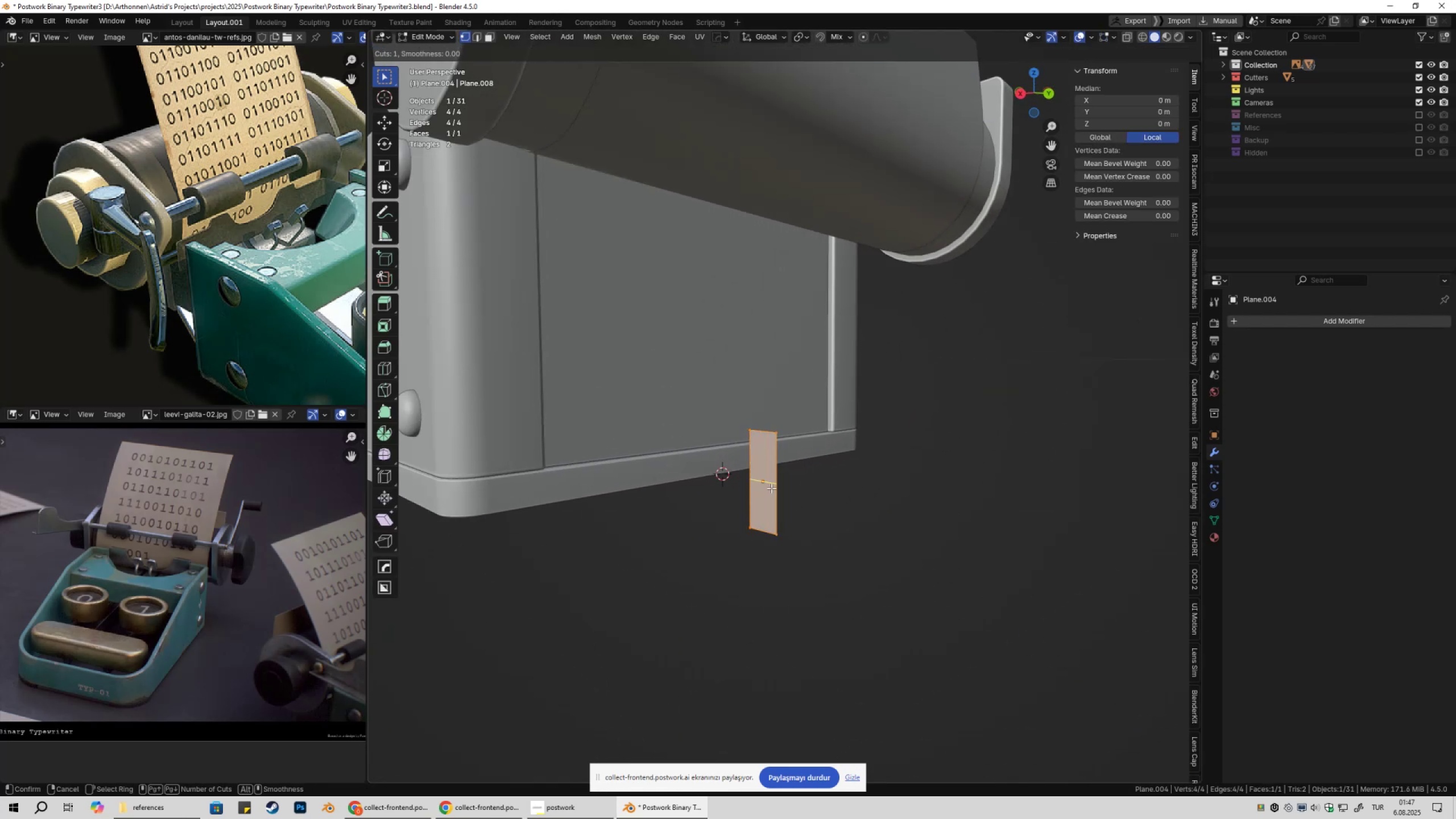 
scroll: coordinate [793, 482], scroll_direction: up, amount: 2.0
 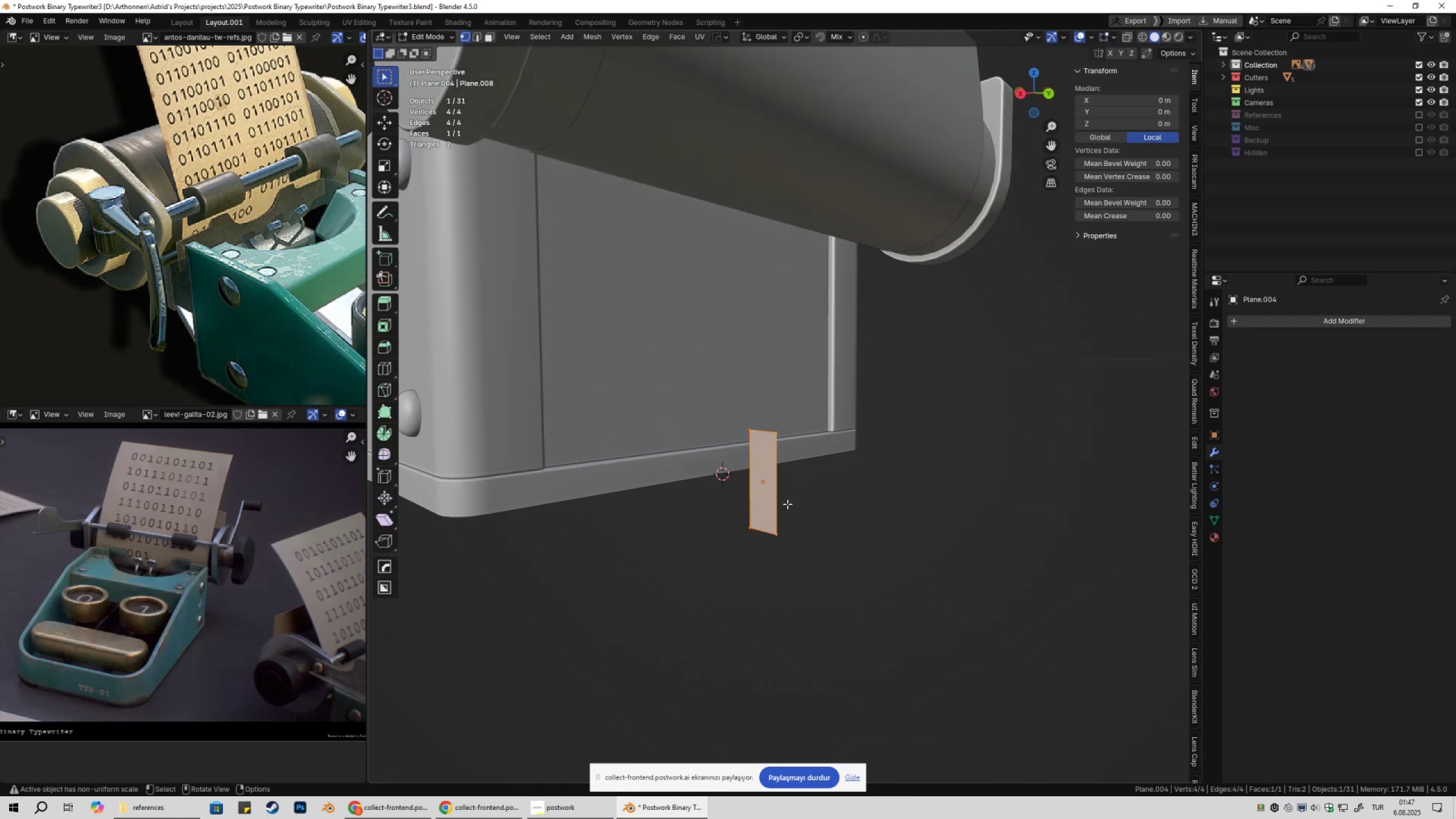 
key(Control+ControlLeft)
 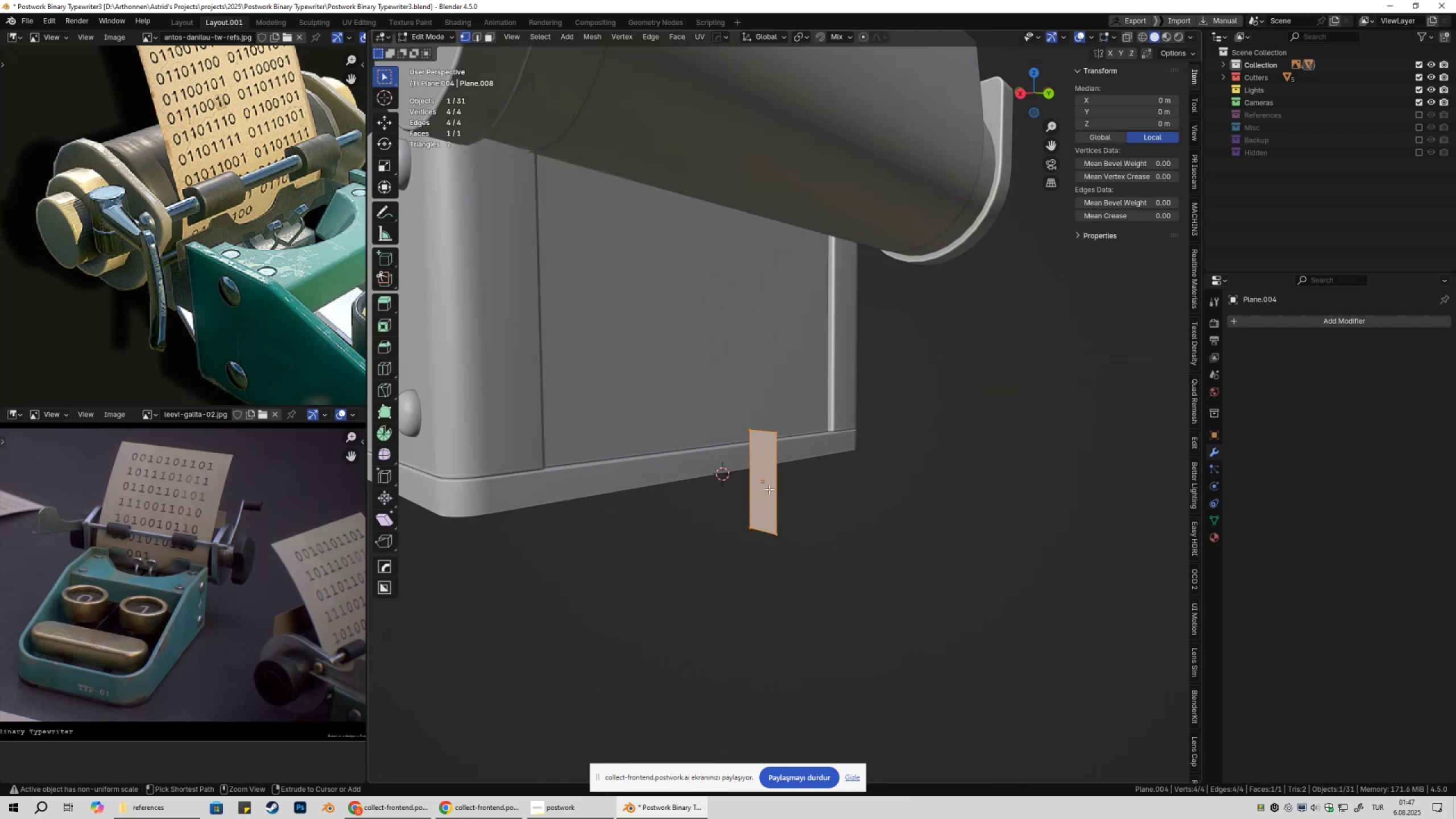 
key(Control+R)
 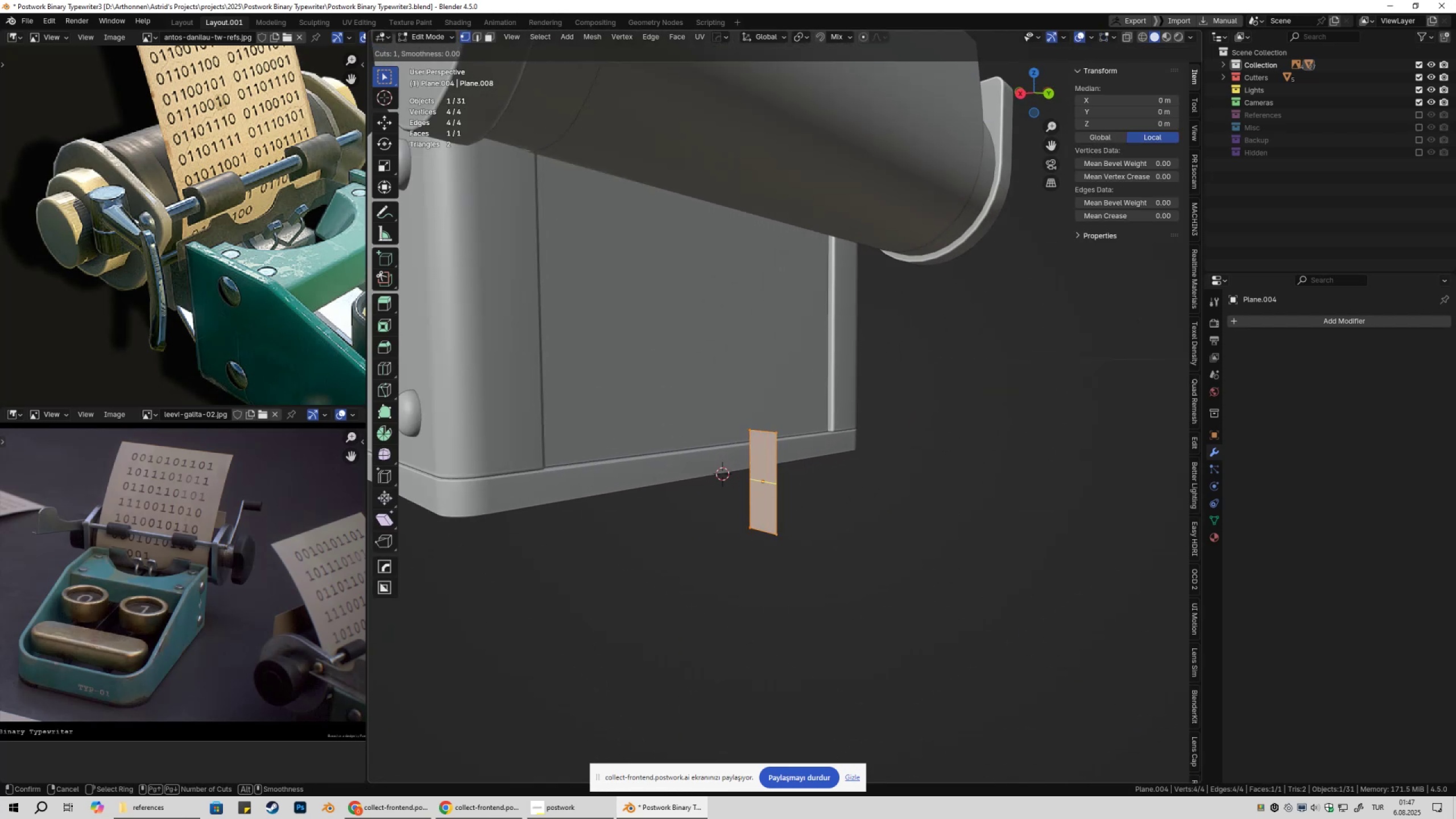 
left_click([773, 488])
 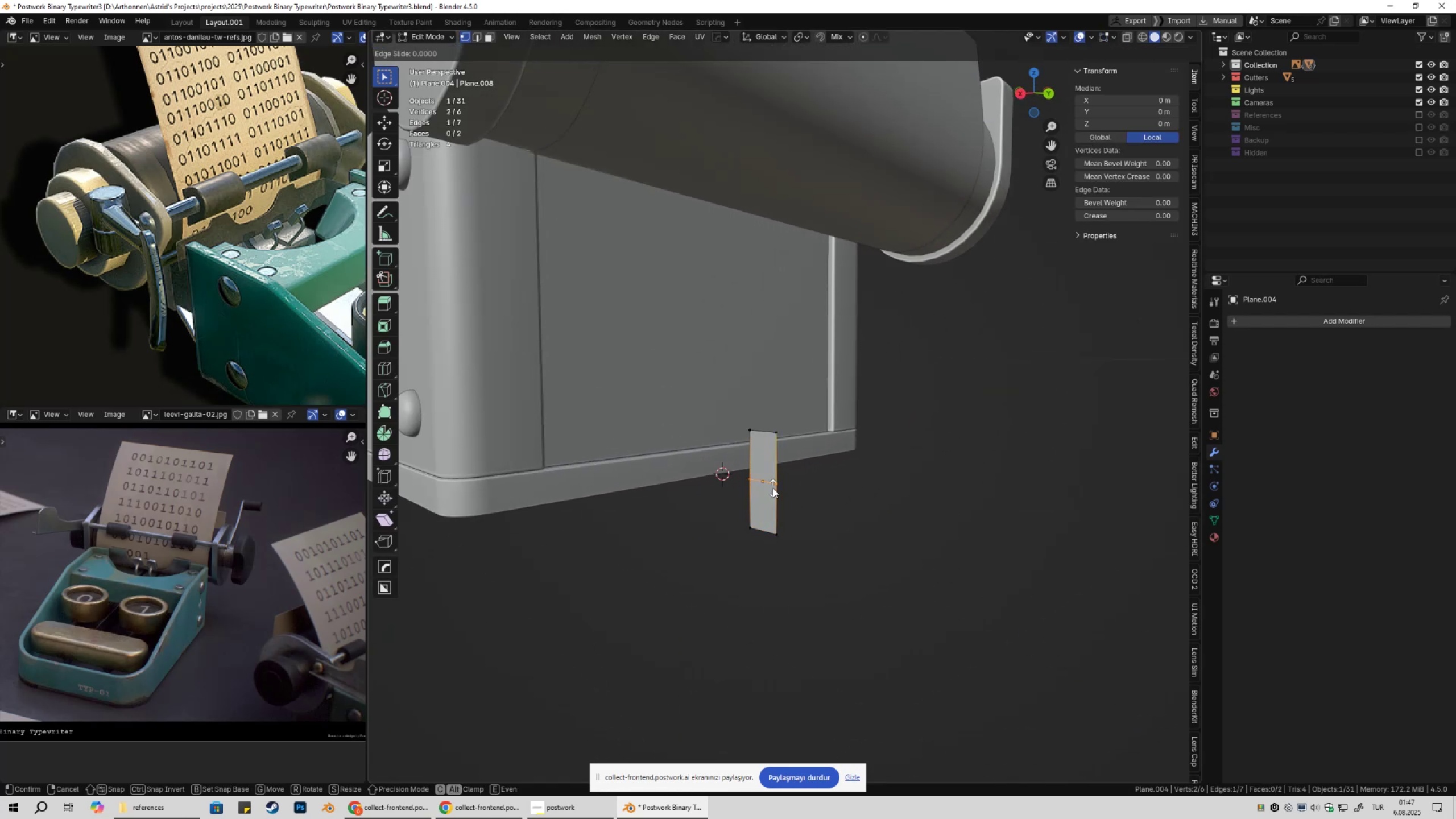 
key(Escape)
 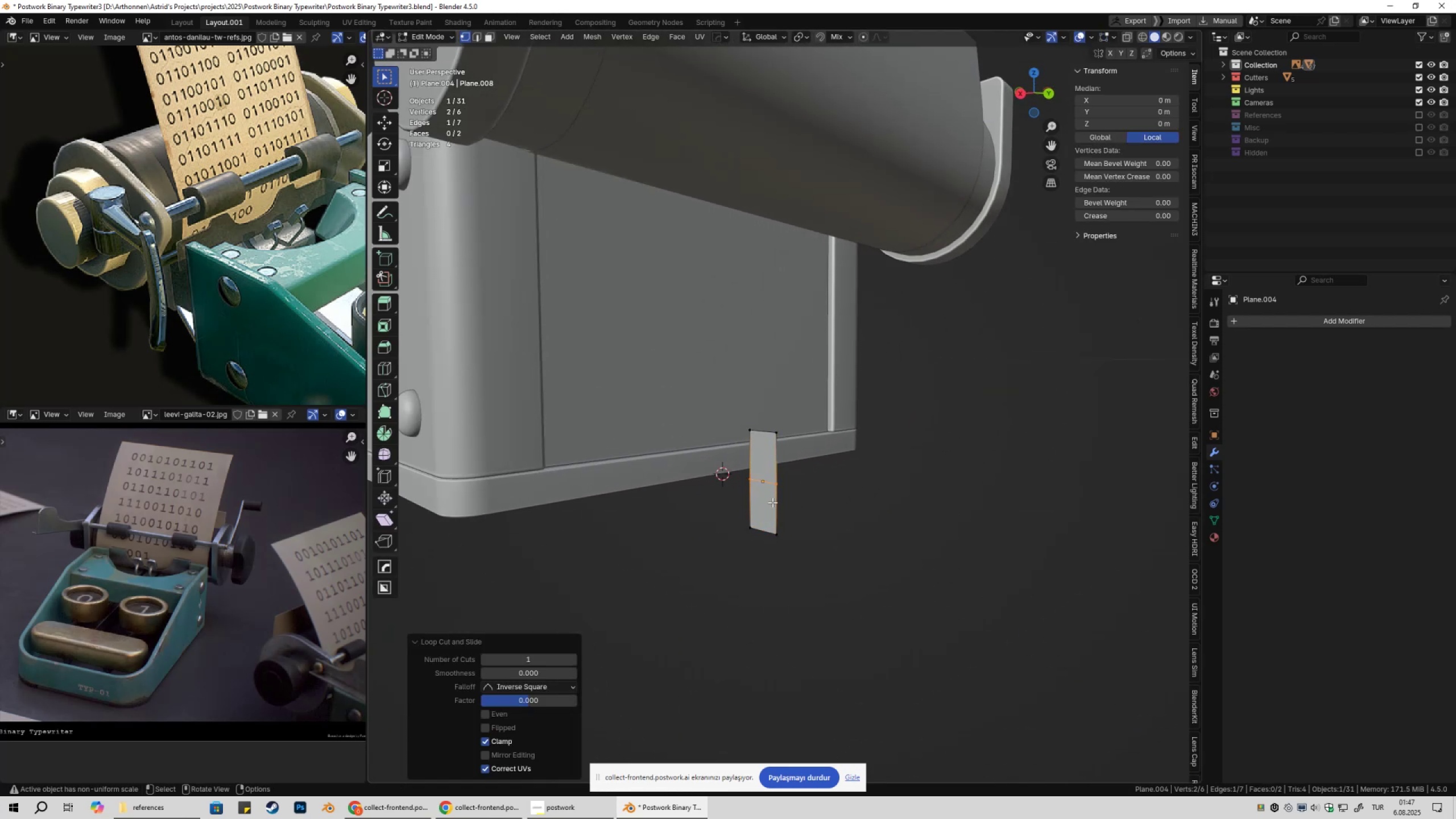 
key(3)
 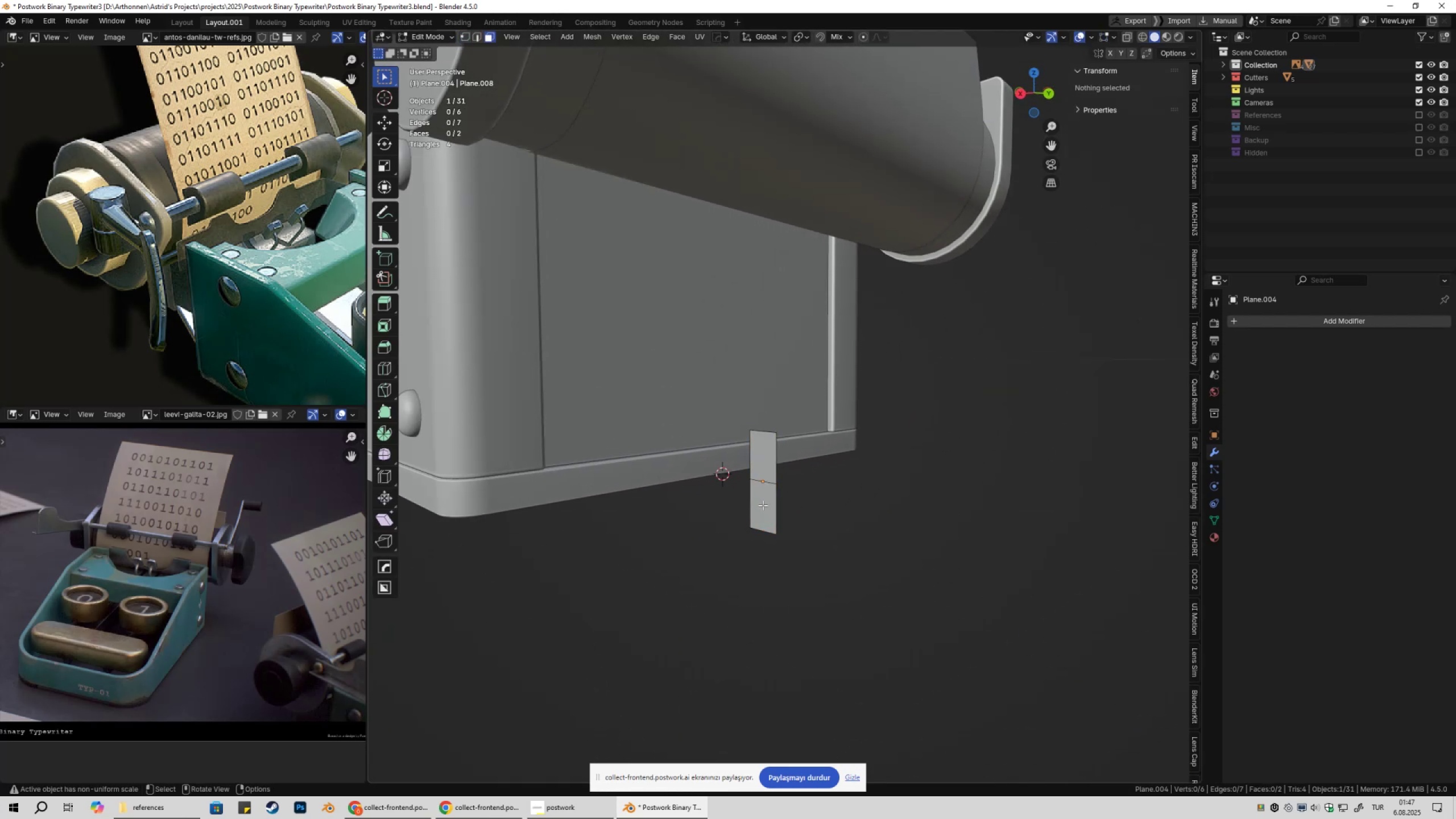 
left_click([763, 505])
 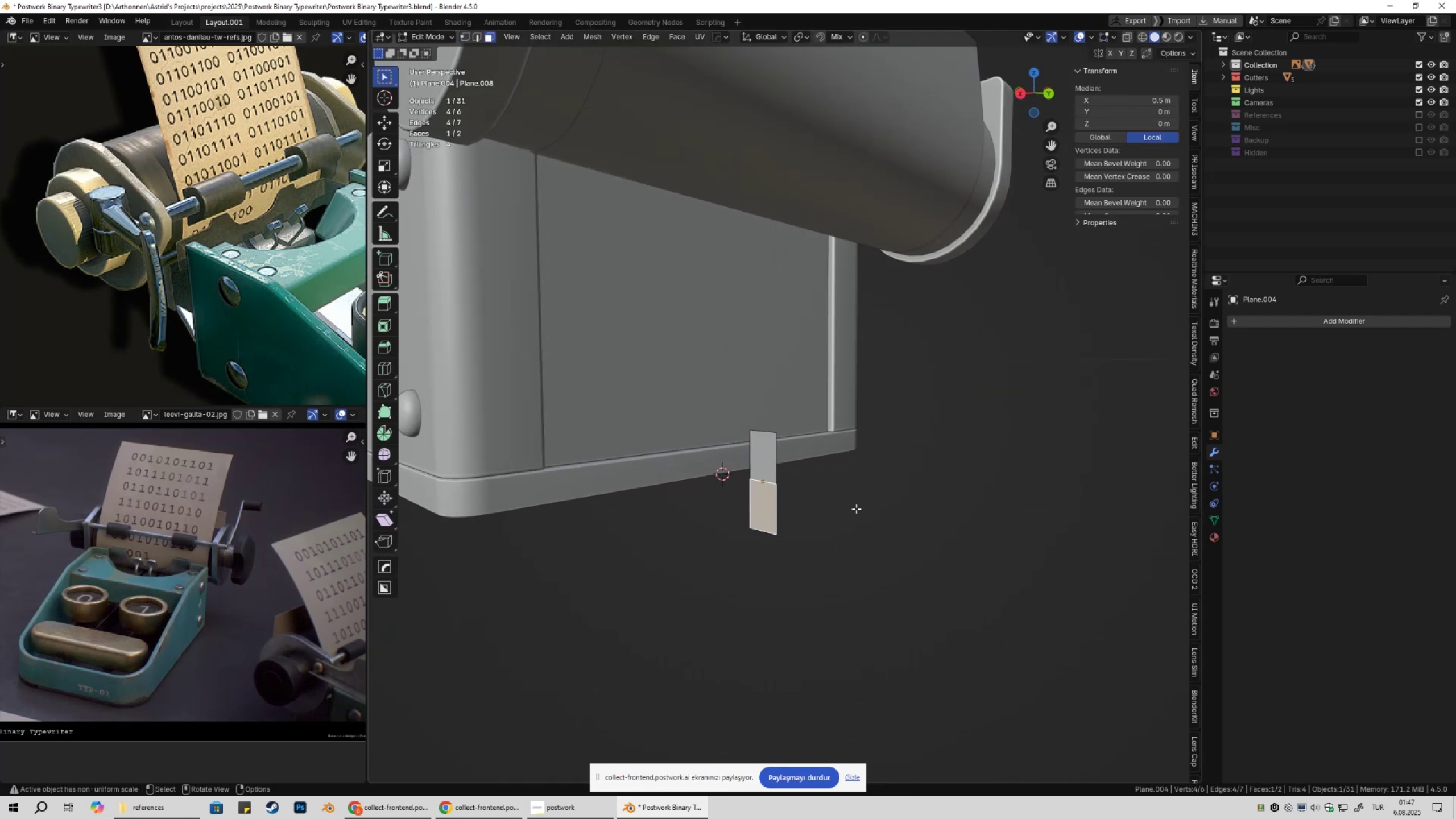 
key(X)
 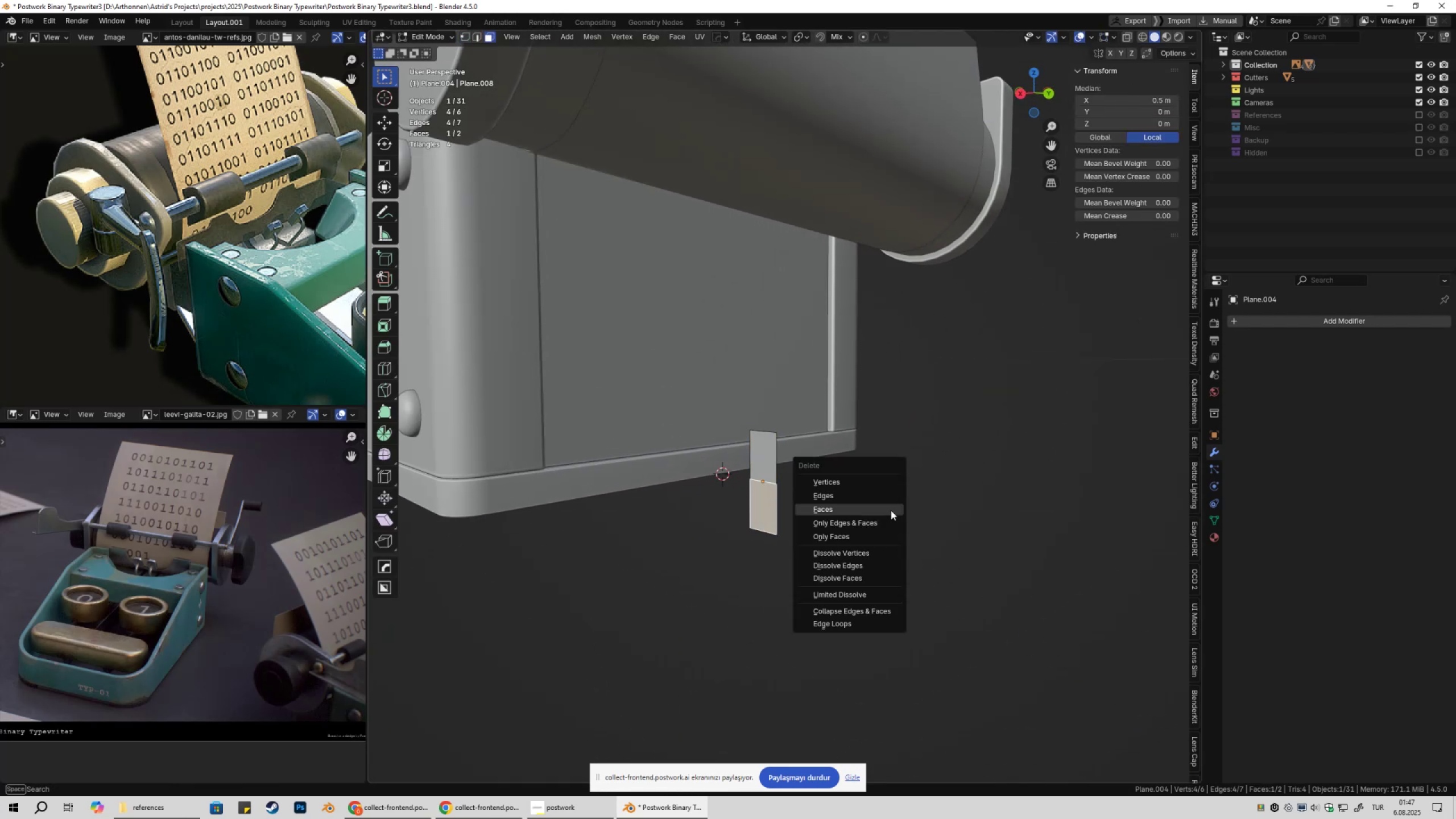 
key(Tab)
 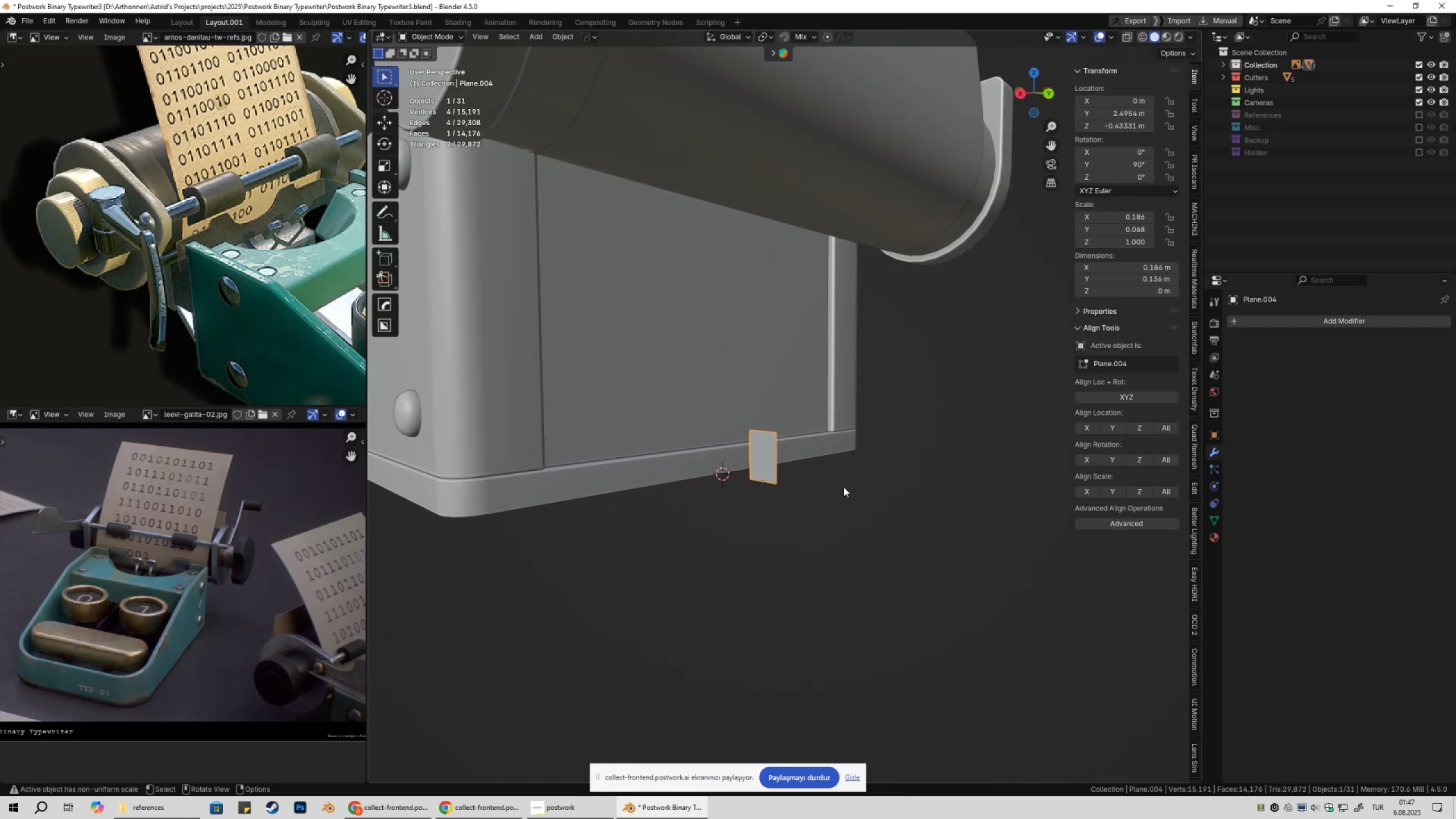 
key(Shift+ShiftLeft)
 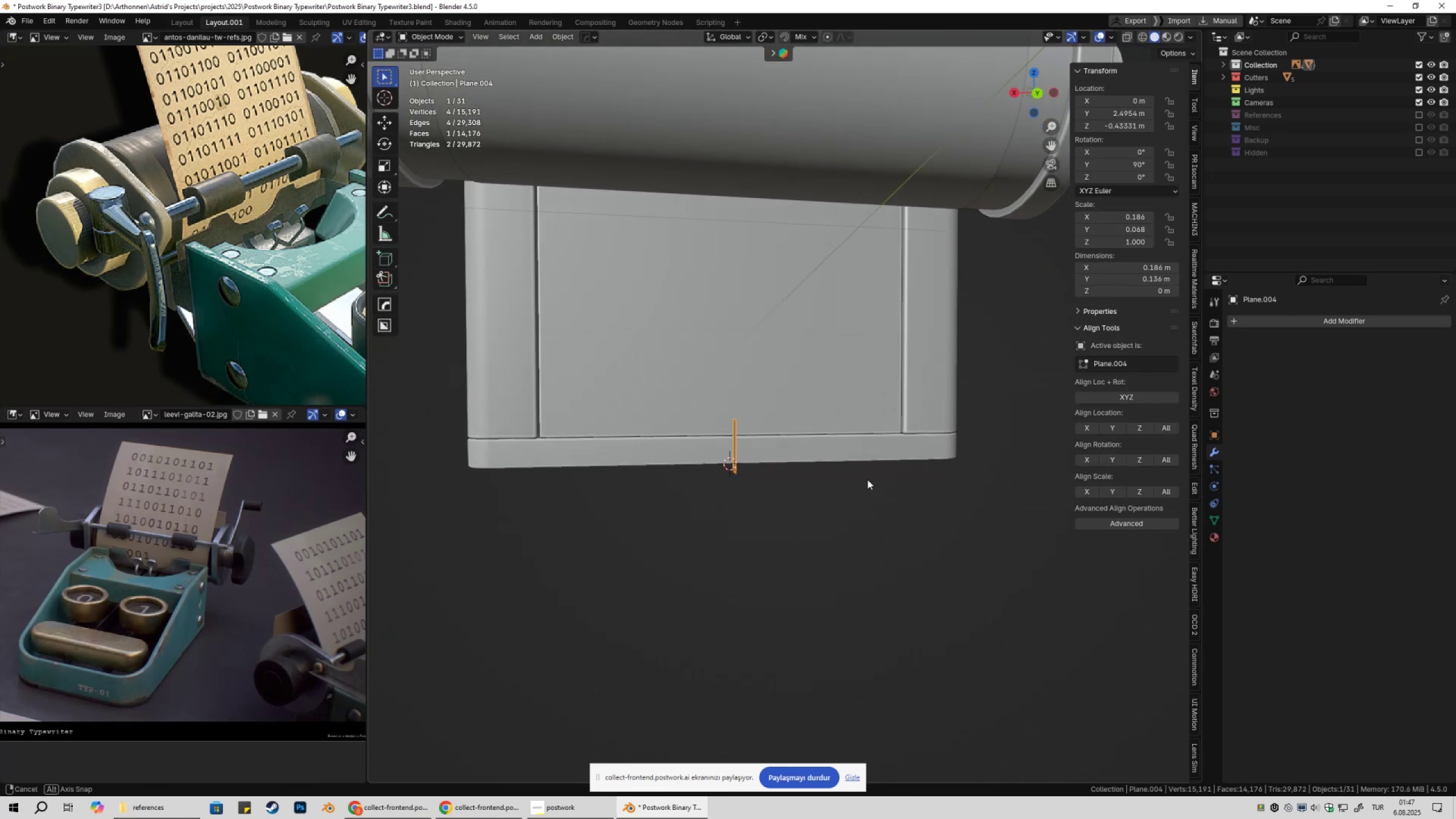 
hold_key(key=ShiftLeft, duration=0.76)
 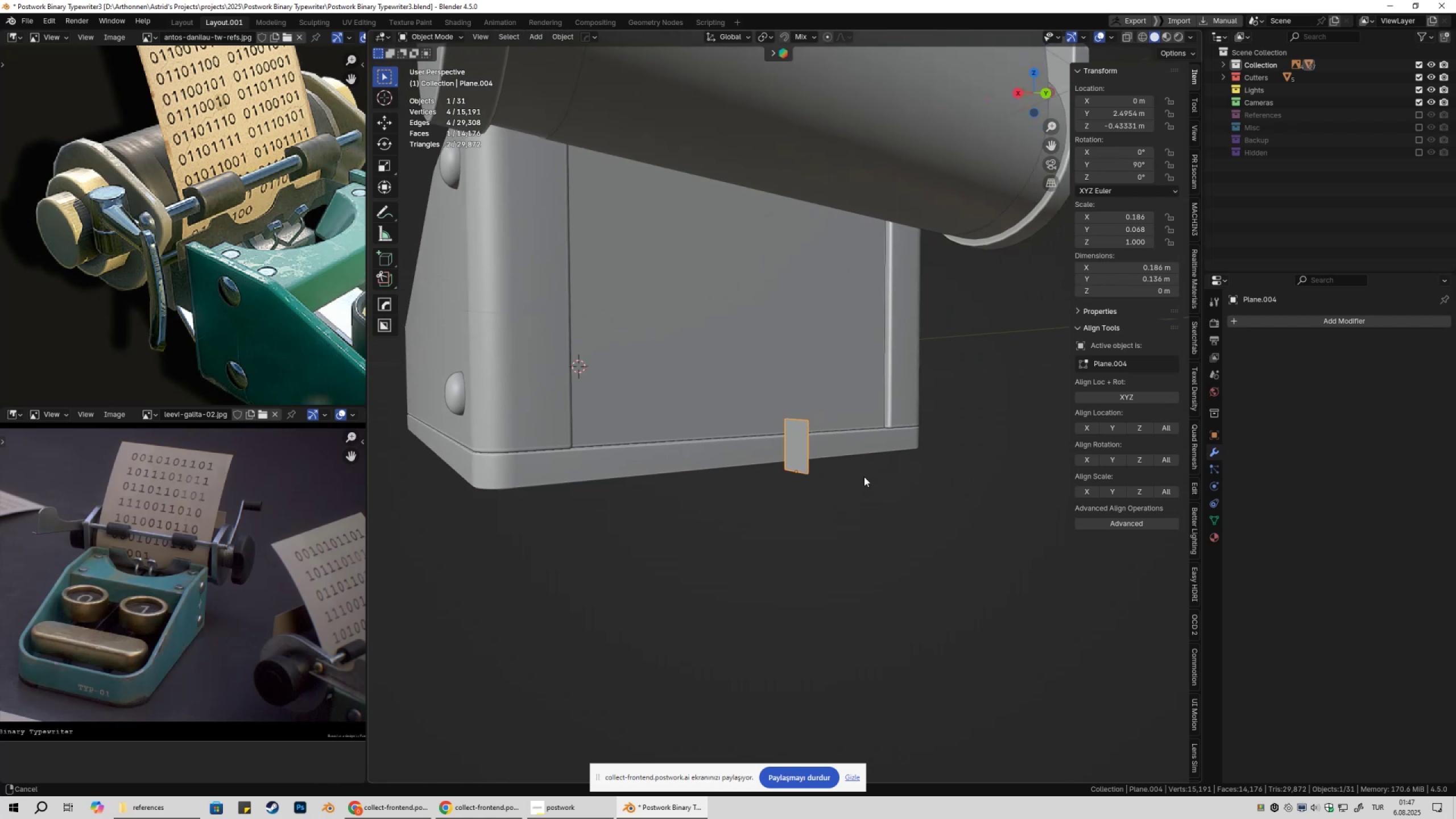 
hold_key(key=S, duration=0.7)
 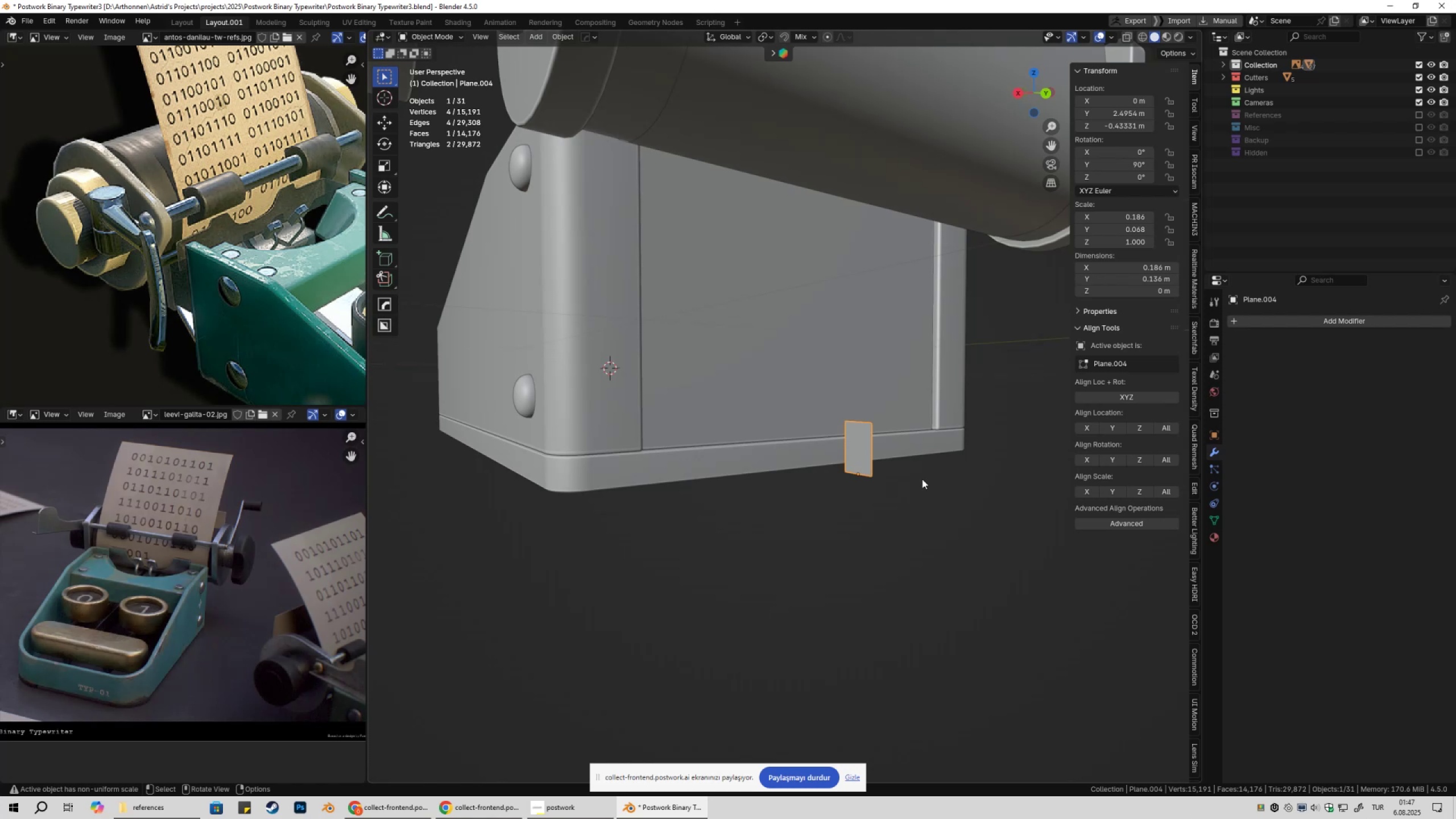 
hold_key(key=ShiftLeft, duration=0.35)
 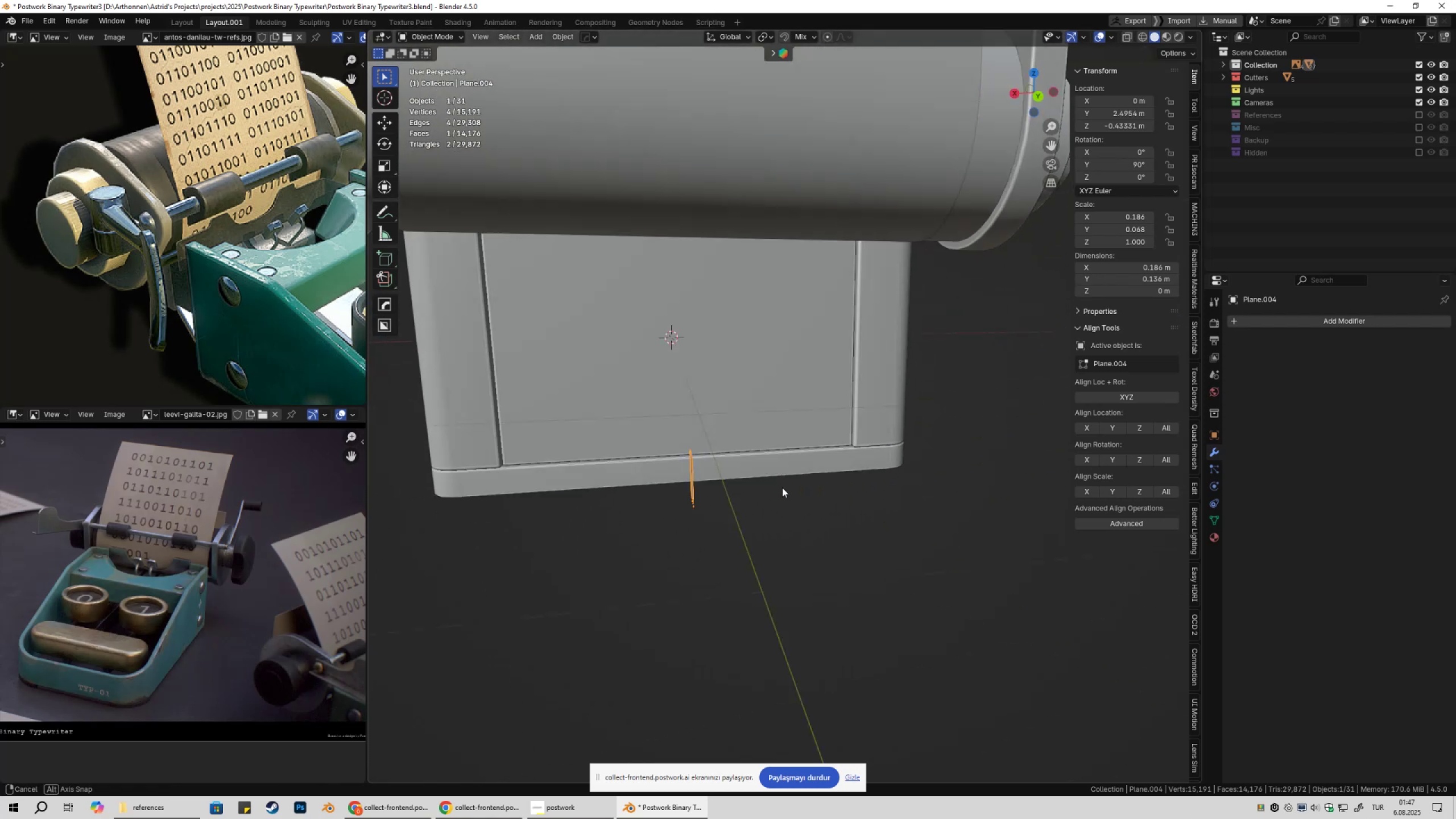 
hold_key(key=ShiftLeft, duration=0.34)
 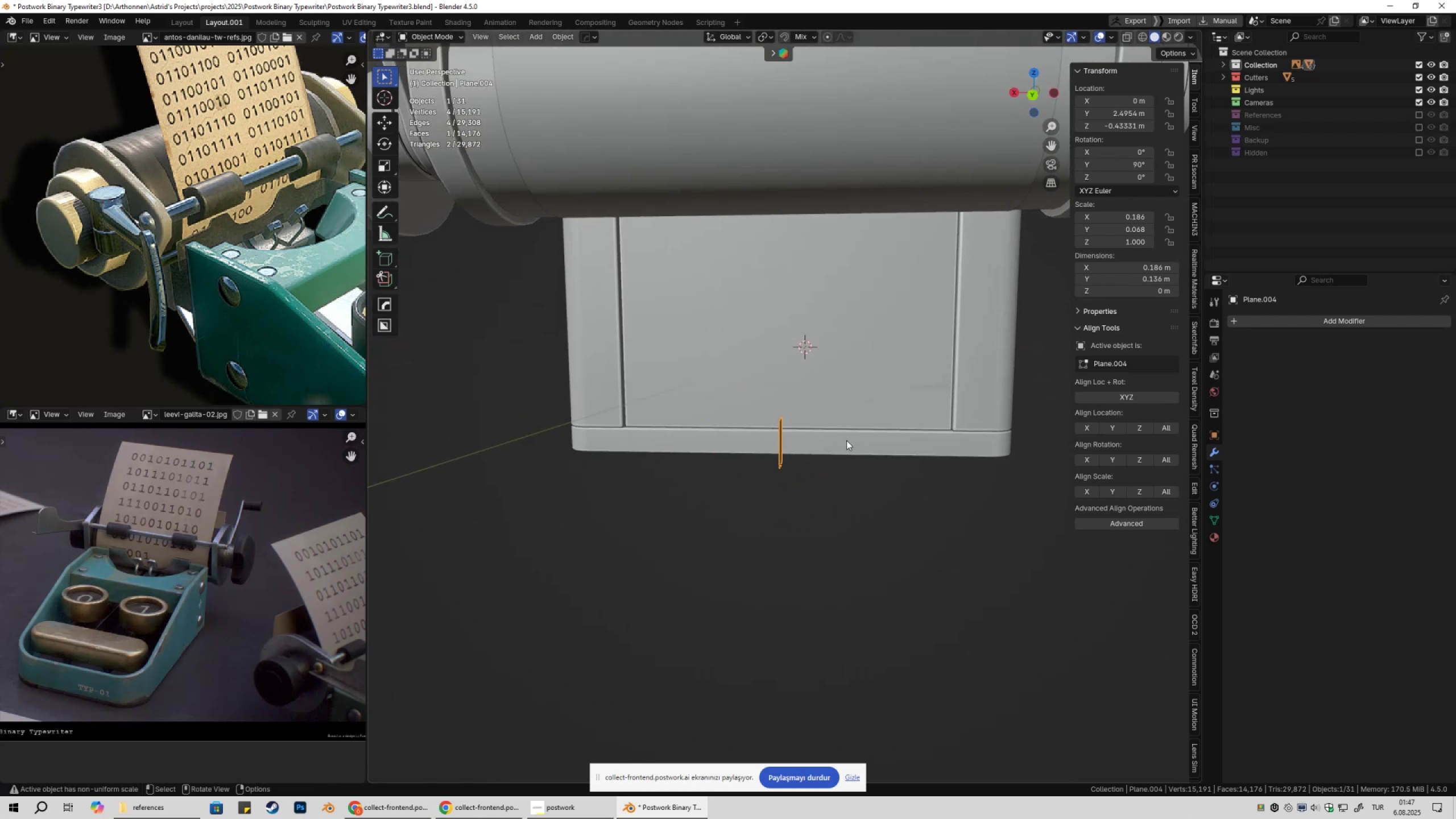 
scroll: coordinate [846, 441], scroll_direction: down, amount: 2.0
 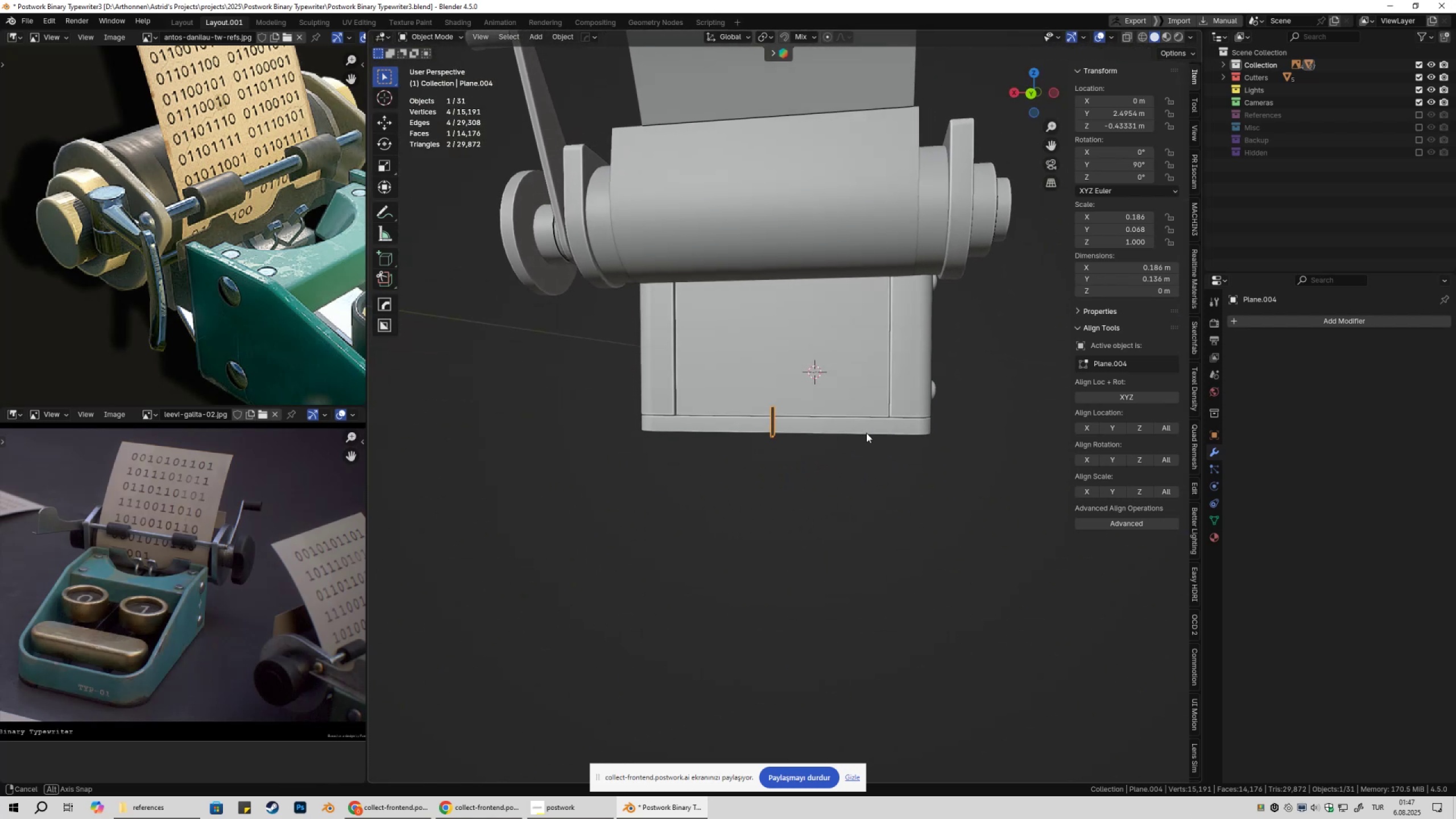 
wait(8.41)
 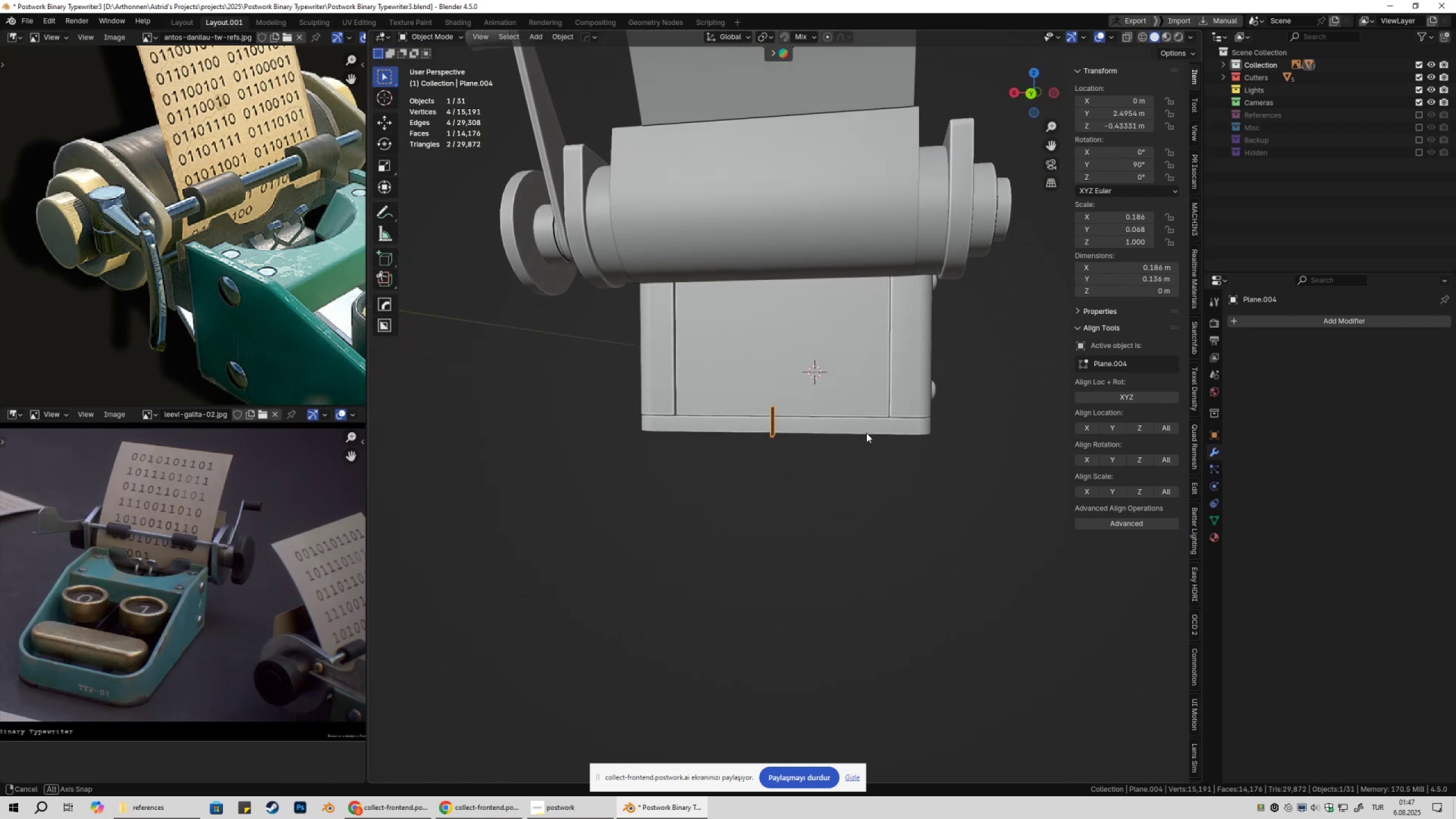 
type(gx)
 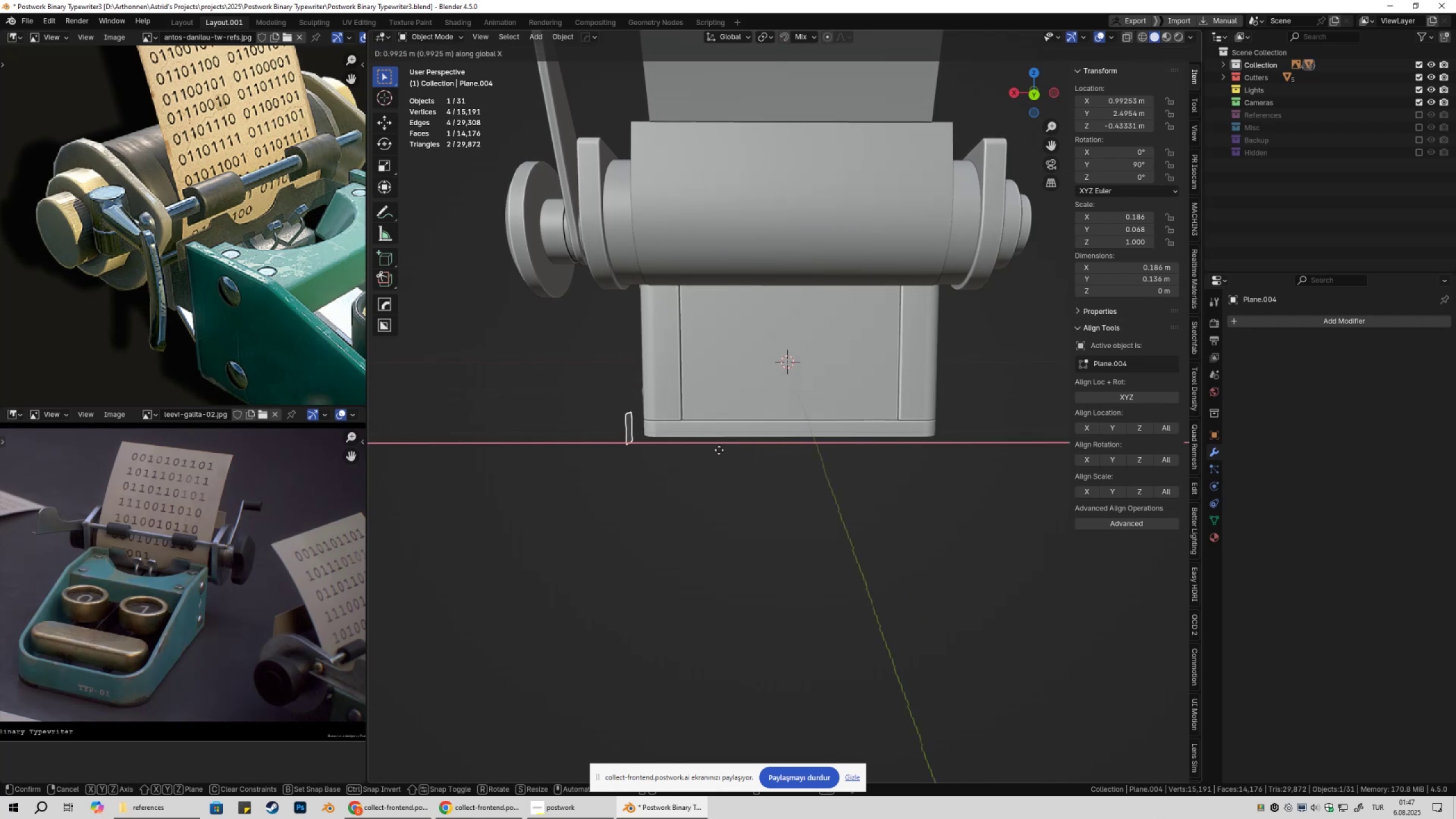 
left_click([718, 450])
 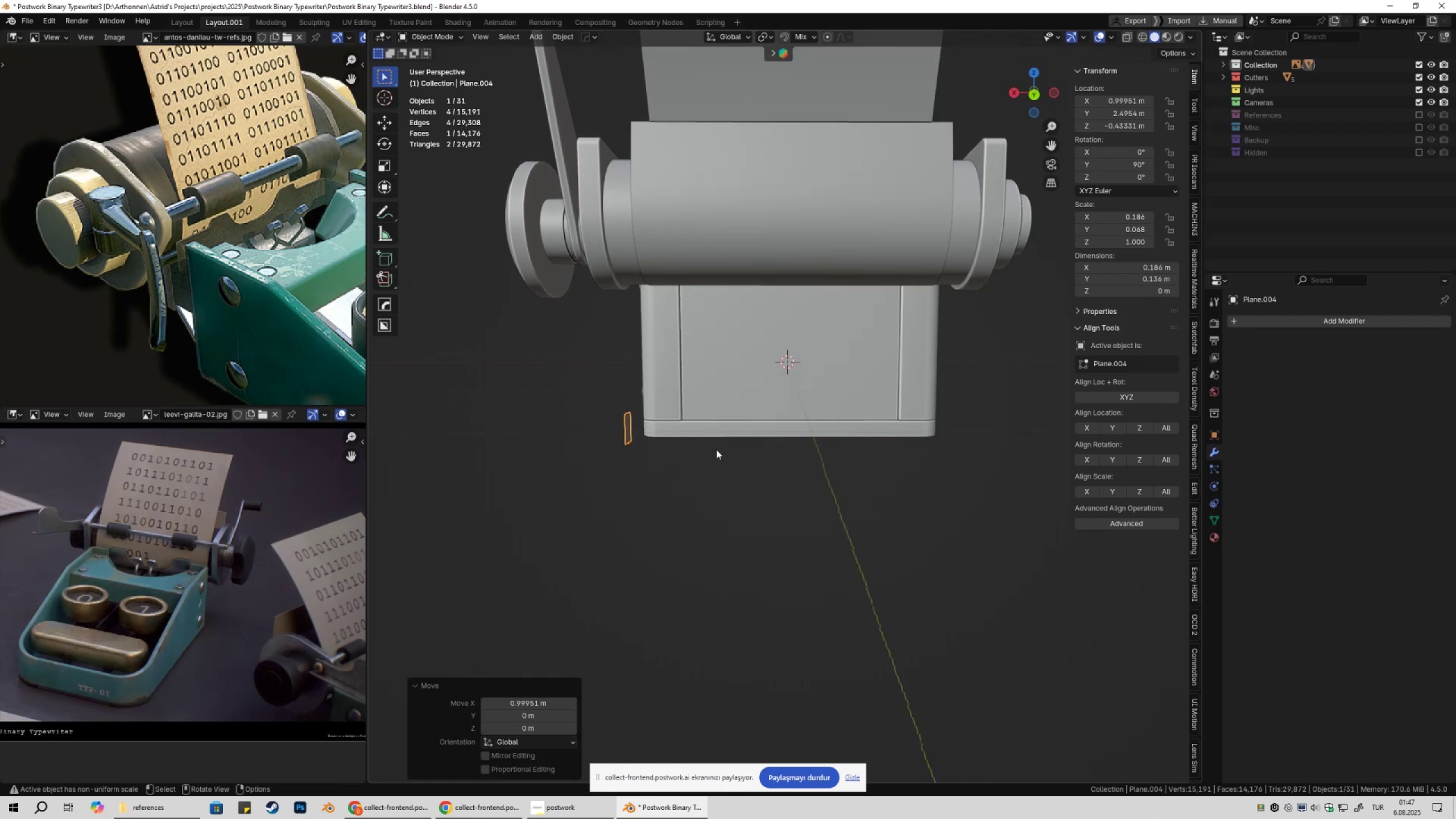 
key(Shift+ShiftLeft)
 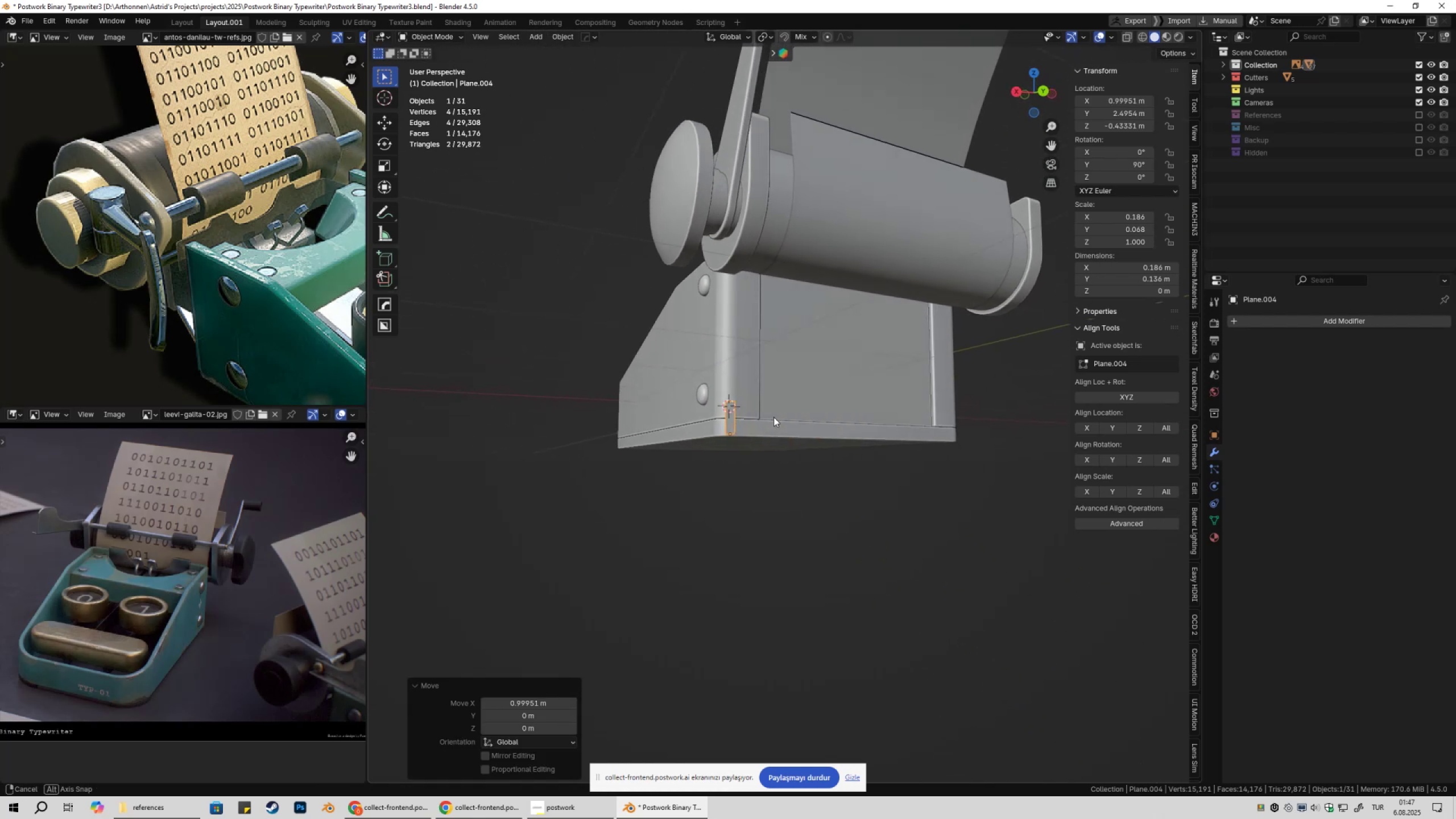 
key(Numpad1)
 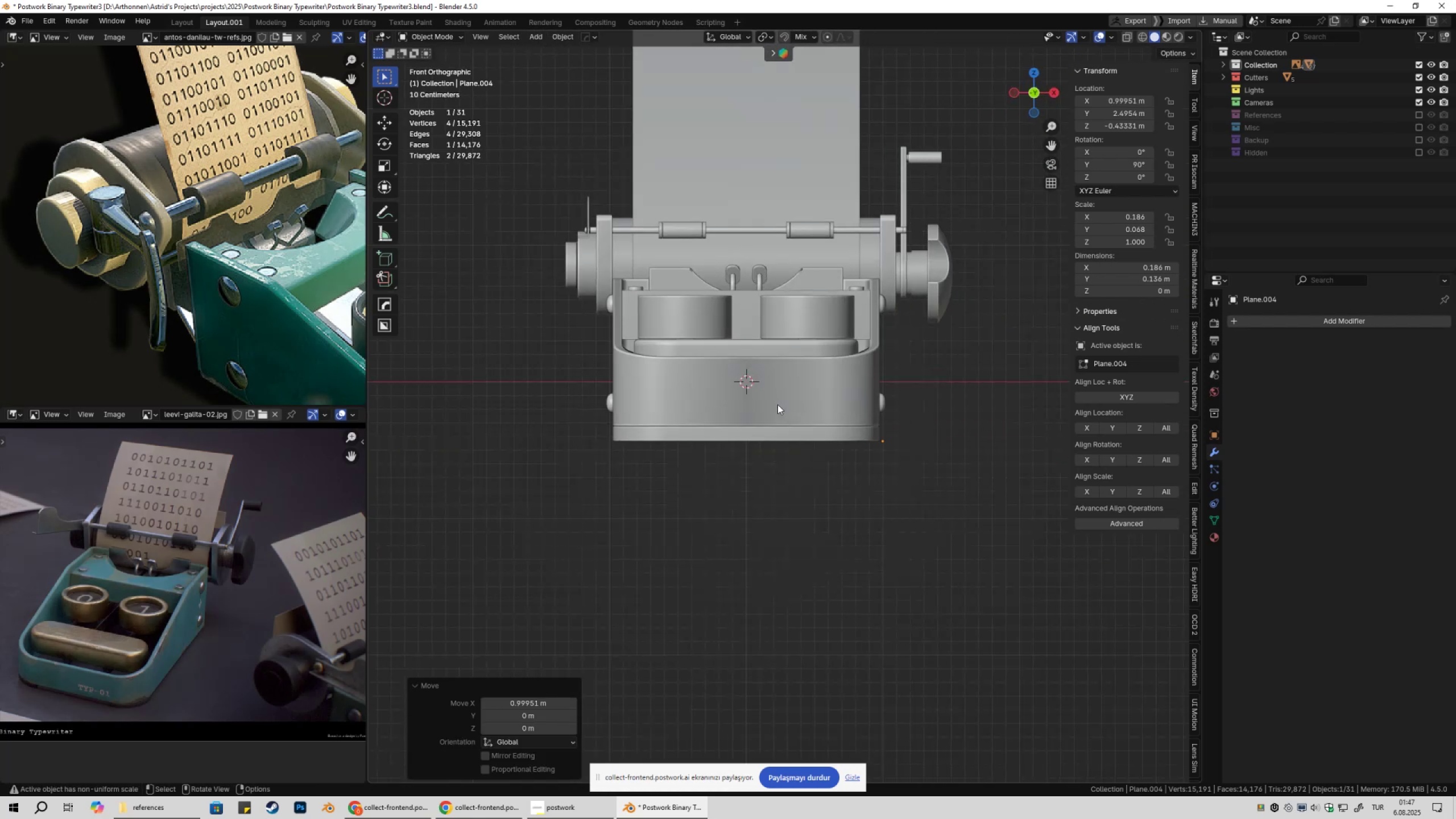 
key(Numpad9)
 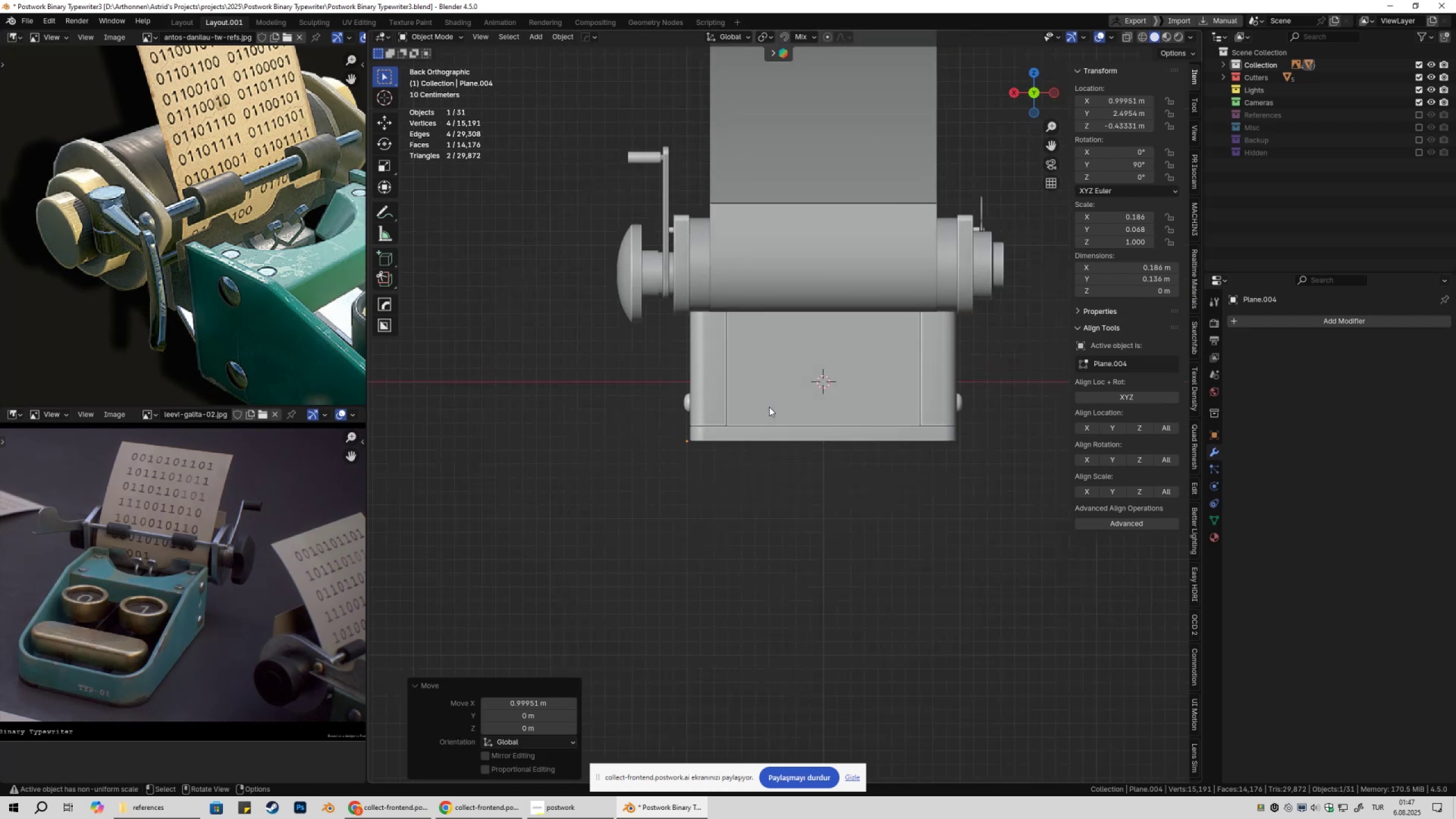 
scroll: coordinate [760, 404], scroll_direction: up, amount: 3.0
 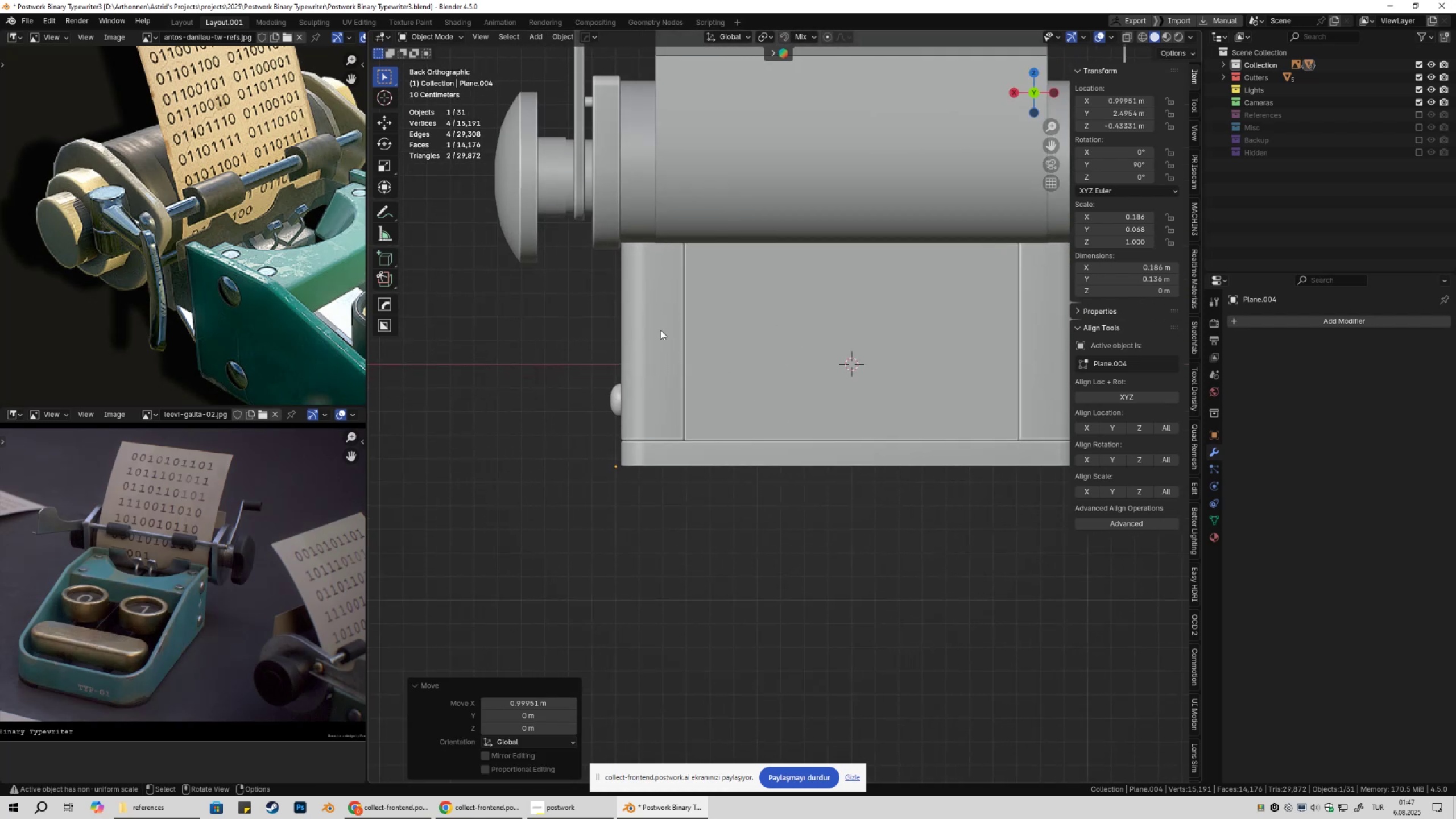 
hold_key(key=ShiftLeft, duration=0.35)
 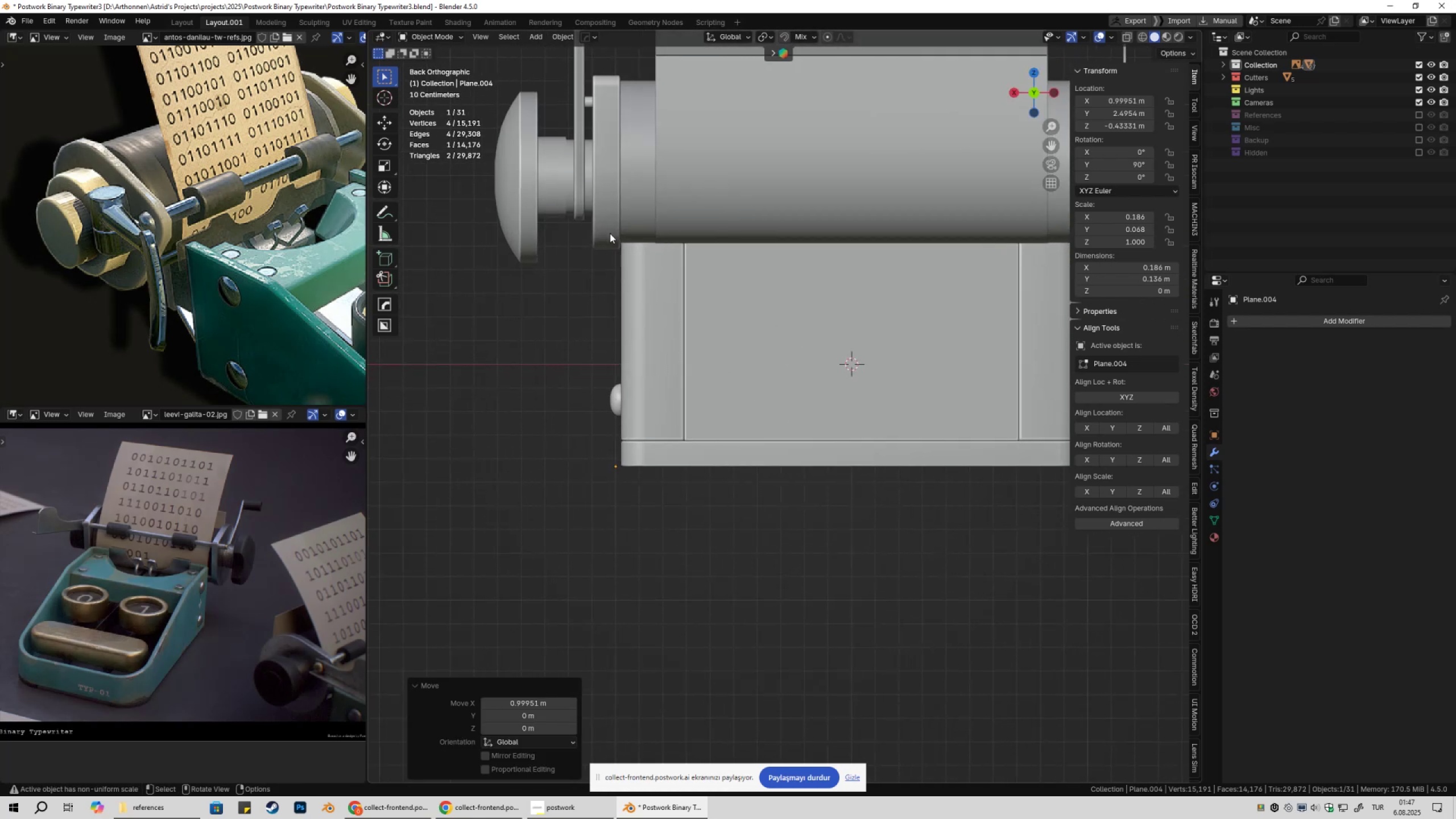 
left_click([610, 233])
 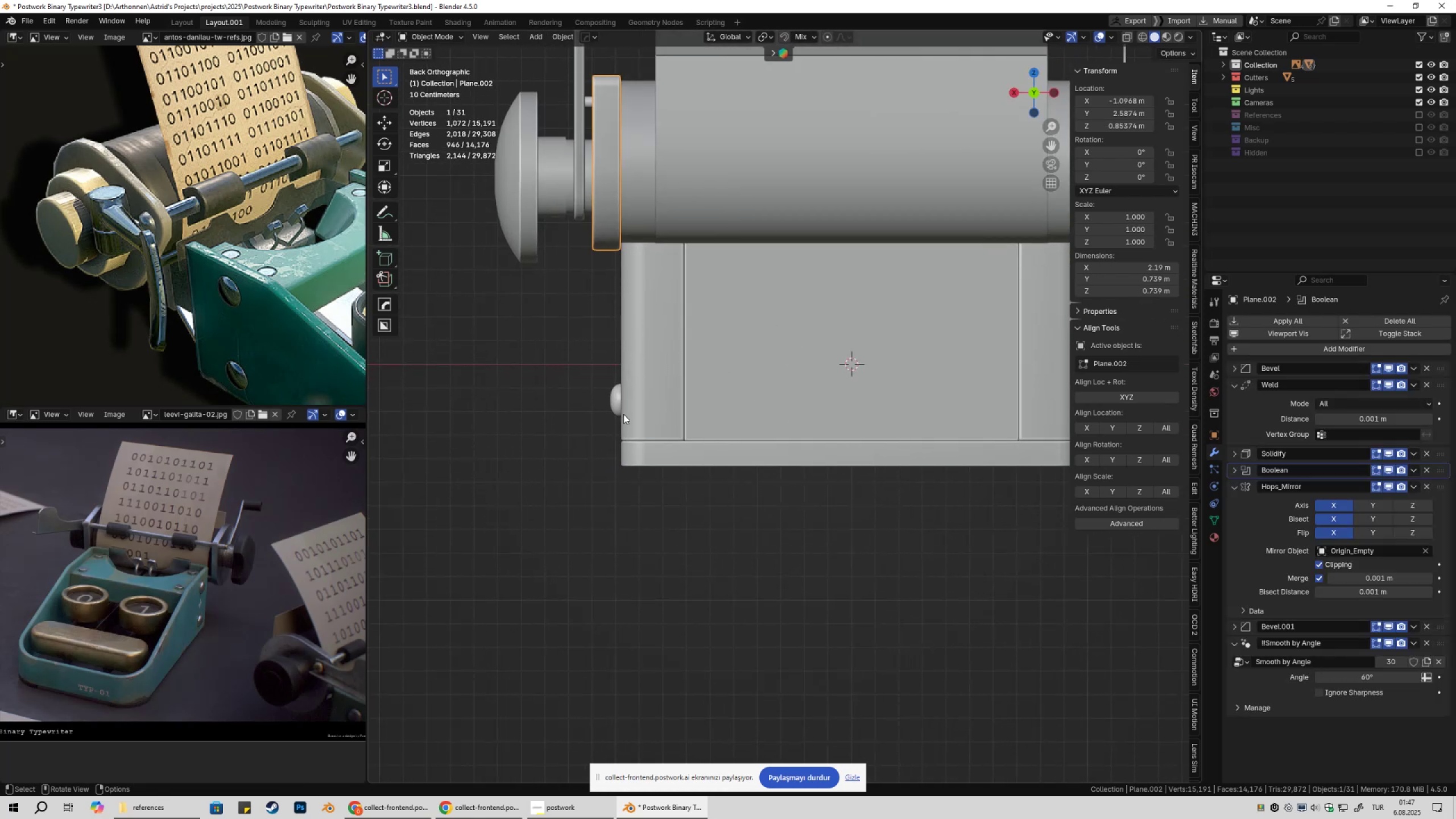 
key(Z)
 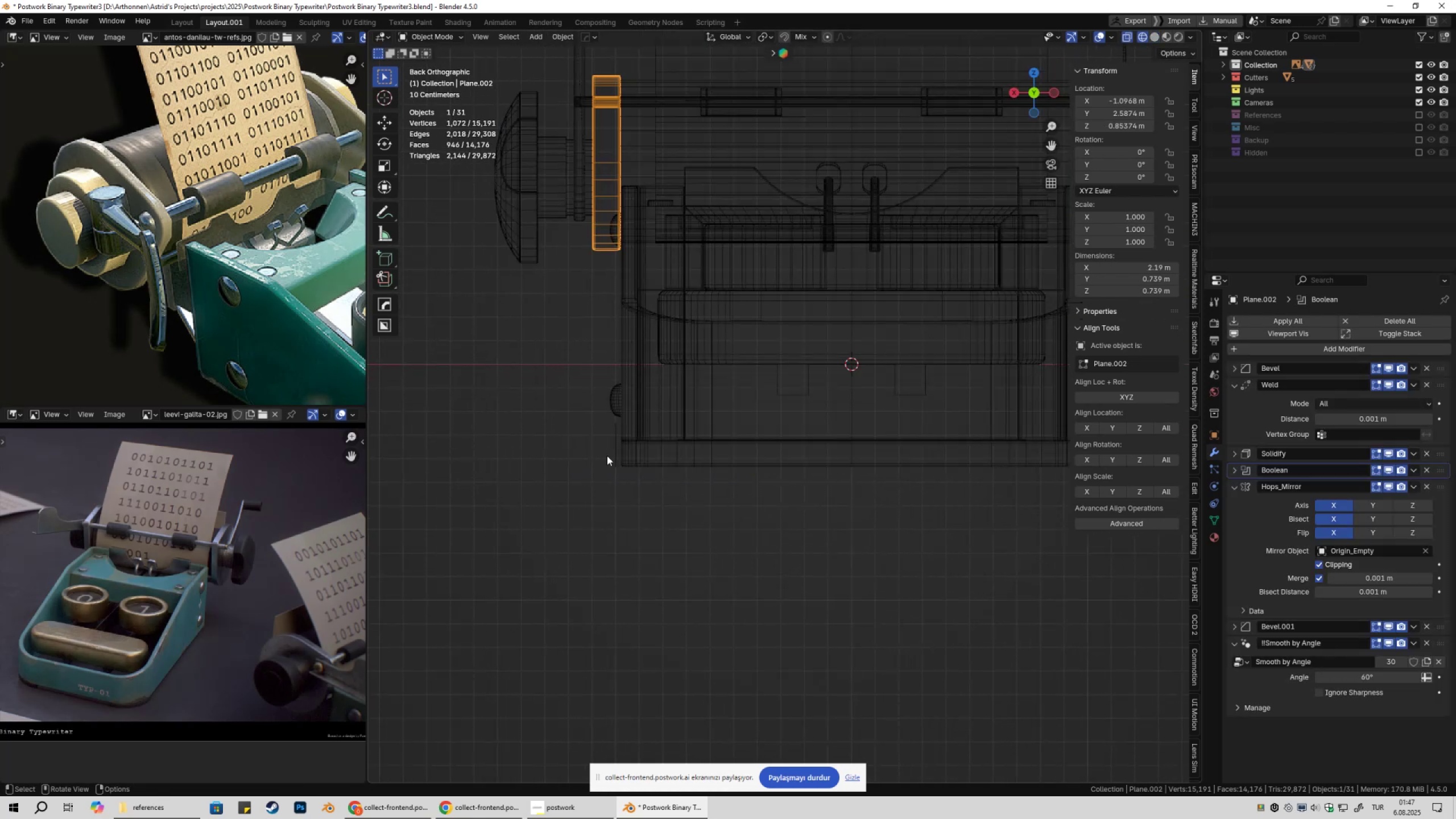 
left_click([610, 454])
 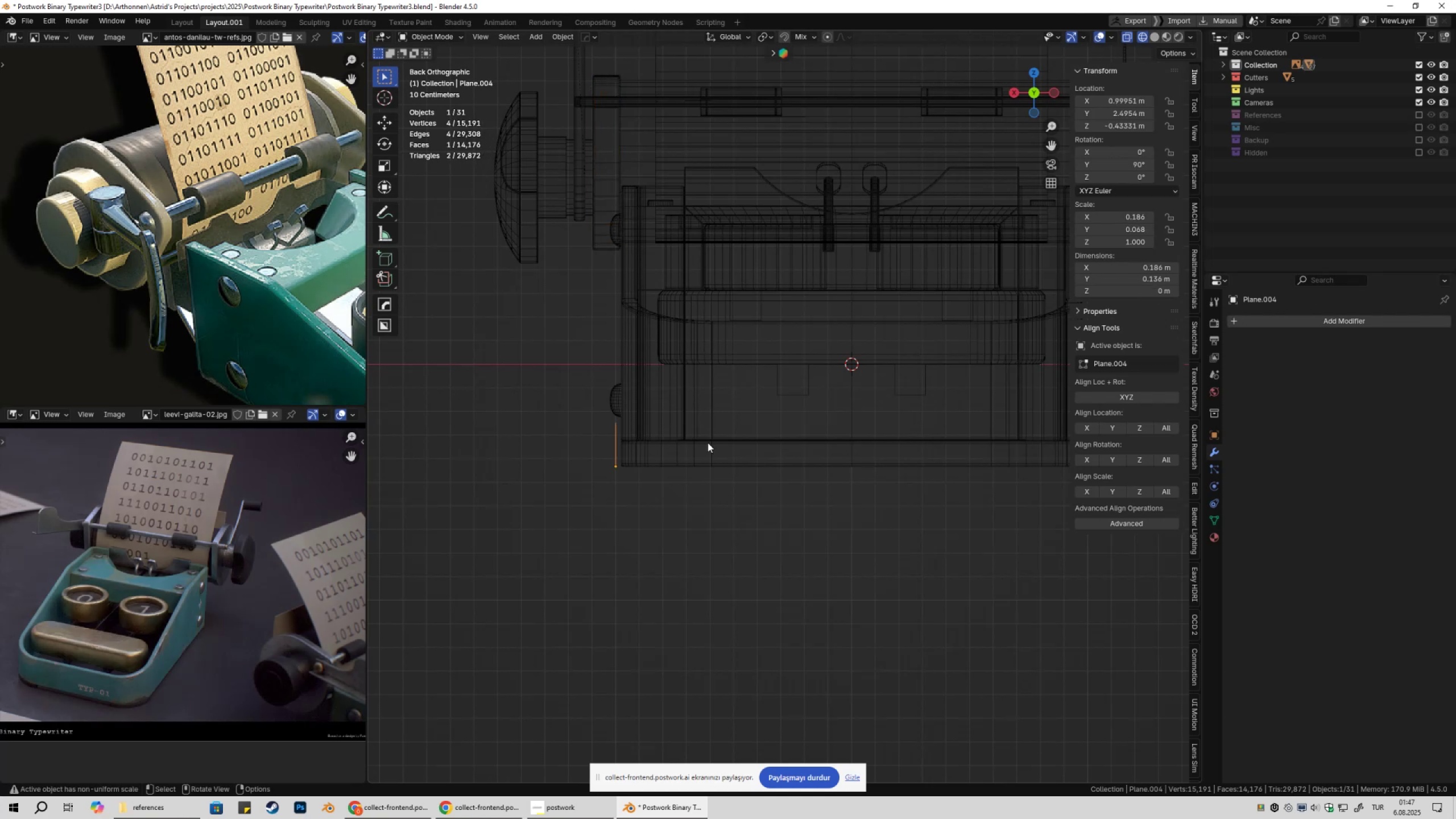 
key(G)
 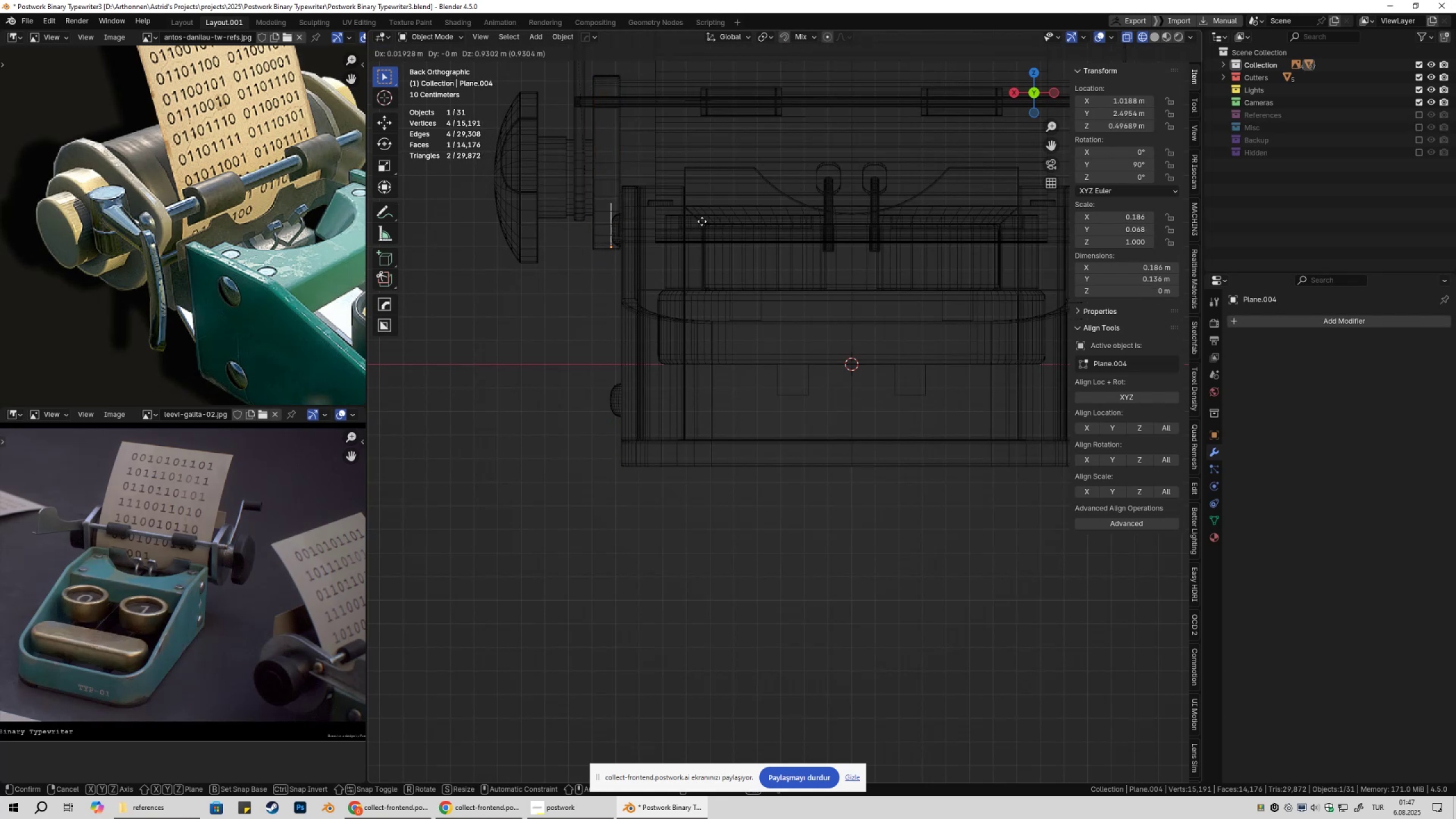 
hold_key(key=ShiftLeft, duration=0.37)
 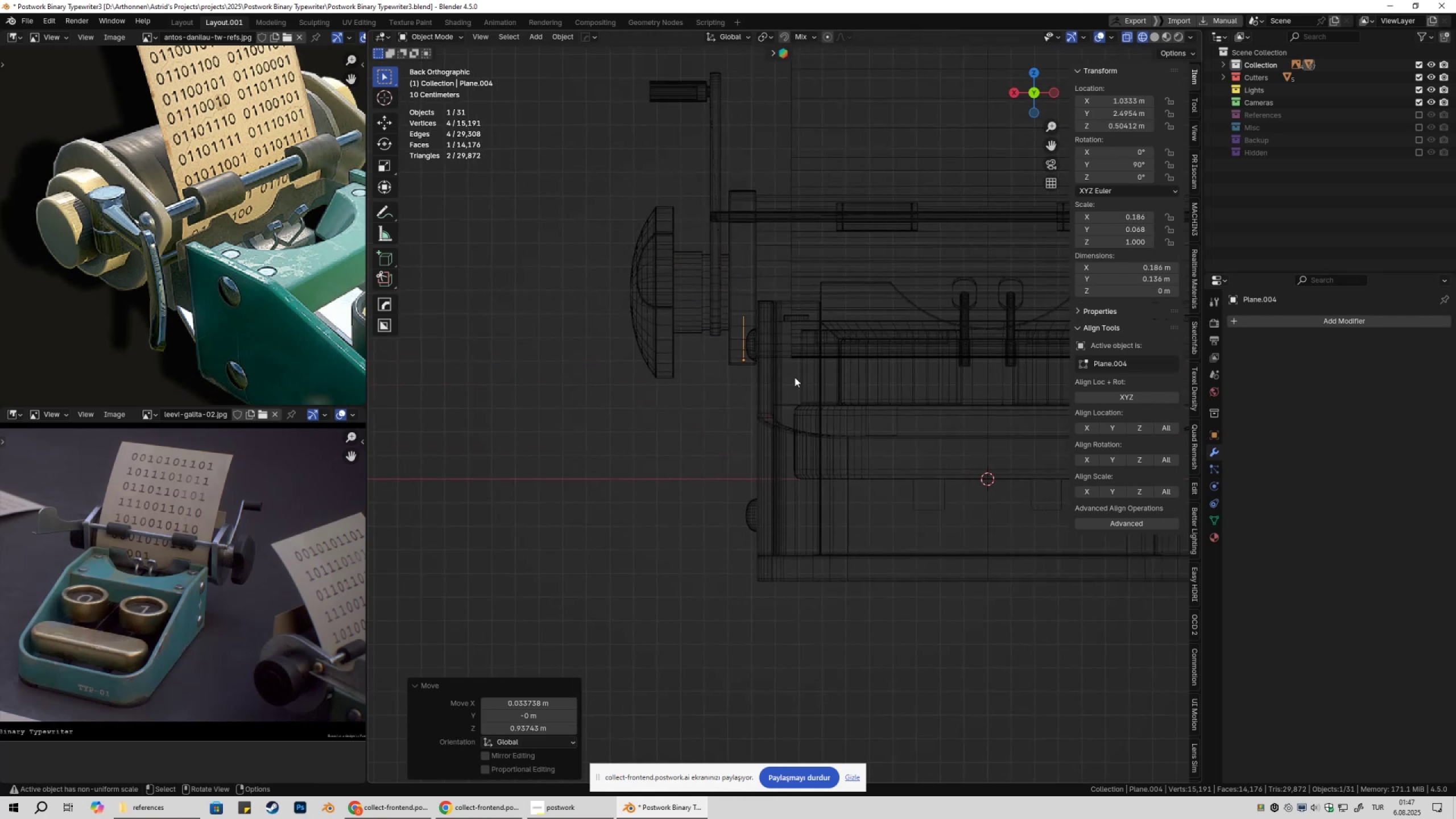 
scroll: coordinate [792, 386], scroll_direction: up, amount: 7.0
 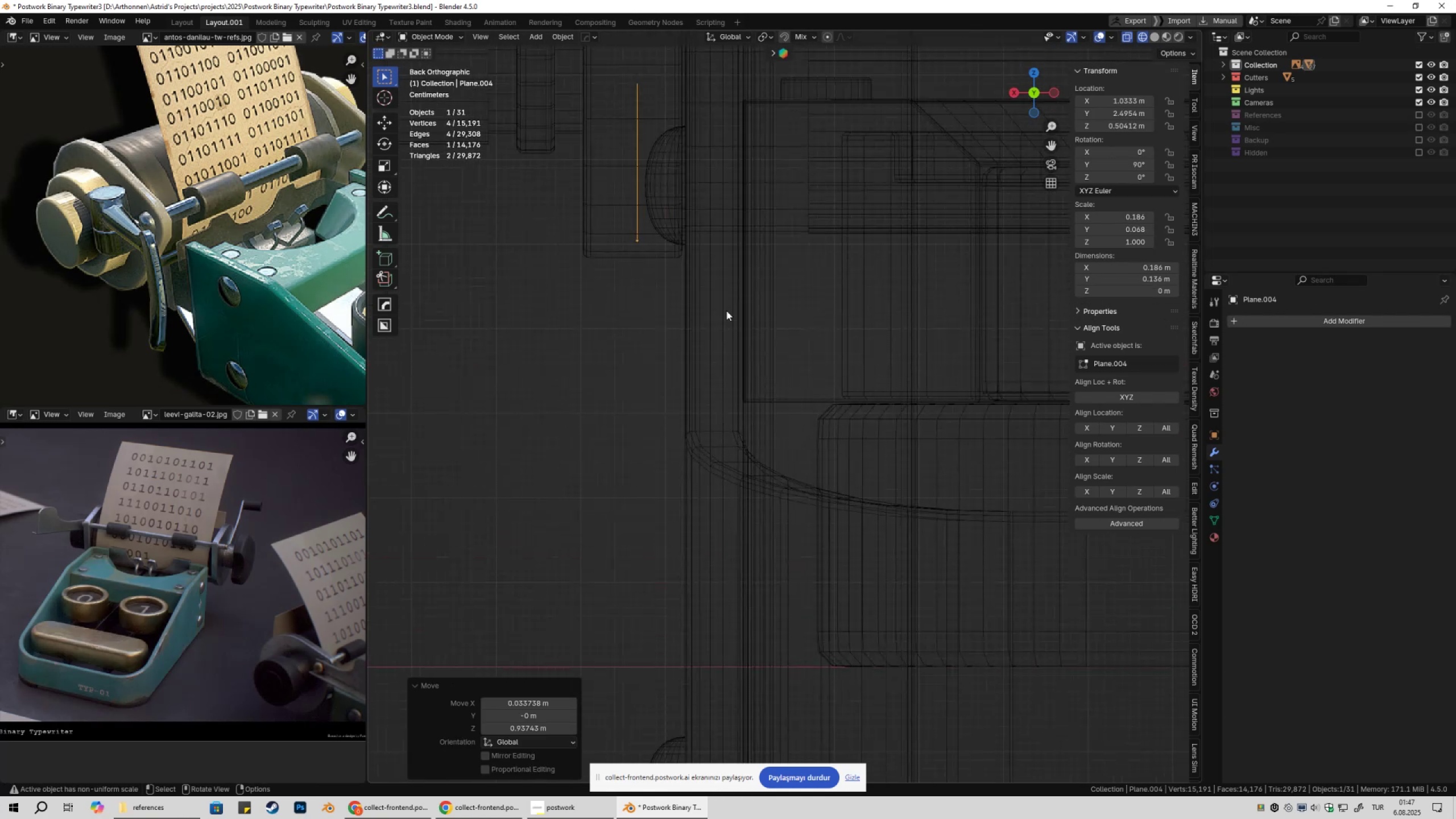 
key(Shift+ShiftLeft)
 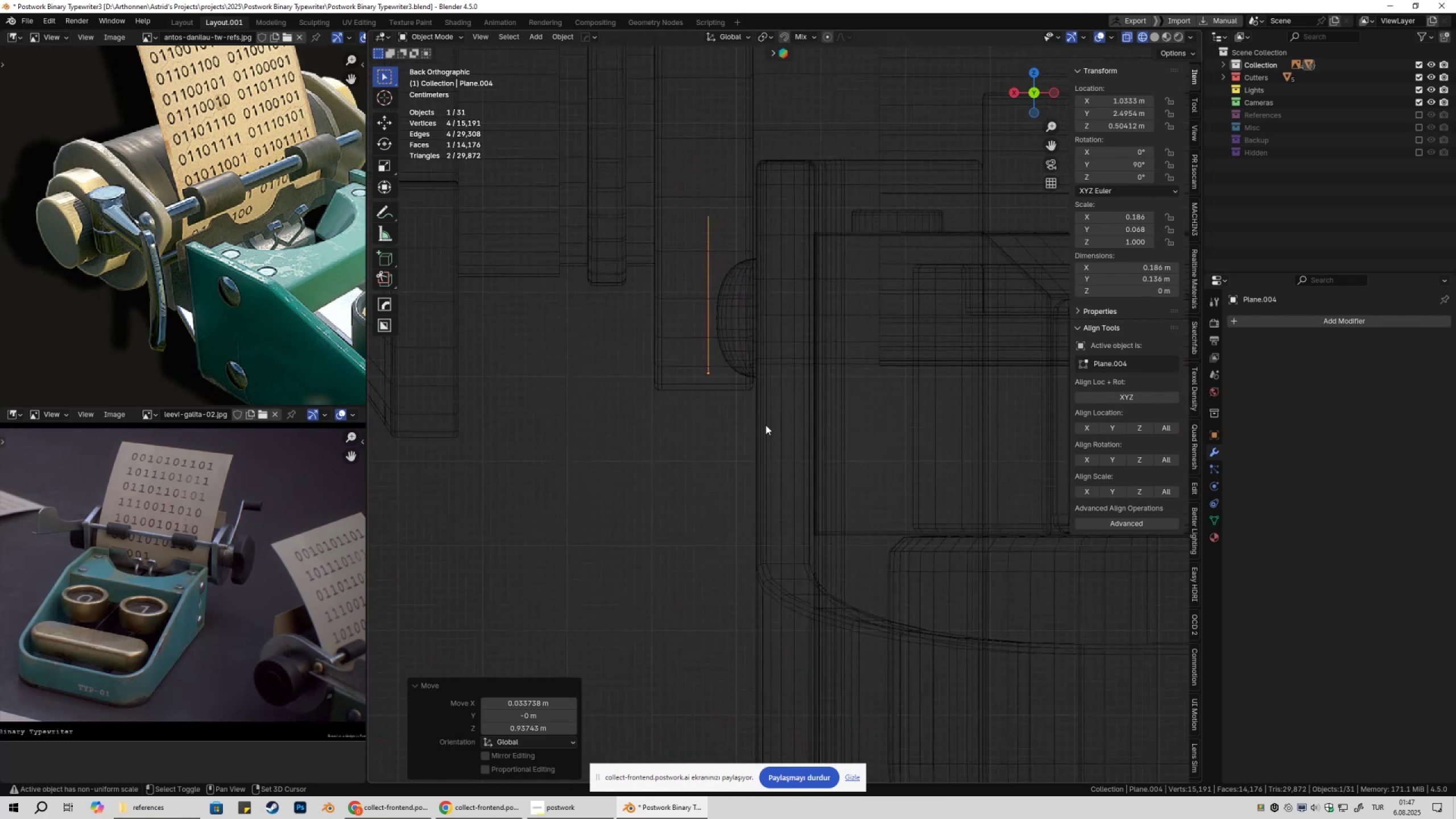 
scroll: coordinate [767, 432], scroll_direction: up, amount: 2.0
 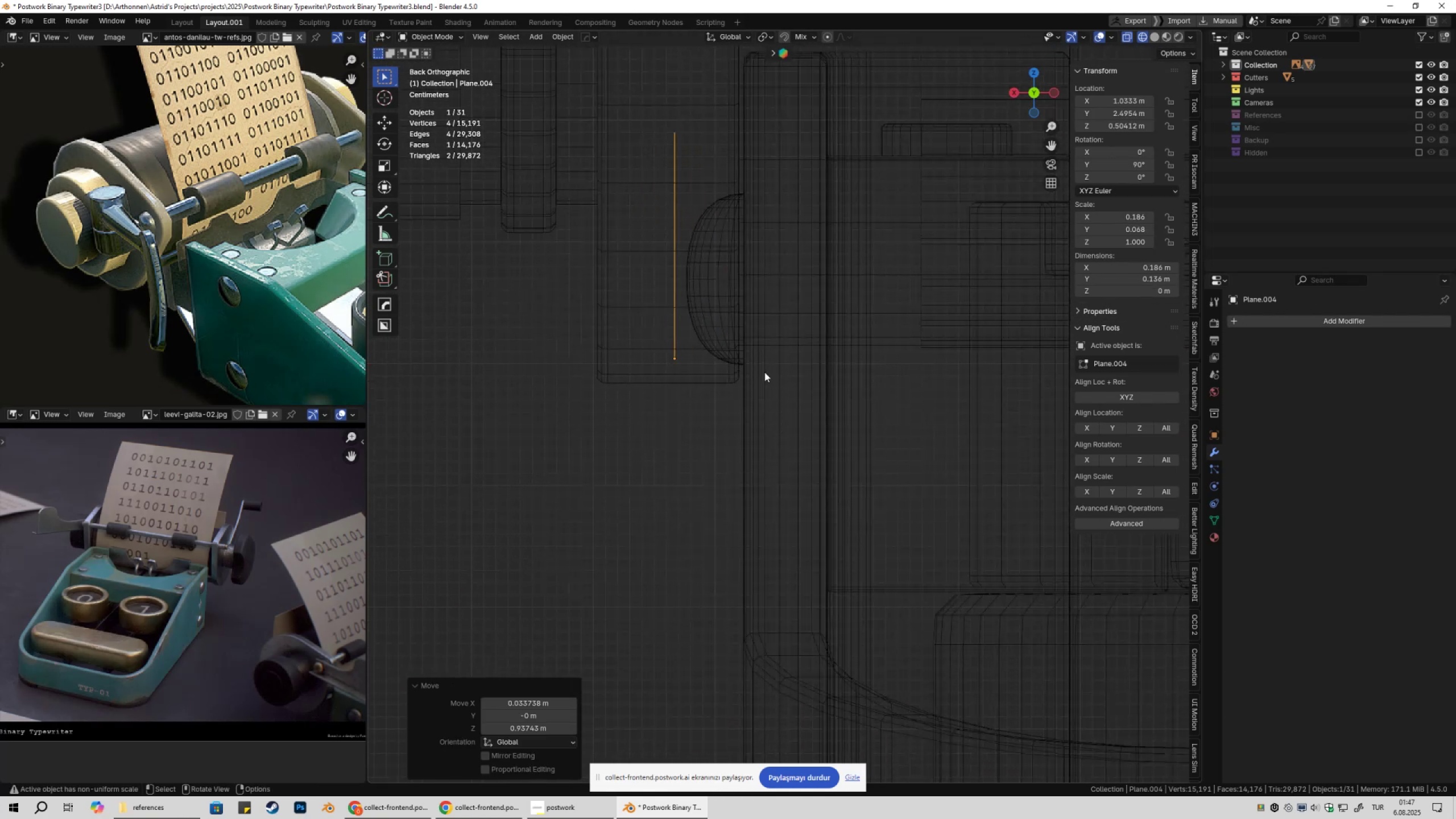 
key(G)
 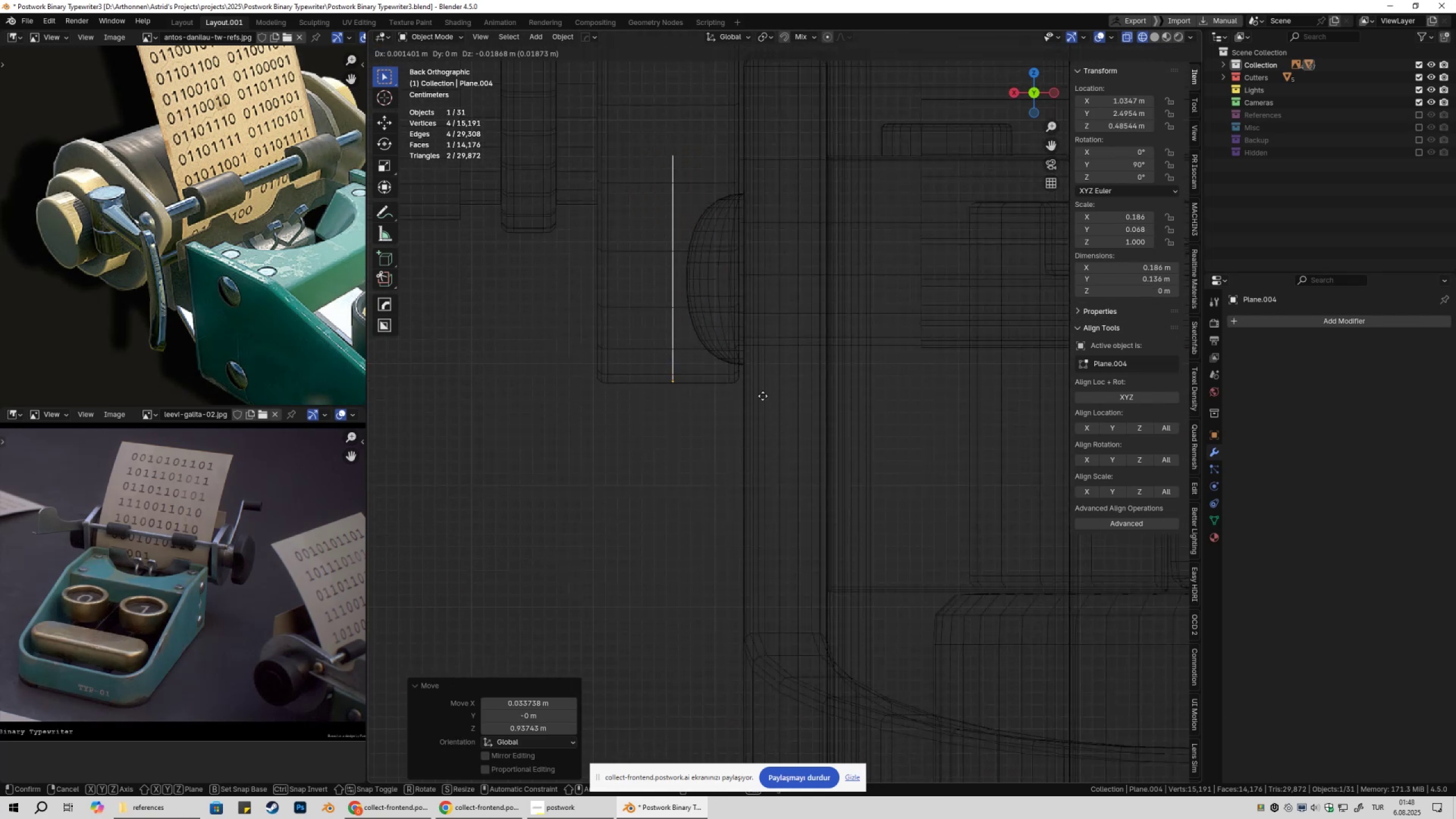 
hold_key(key=ShiftLeft, duration=1.52)
 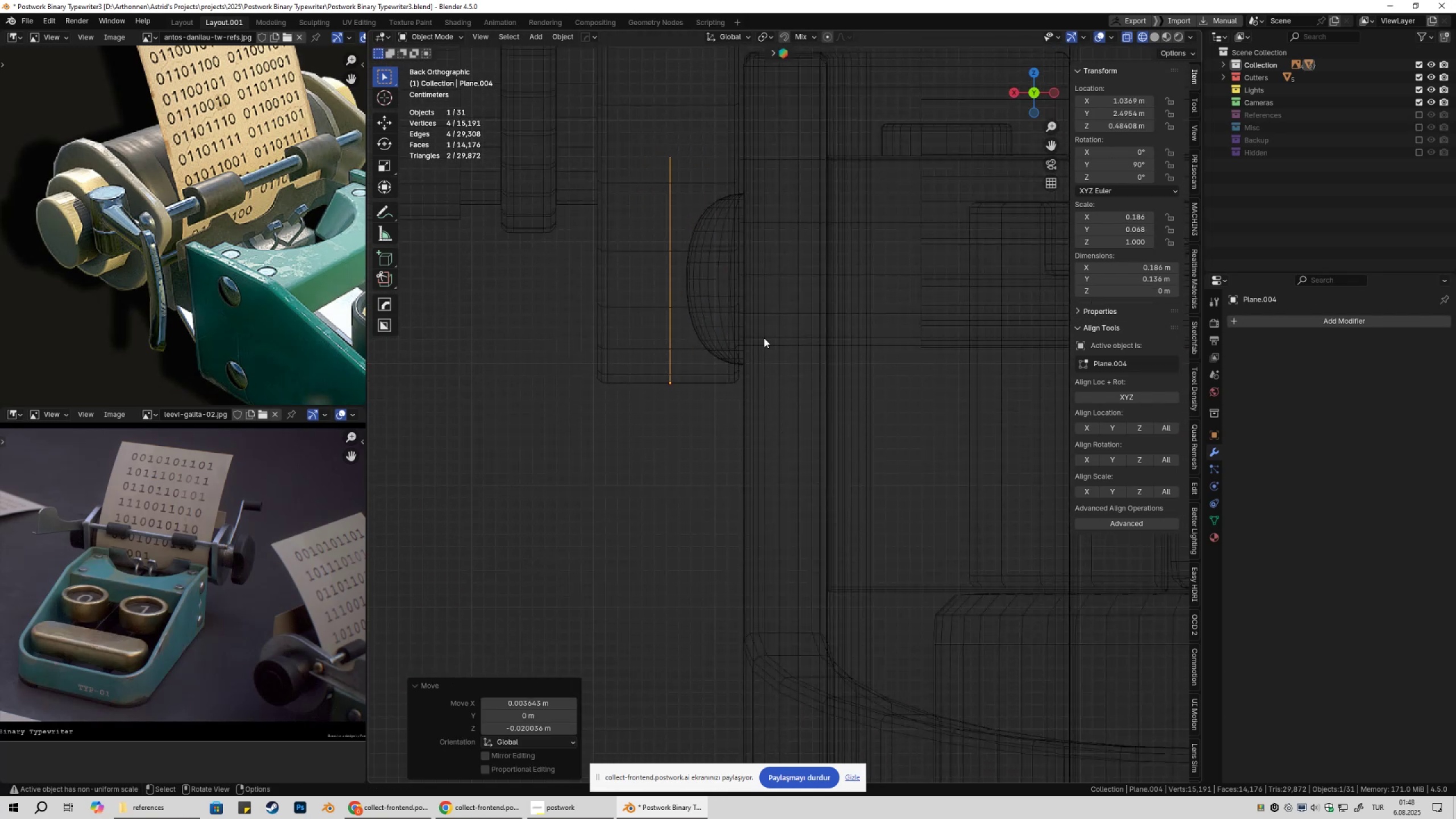 
hold_key(key=ShiftLeft, duration=0.44)
left_click([741, 401])
 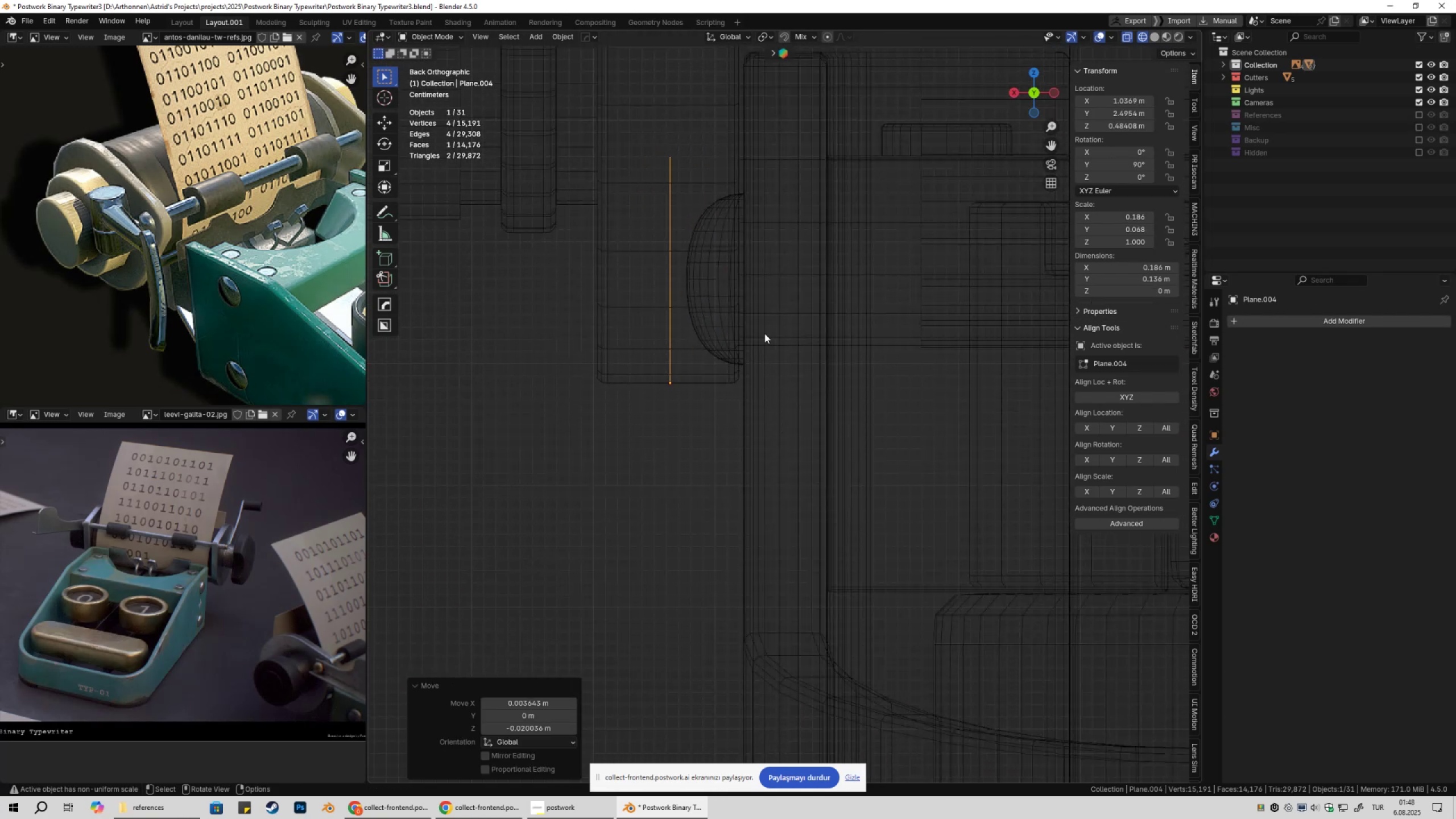 
scroll: coordinate [764, 337], scroll_direction: down, amount: 4.0
 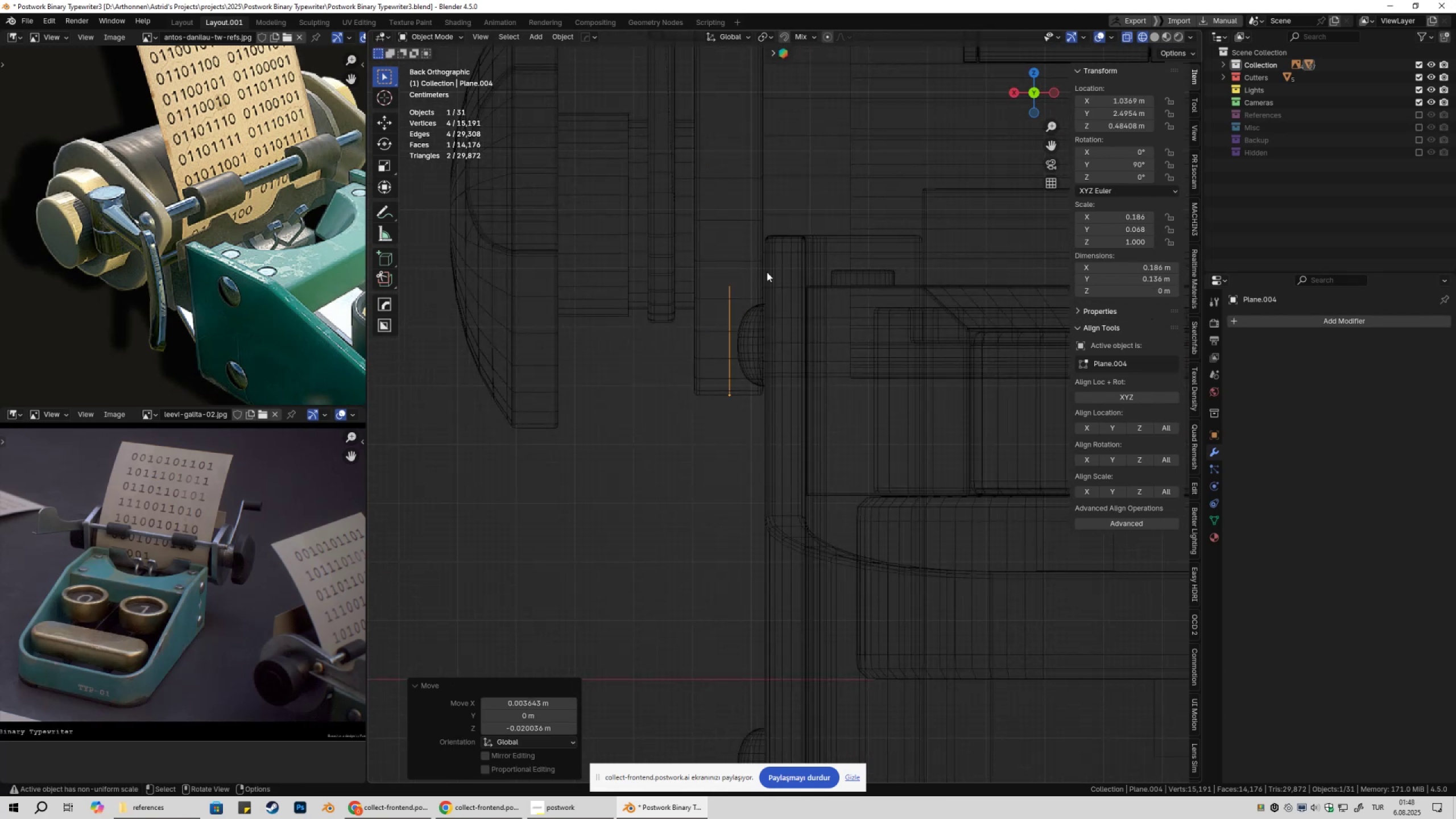 
type(gz)
 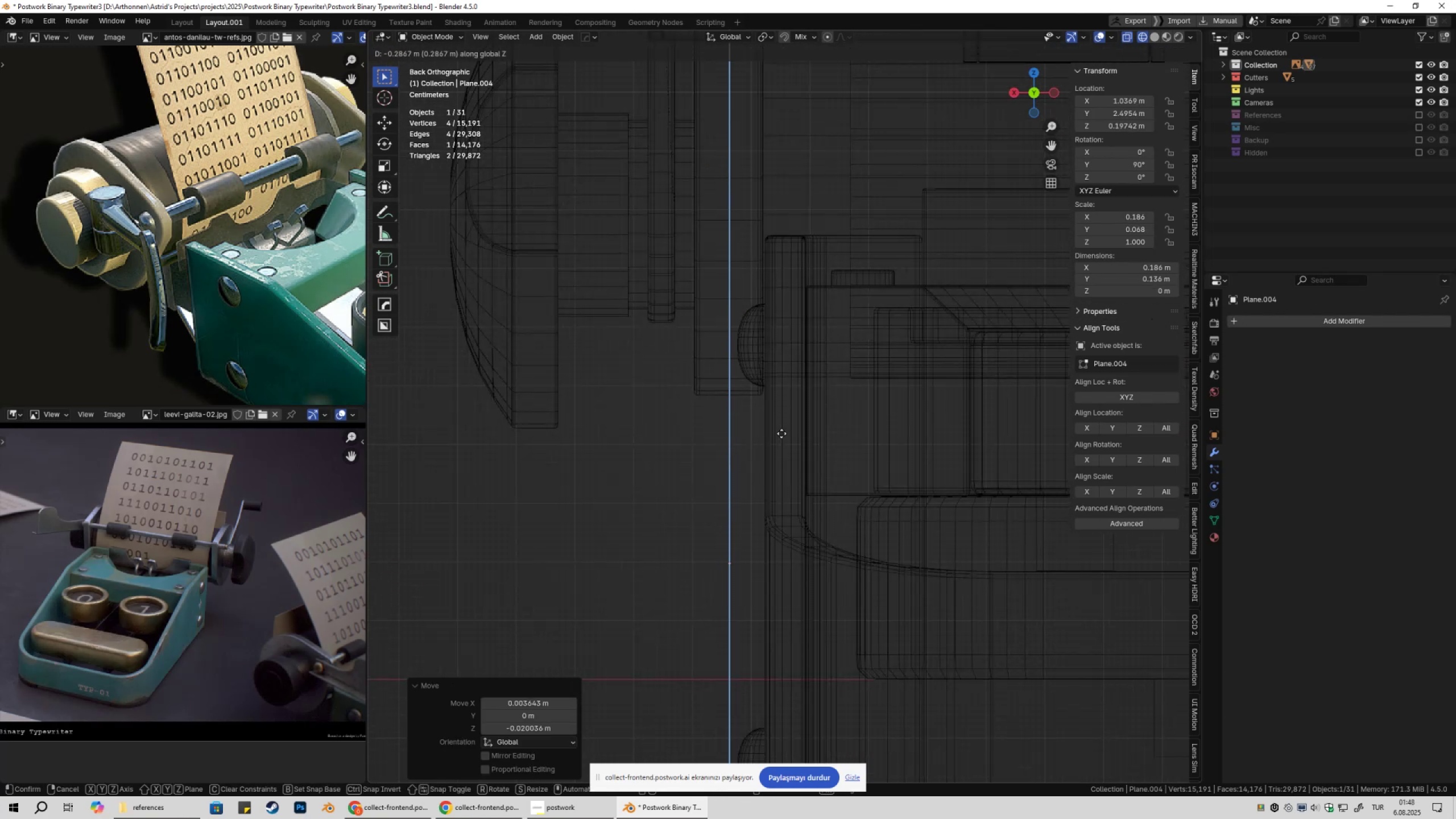 
left_click([782, 428])
 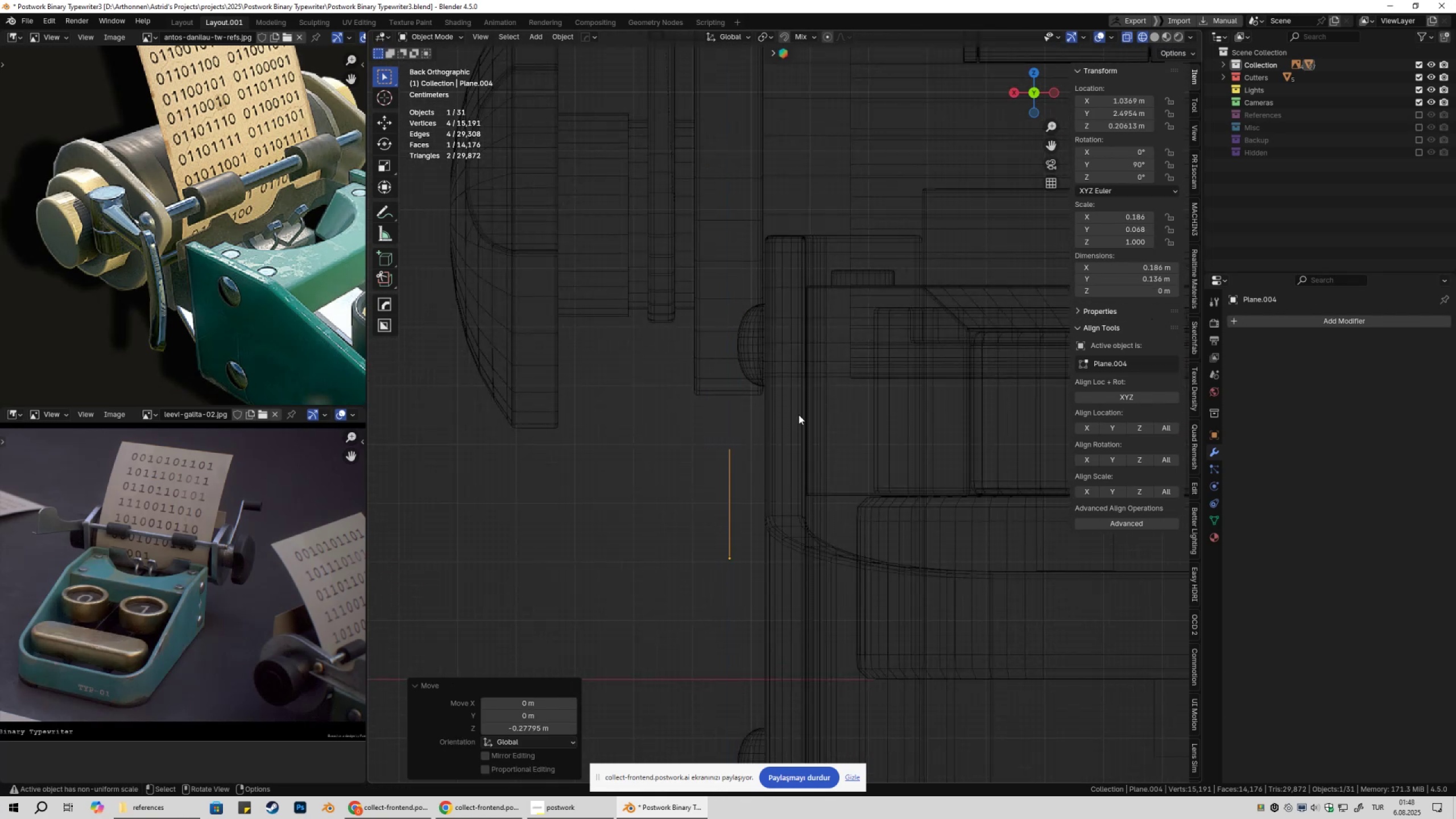 
scroll: coordinate [965, 308], scroll_direction: down, amount: 4.0
 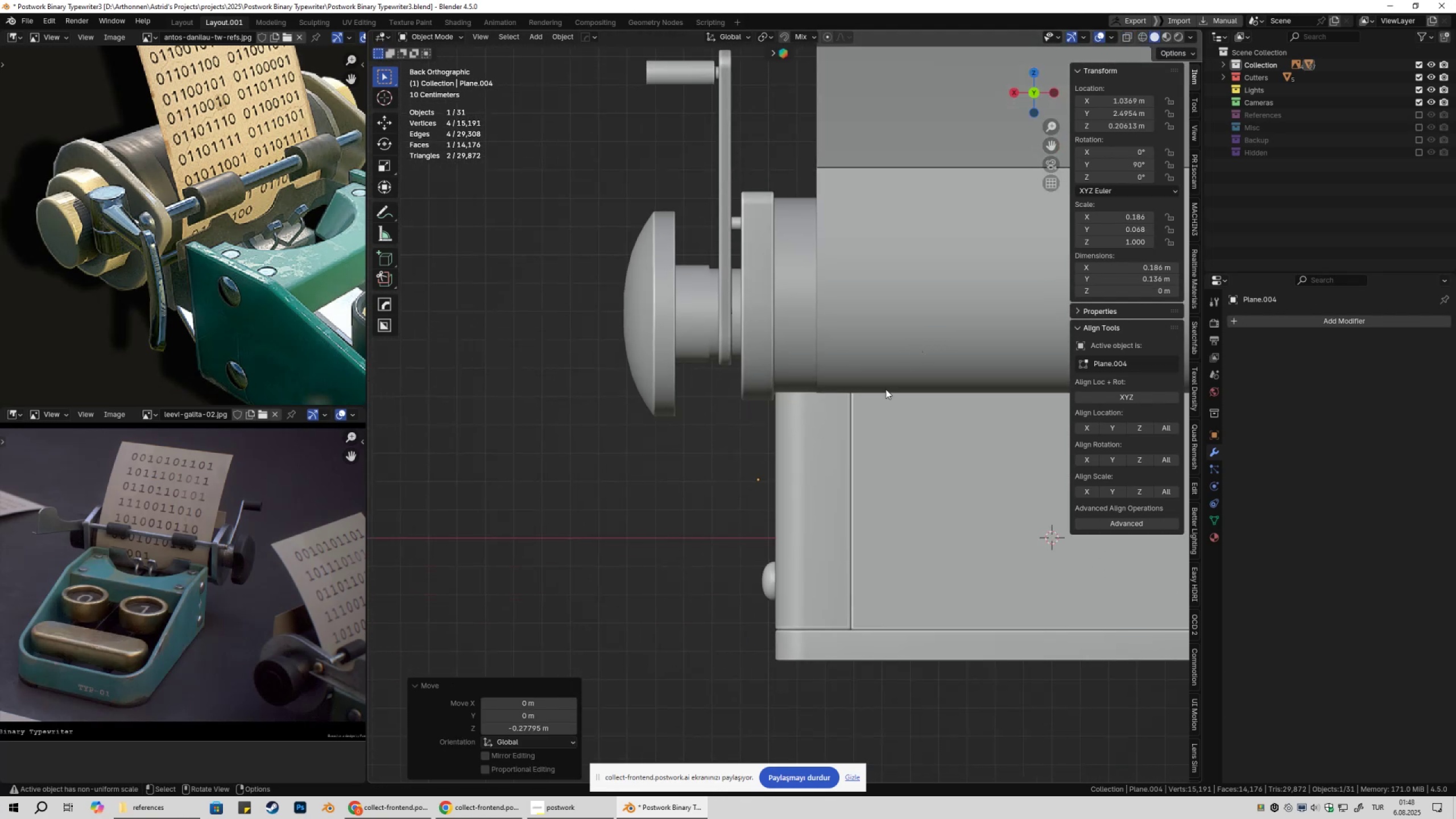 
type(zgz)
 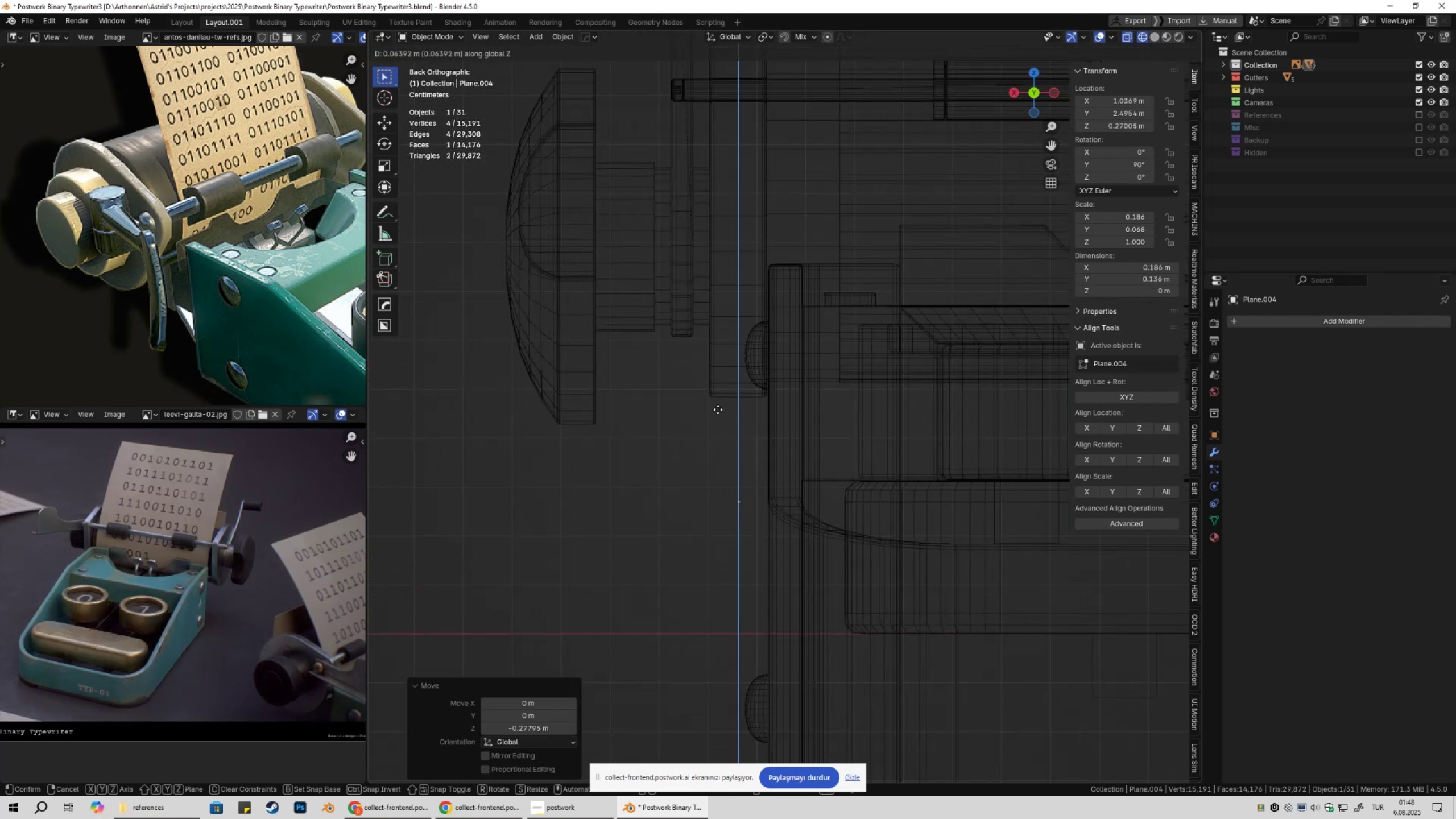 
scroll: coordinate [857, 451], scroll_direction: up, amount: 3.0
 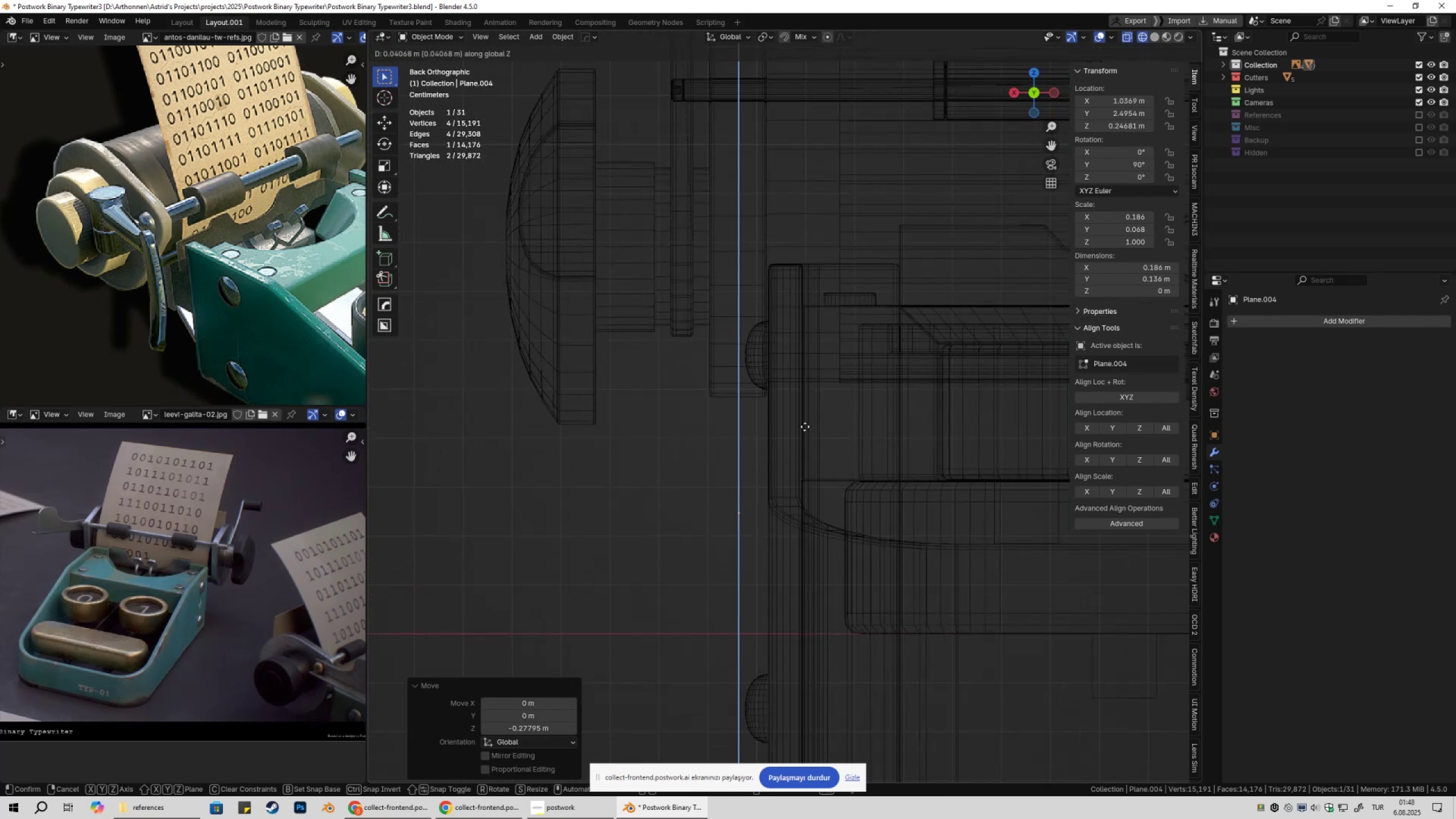 
hold_key(key=ControlLeft, duration=0.54)
left_click([714, 404])
 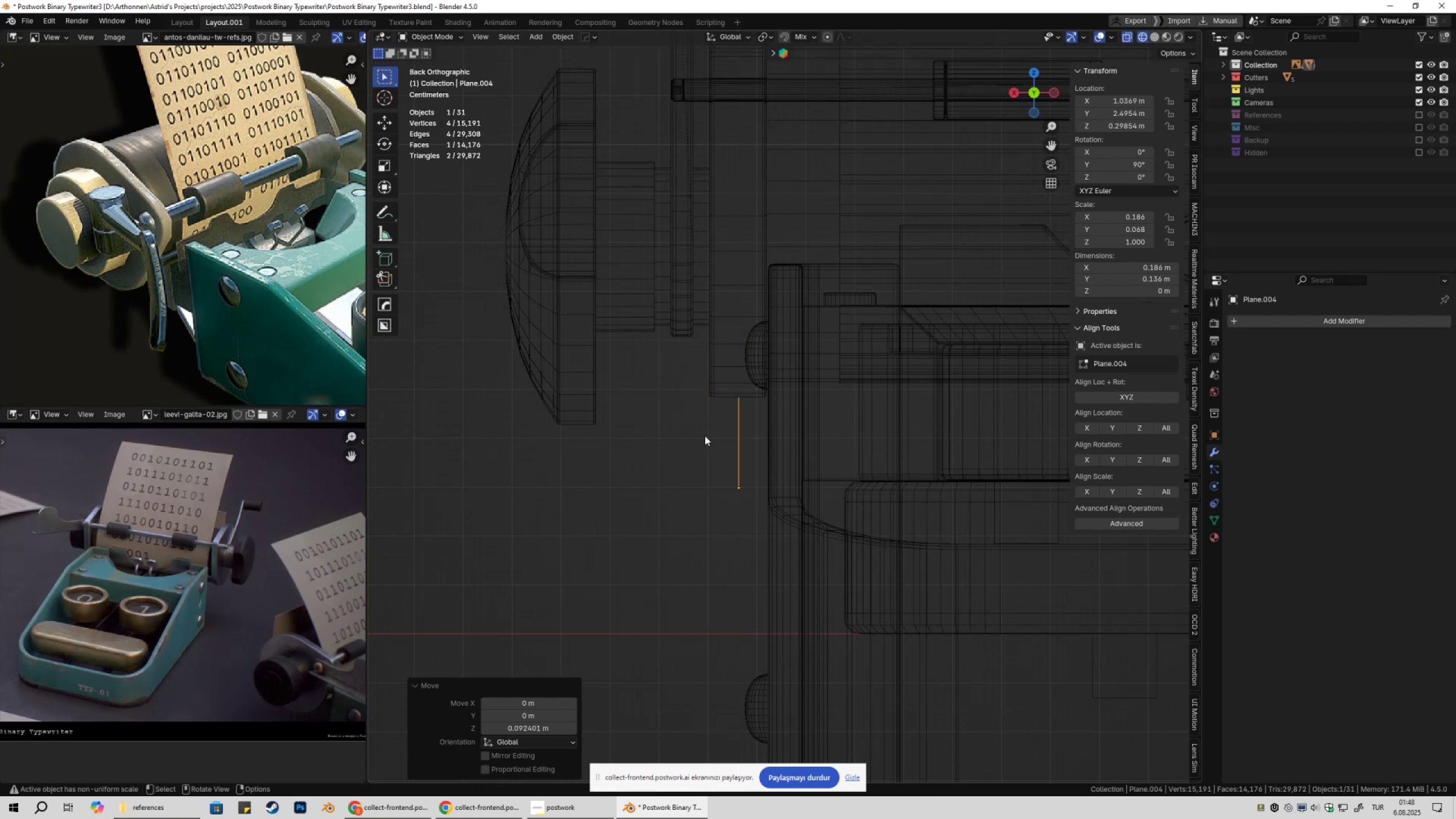 
scroll: coordinate [748, 452], scroll_direction: down, amount: 5.0
 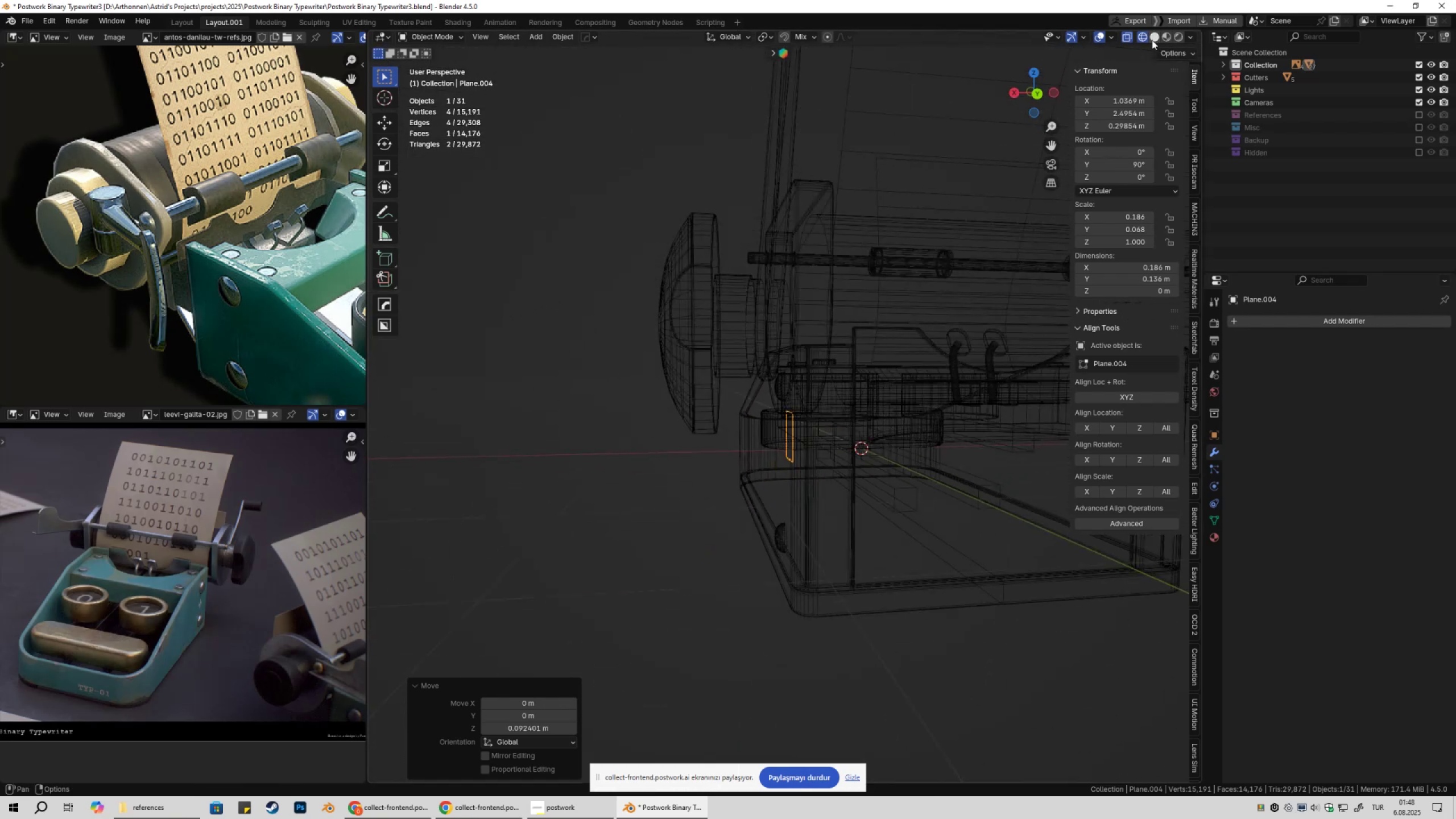 
left_click([1152, 40])
 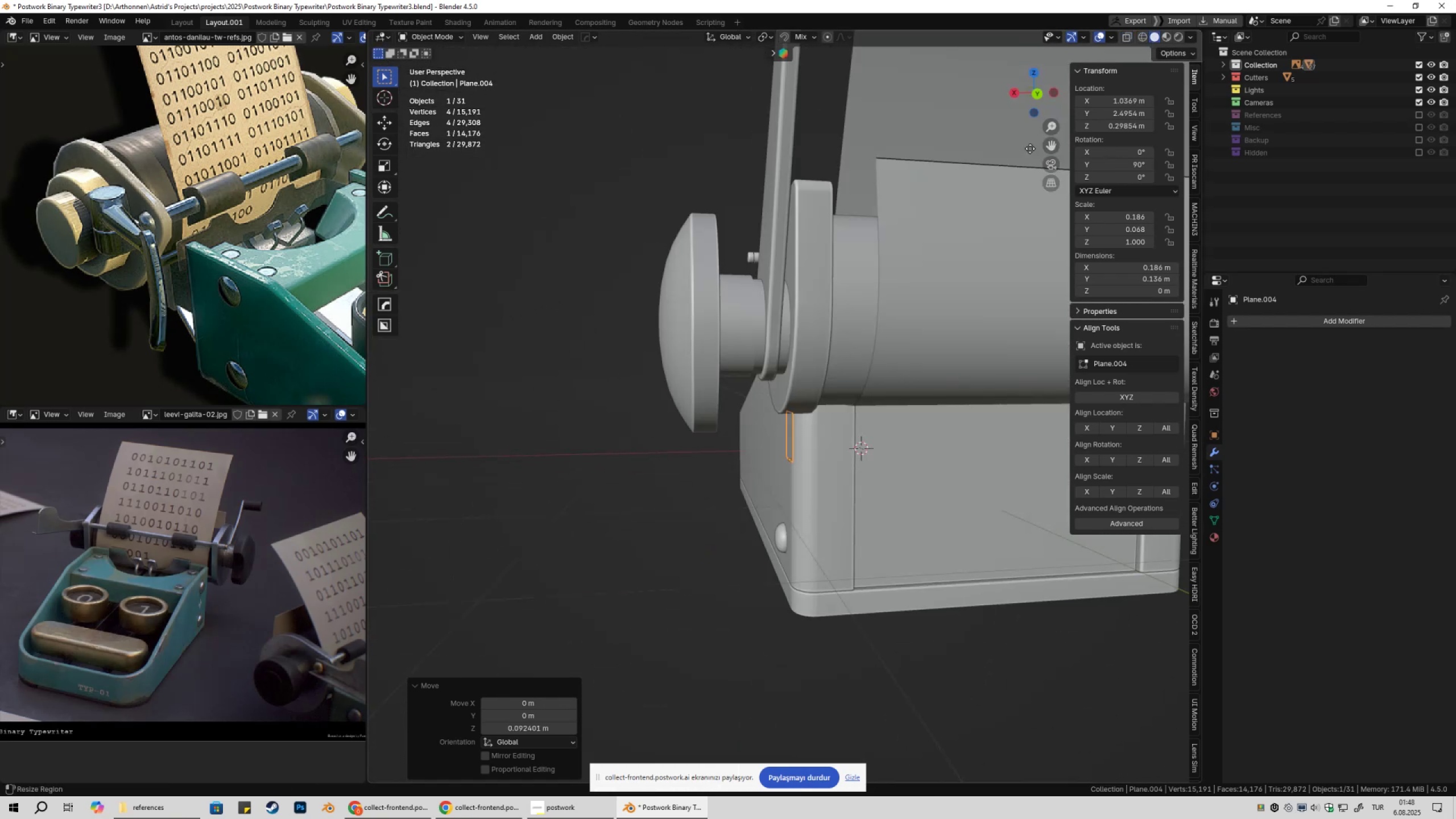 
scroll: coordinate [937, 283], scroll_direction: down, amount: 3.0
 